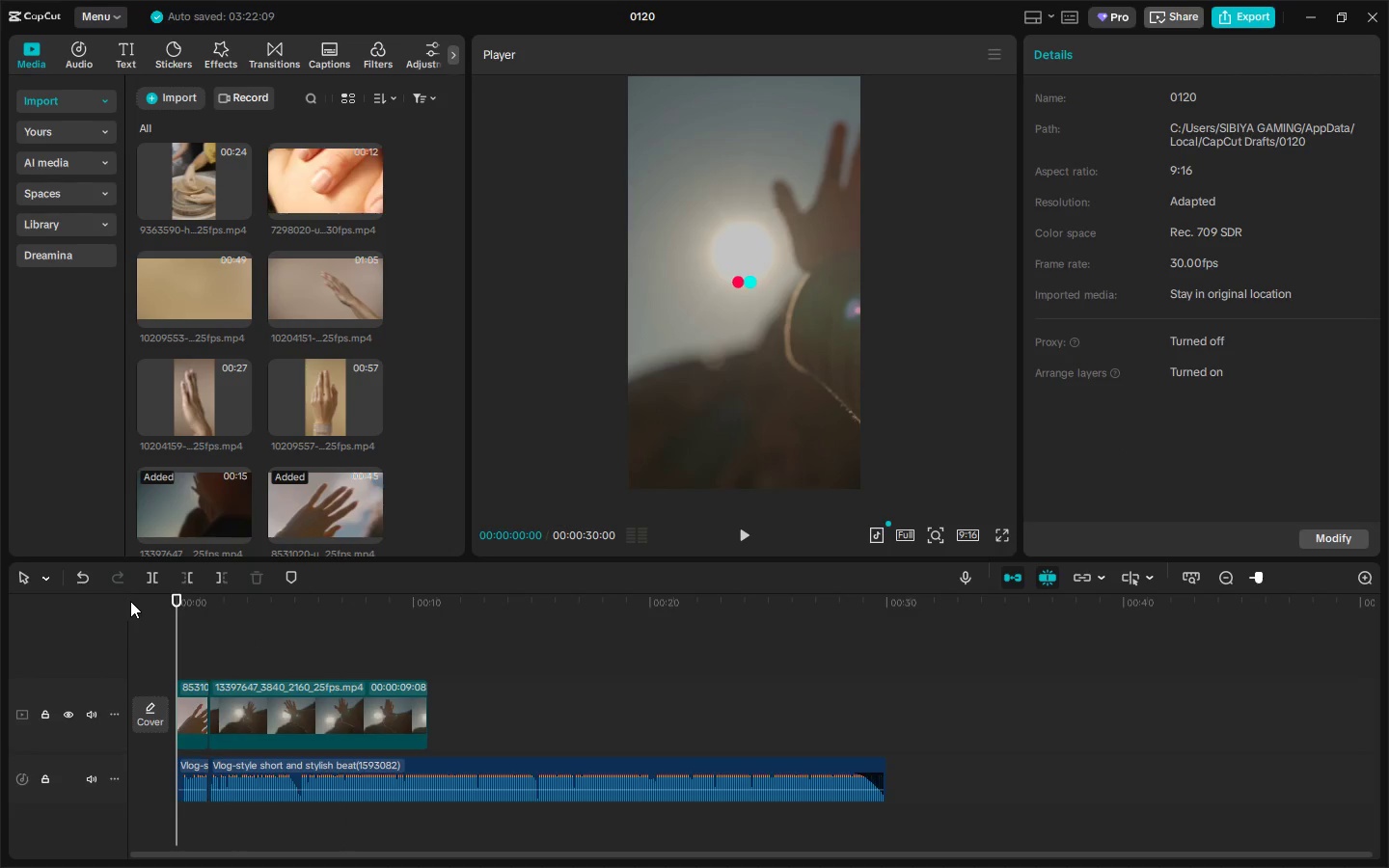 
key(Space)
 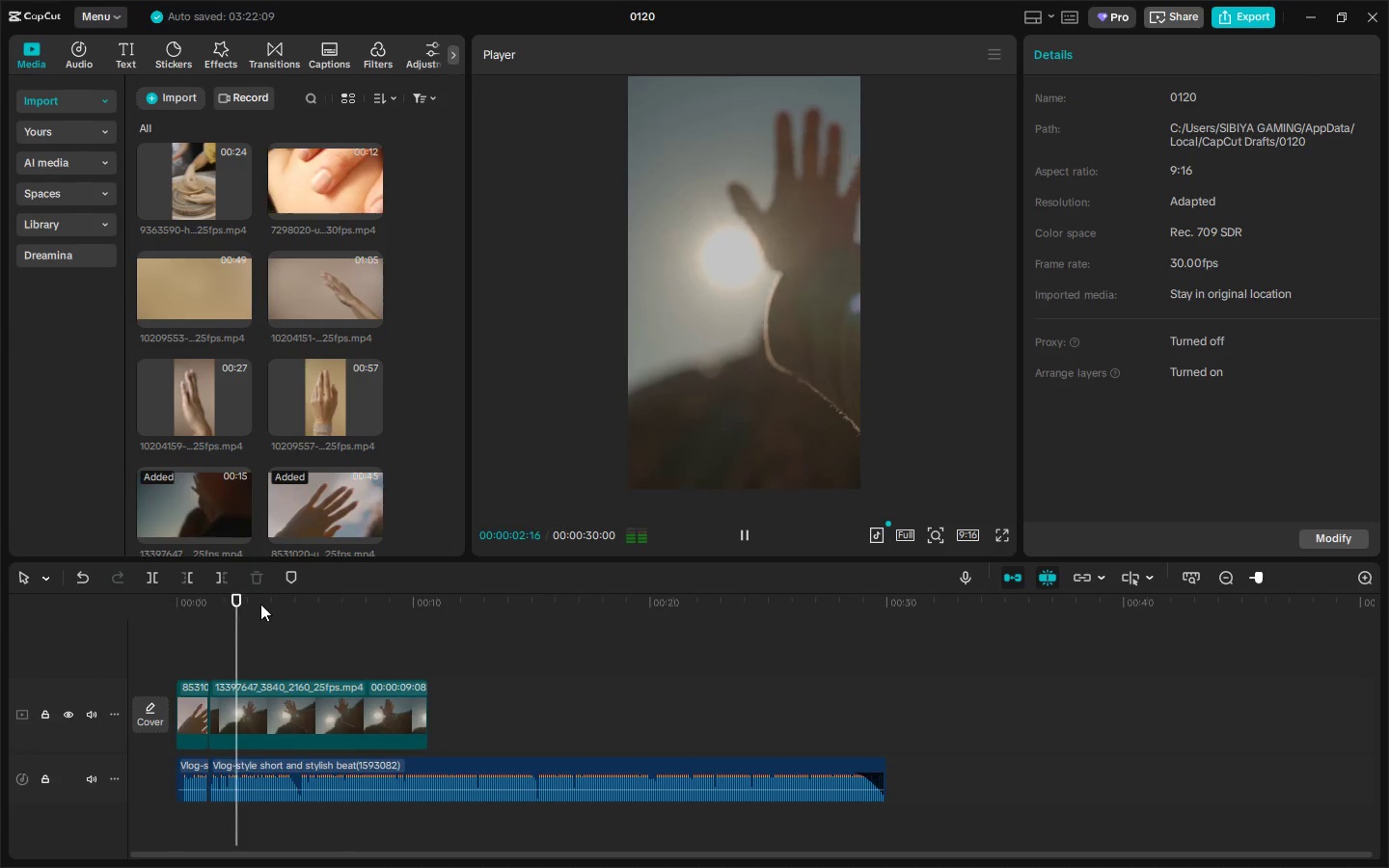 
left_click_drag(start_coordinate=[225, 600], to_coordinate=[192, 600])
 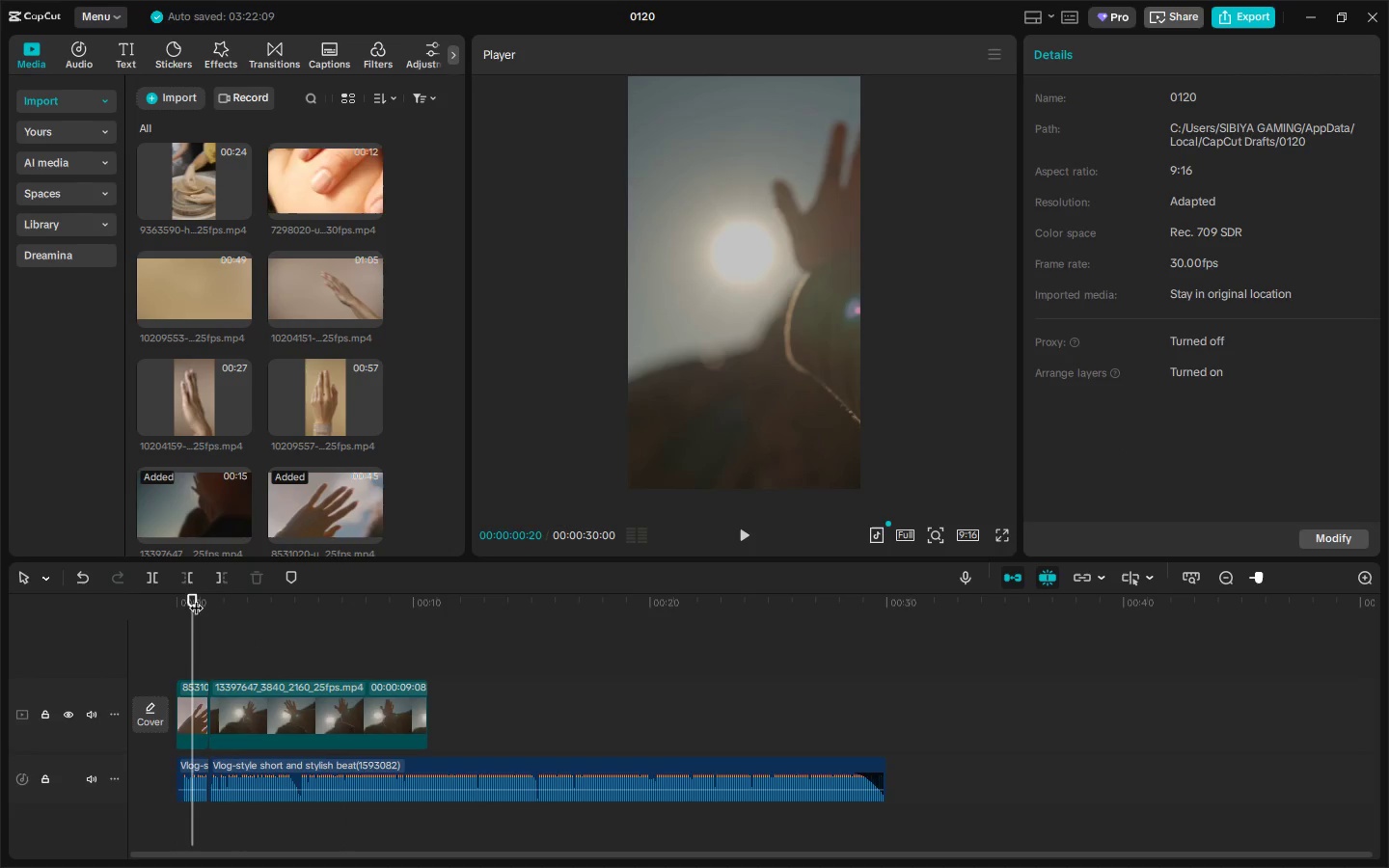 
key(Space)
 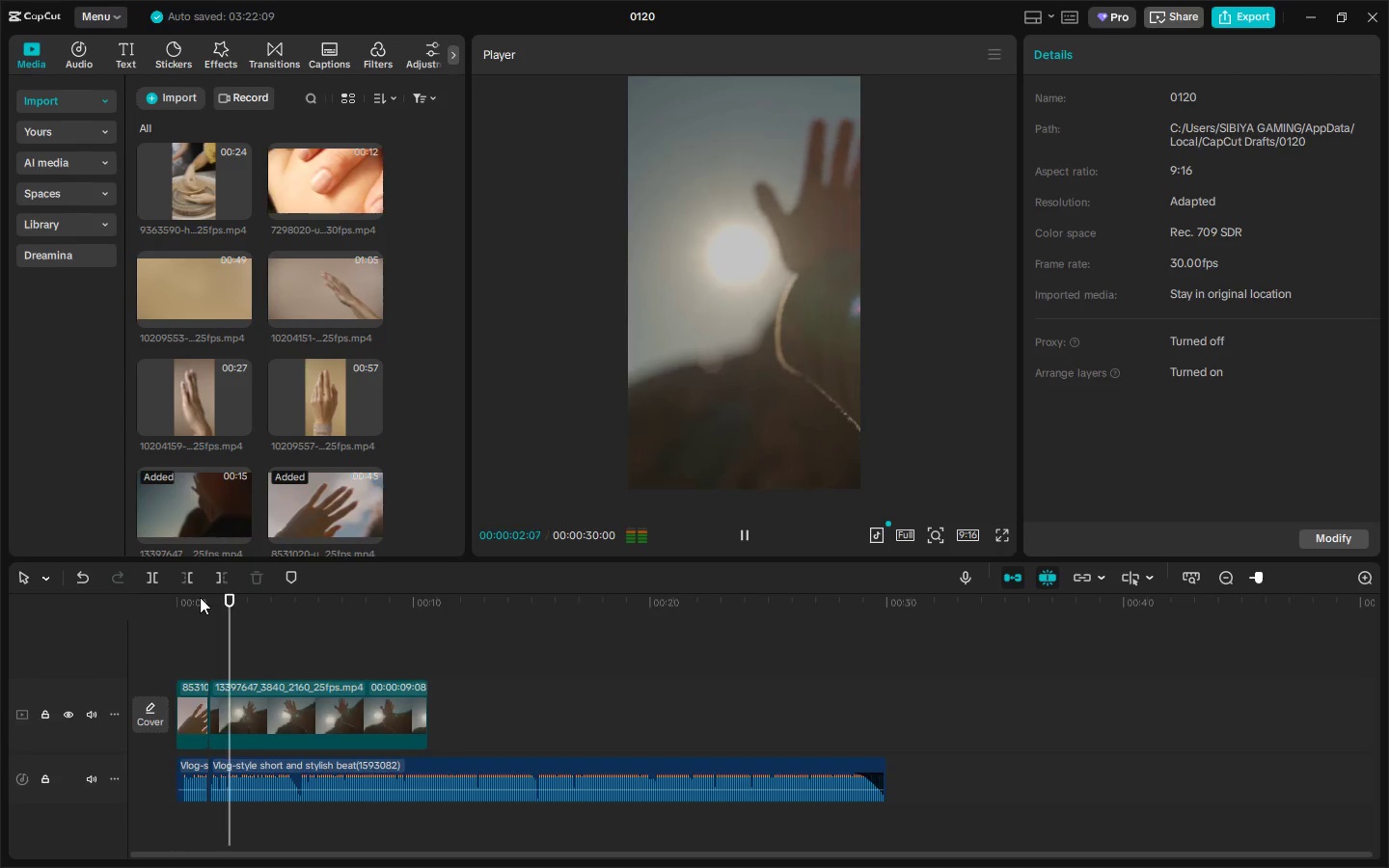 
left_click_drag(start_coordinate=[200, 597], to_coordinate=[175, 599])
 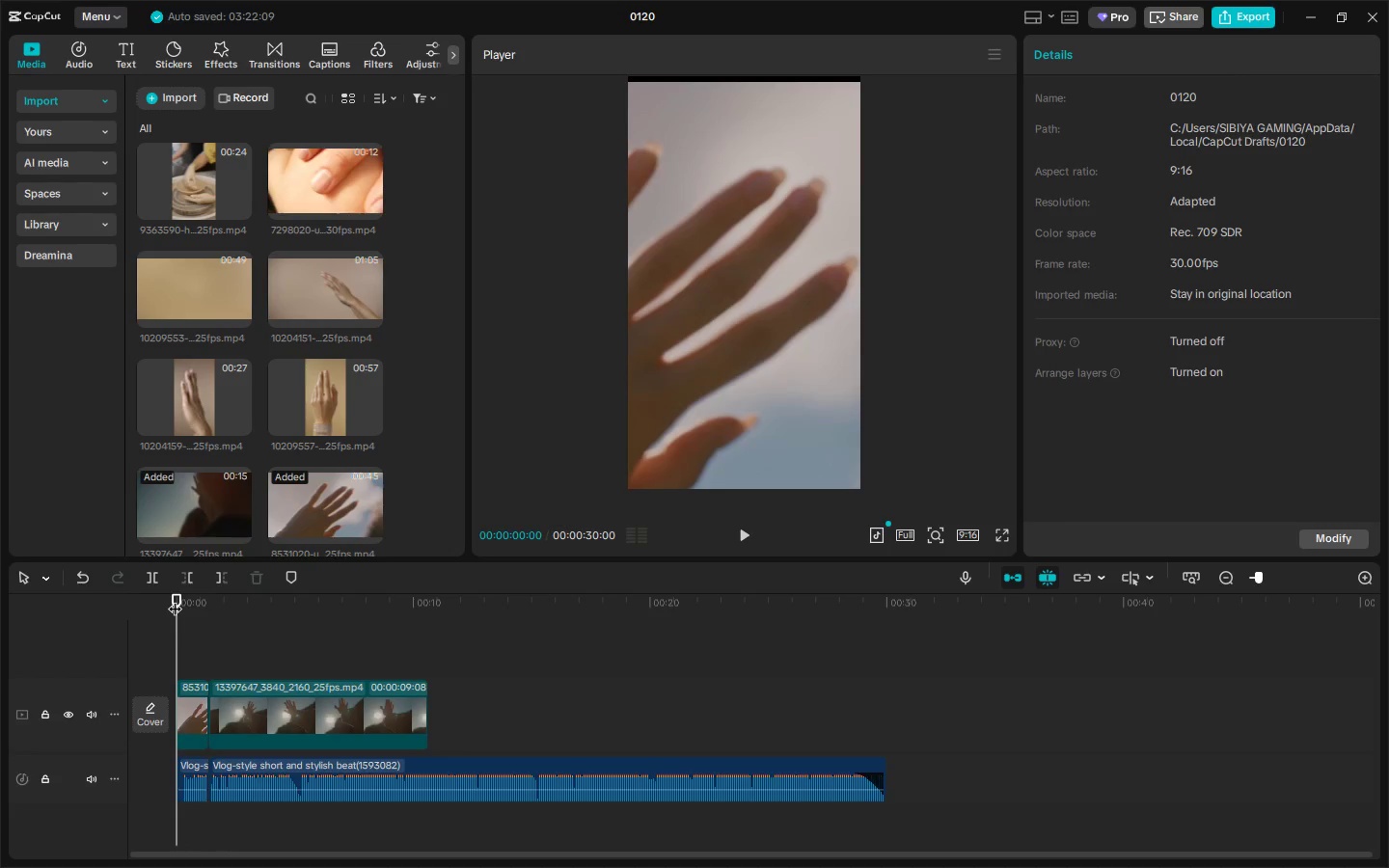 
key(Space)
 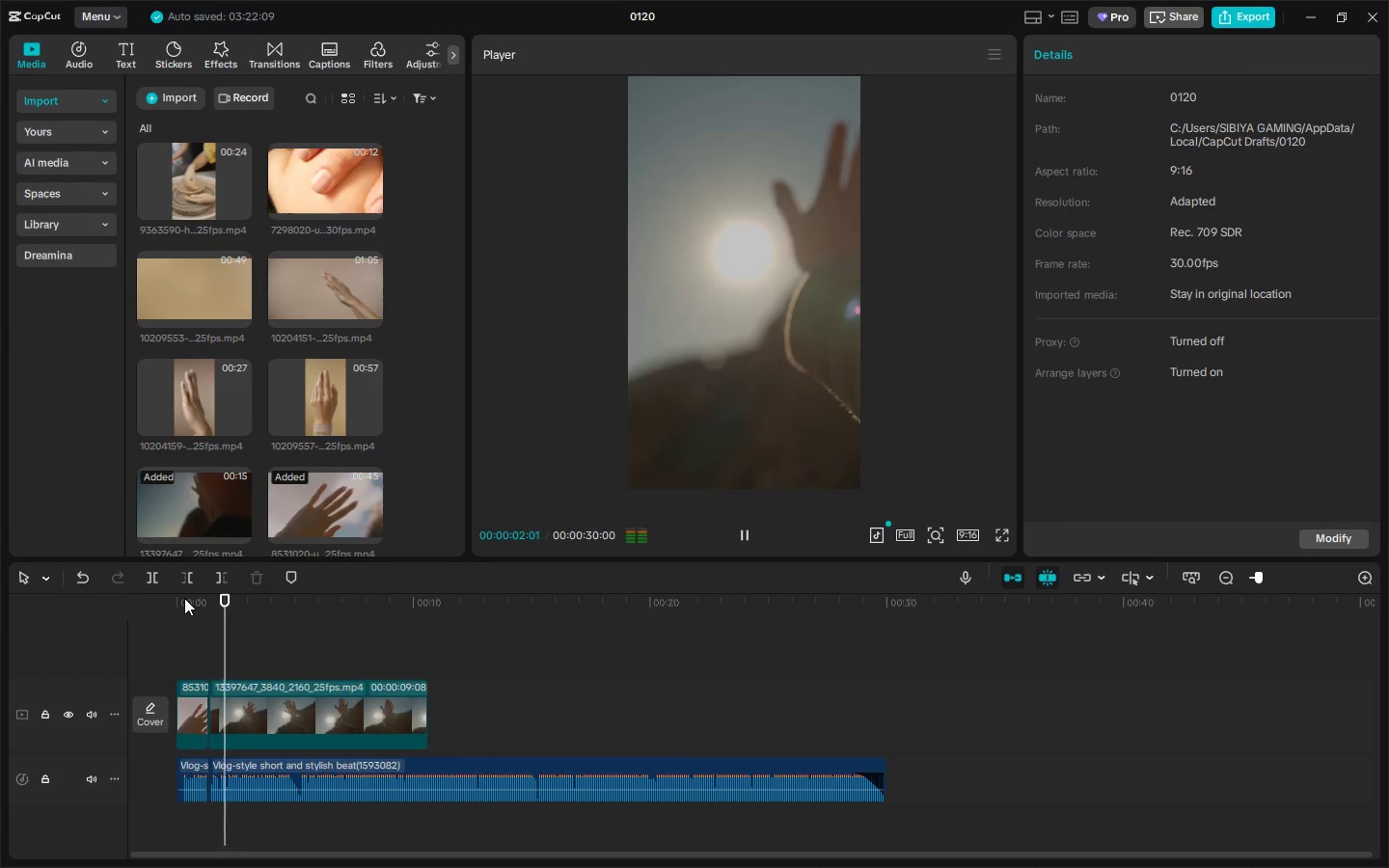 
key(Space)
 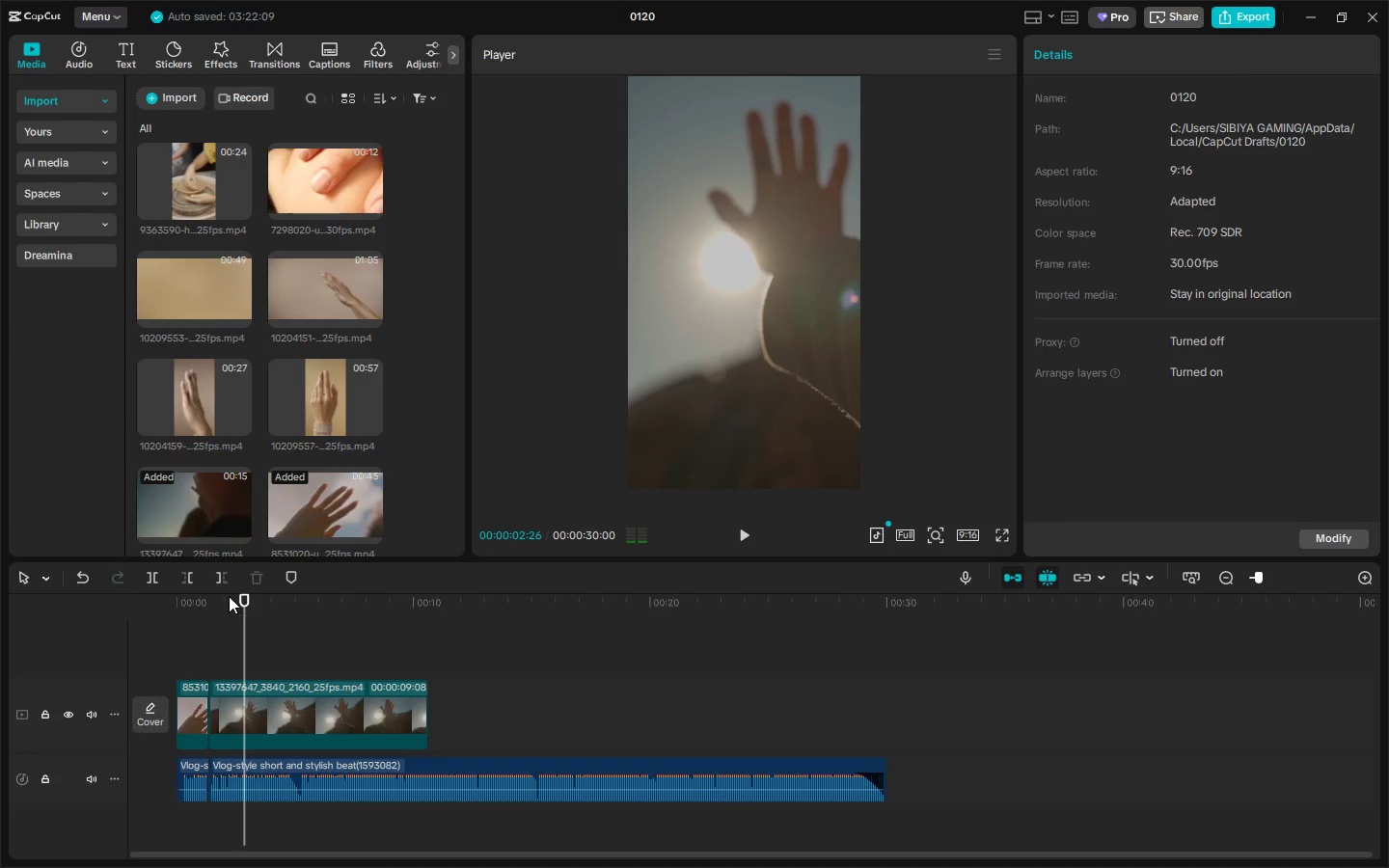 
left_click_drag(start_coordinate=[226, 590], to_coordinate=[214, 592])
 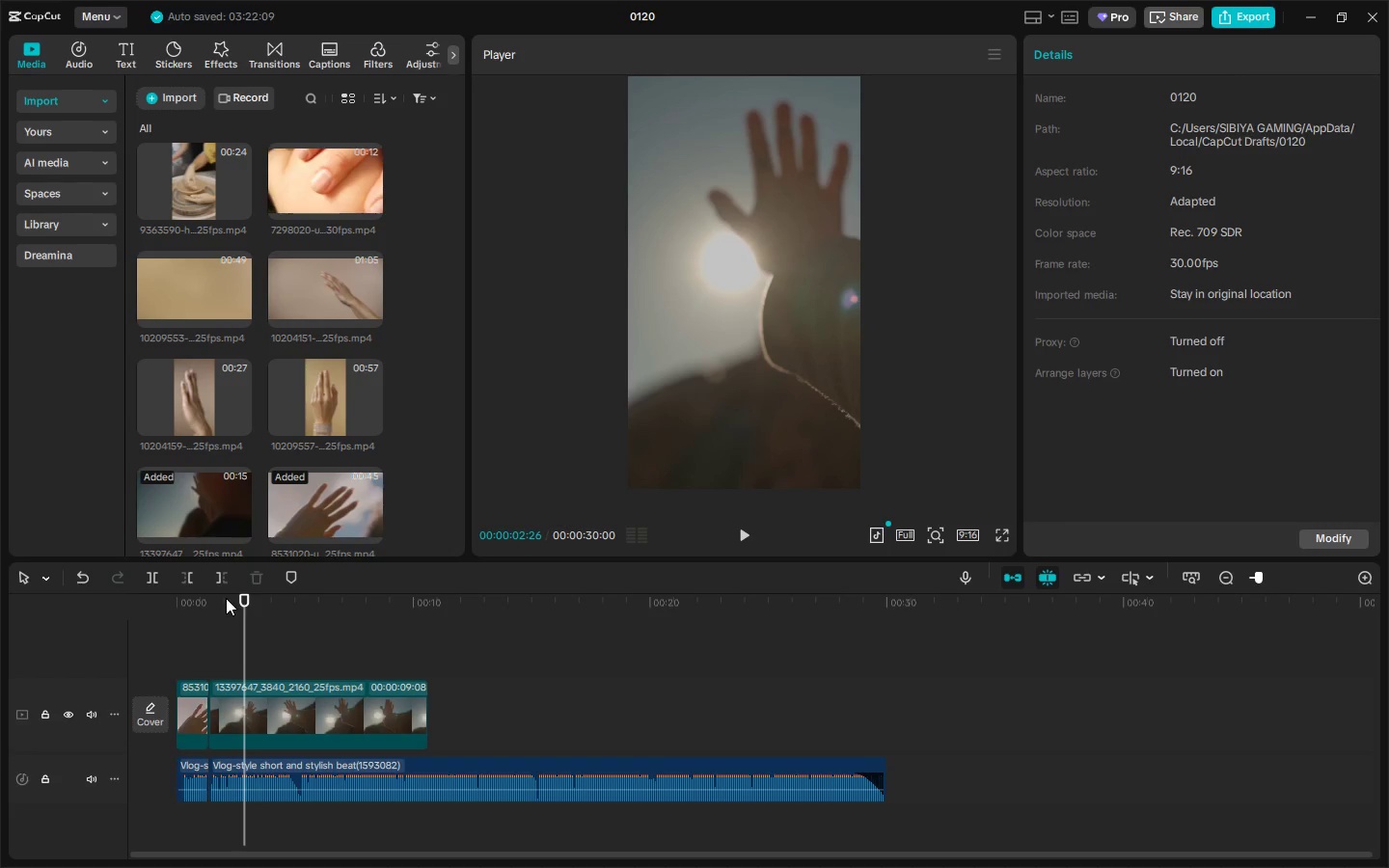 
left_click_drag(start_coordinate=[224, 599], to_coordinate=[212, 603])
 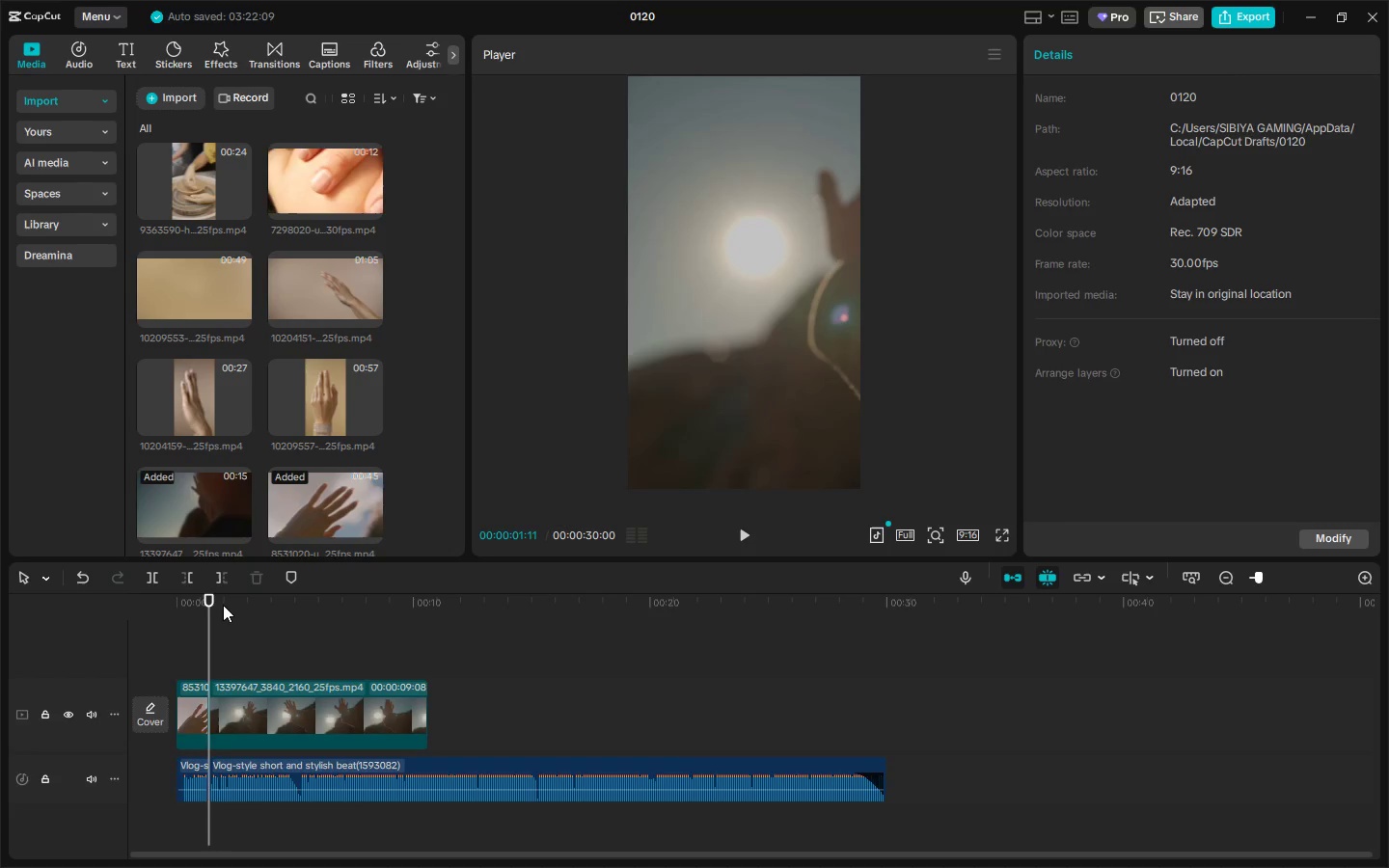 
key(Space)
 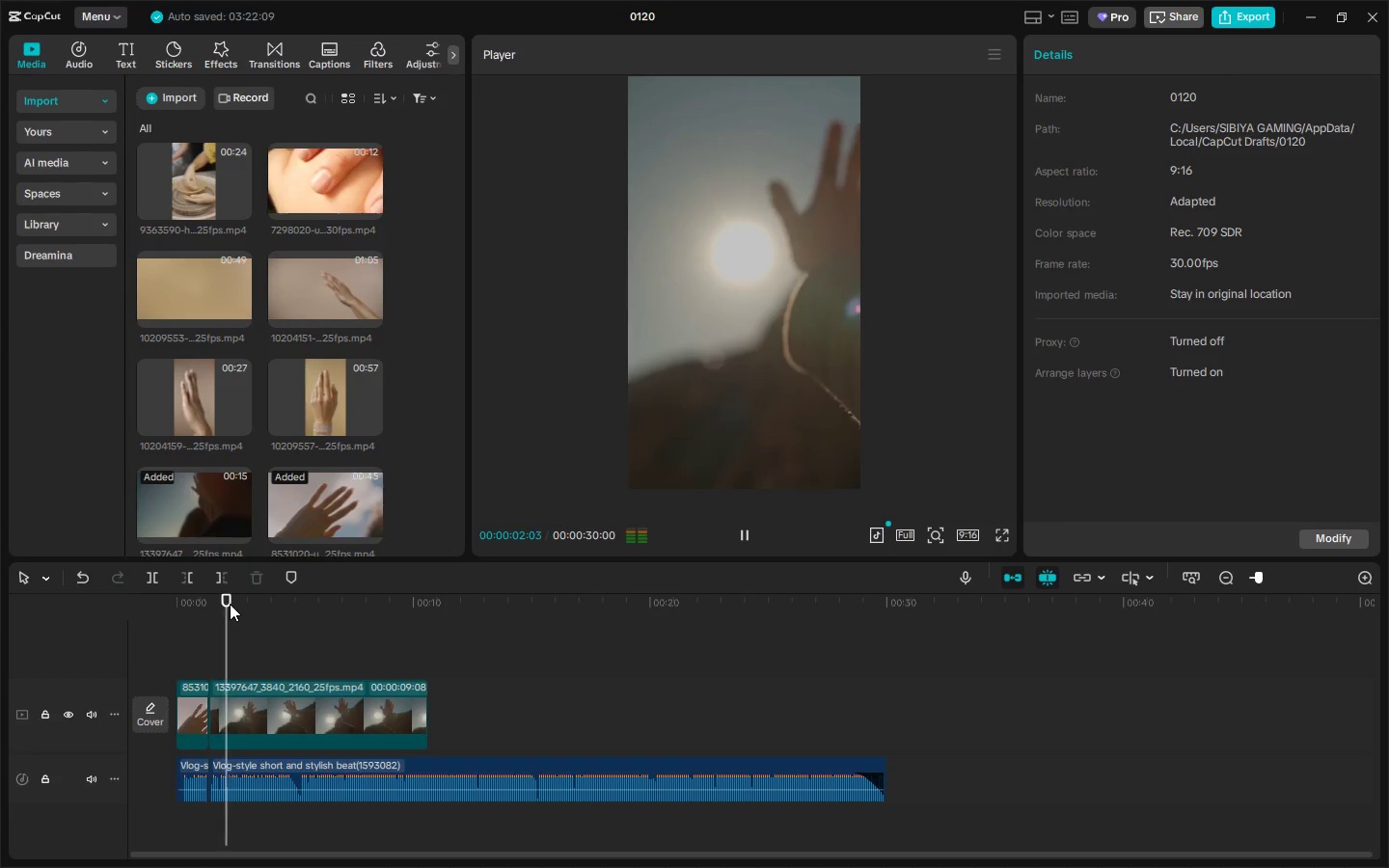 
left_click_drag(start_coordinate=[218, 603], to_coordinate=[97, 606])
 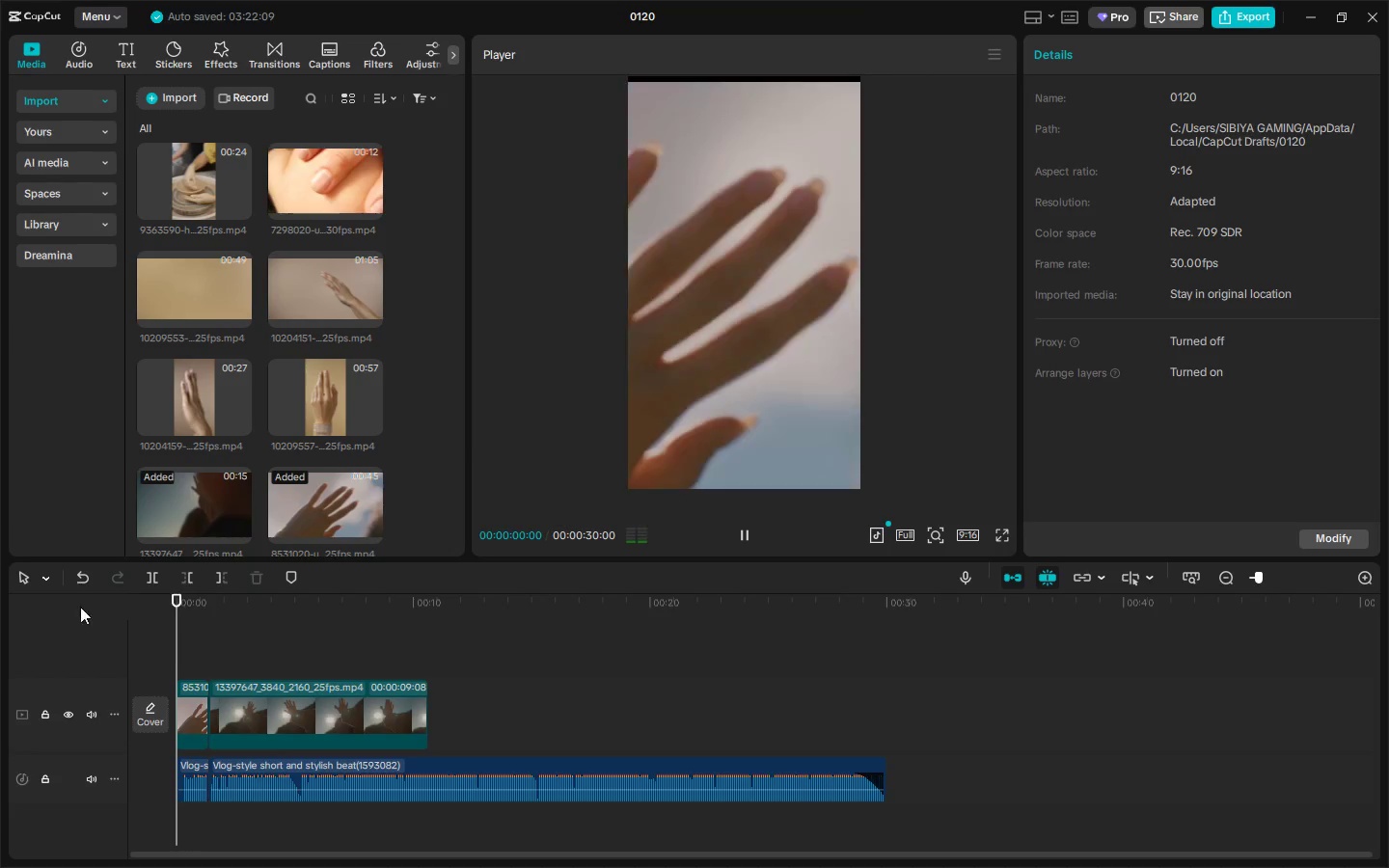 
key(Space)
 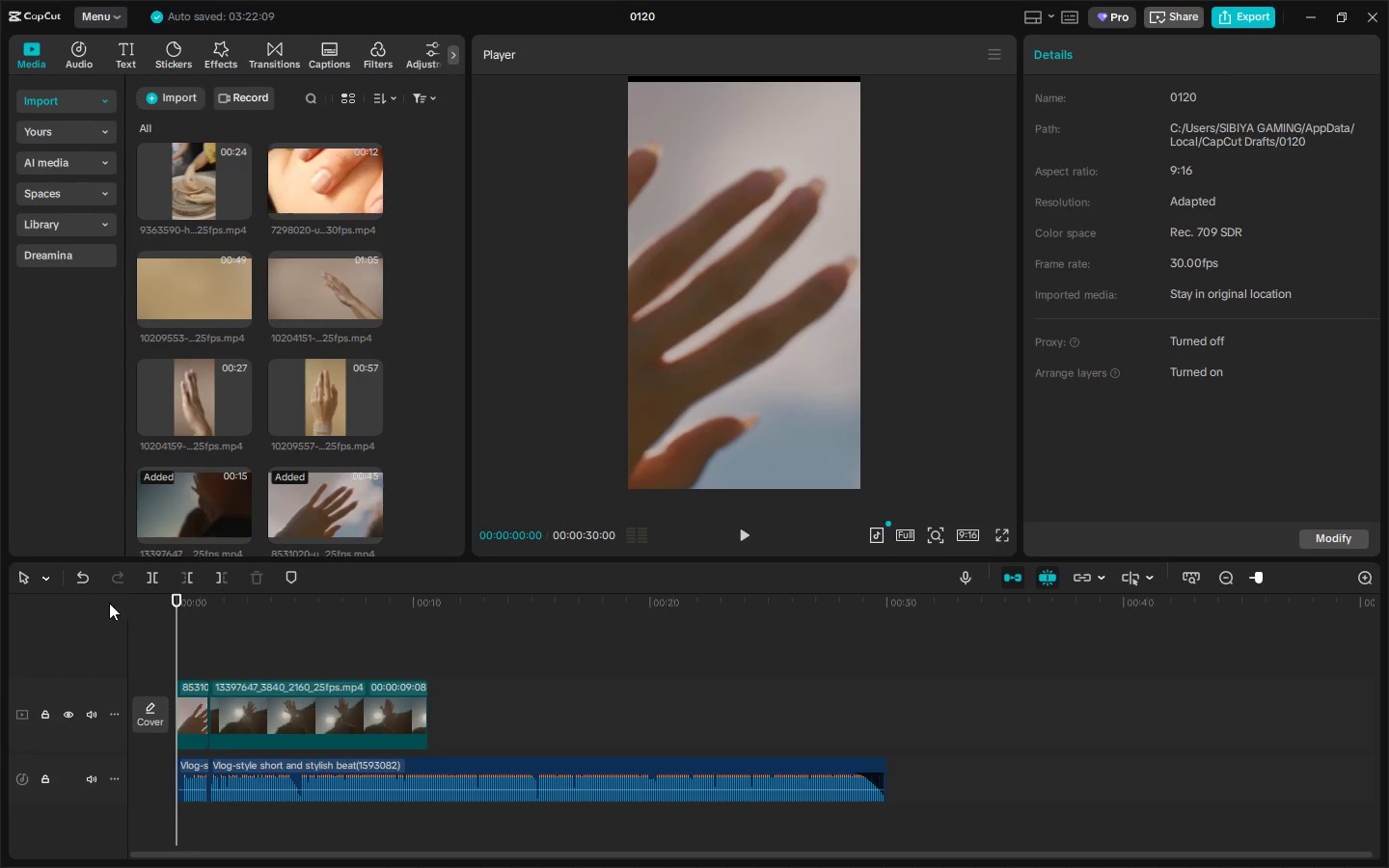 
key(Space)
 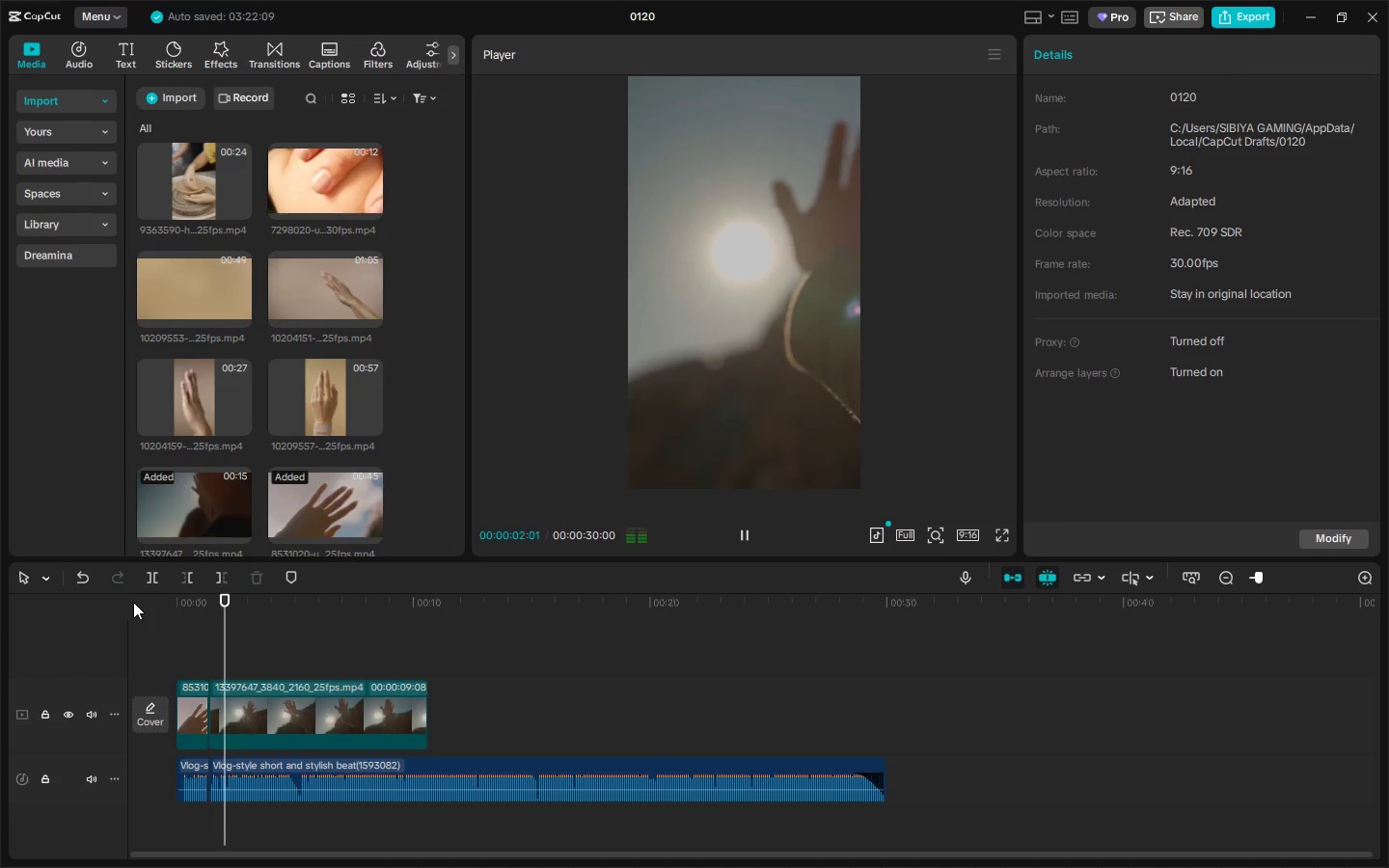 
key(Space)
 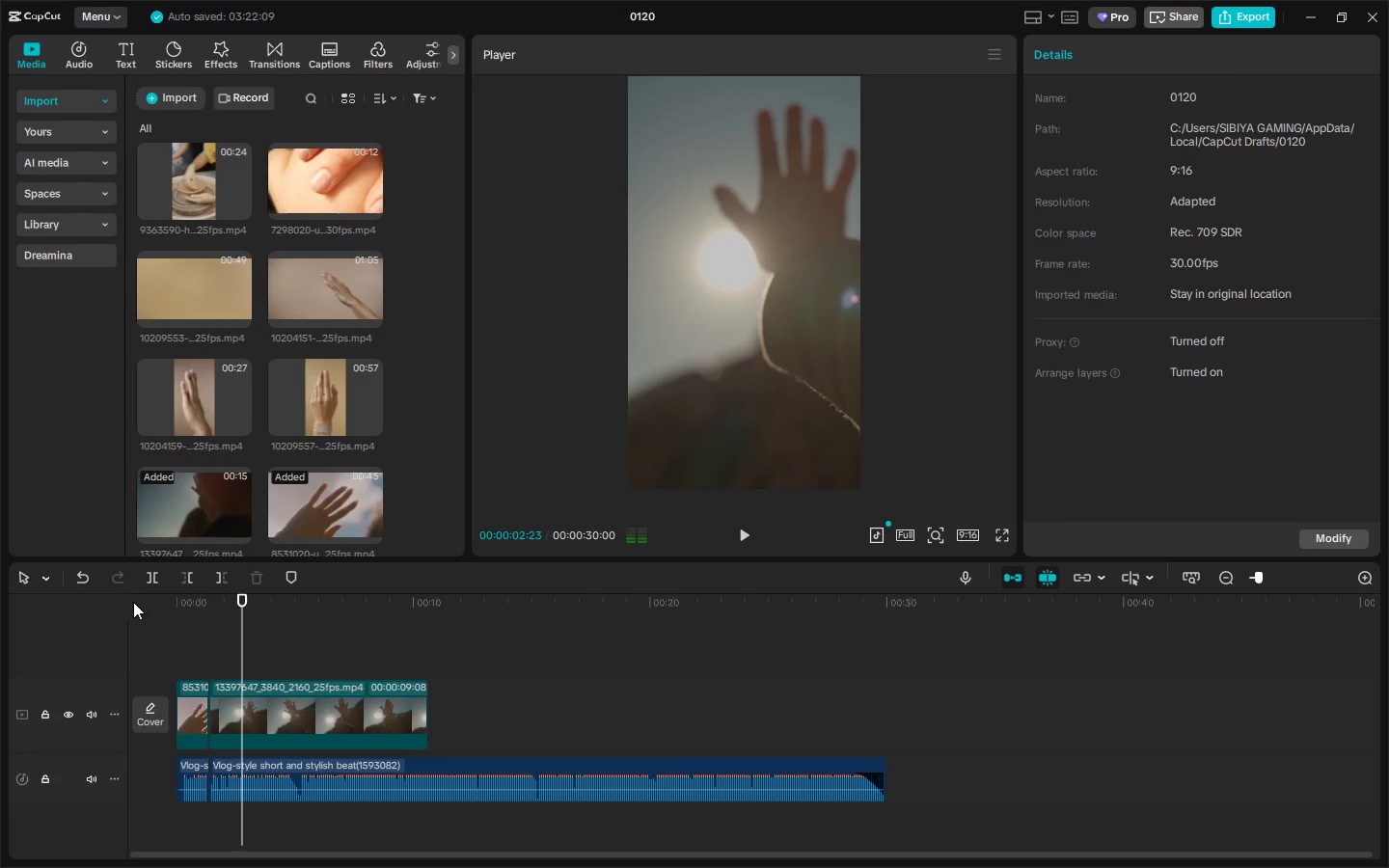 
key(Space)
 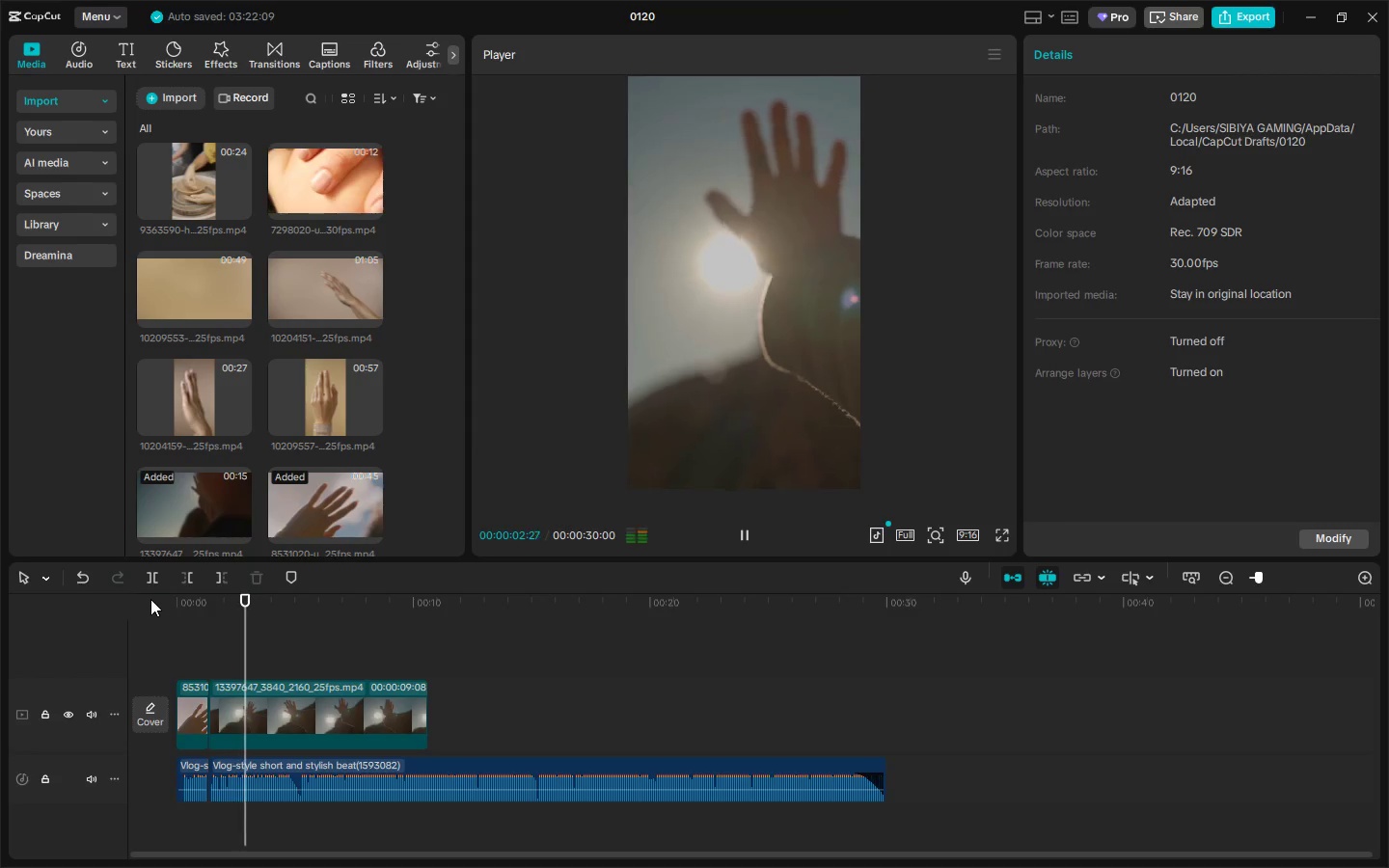 
key(Space)
 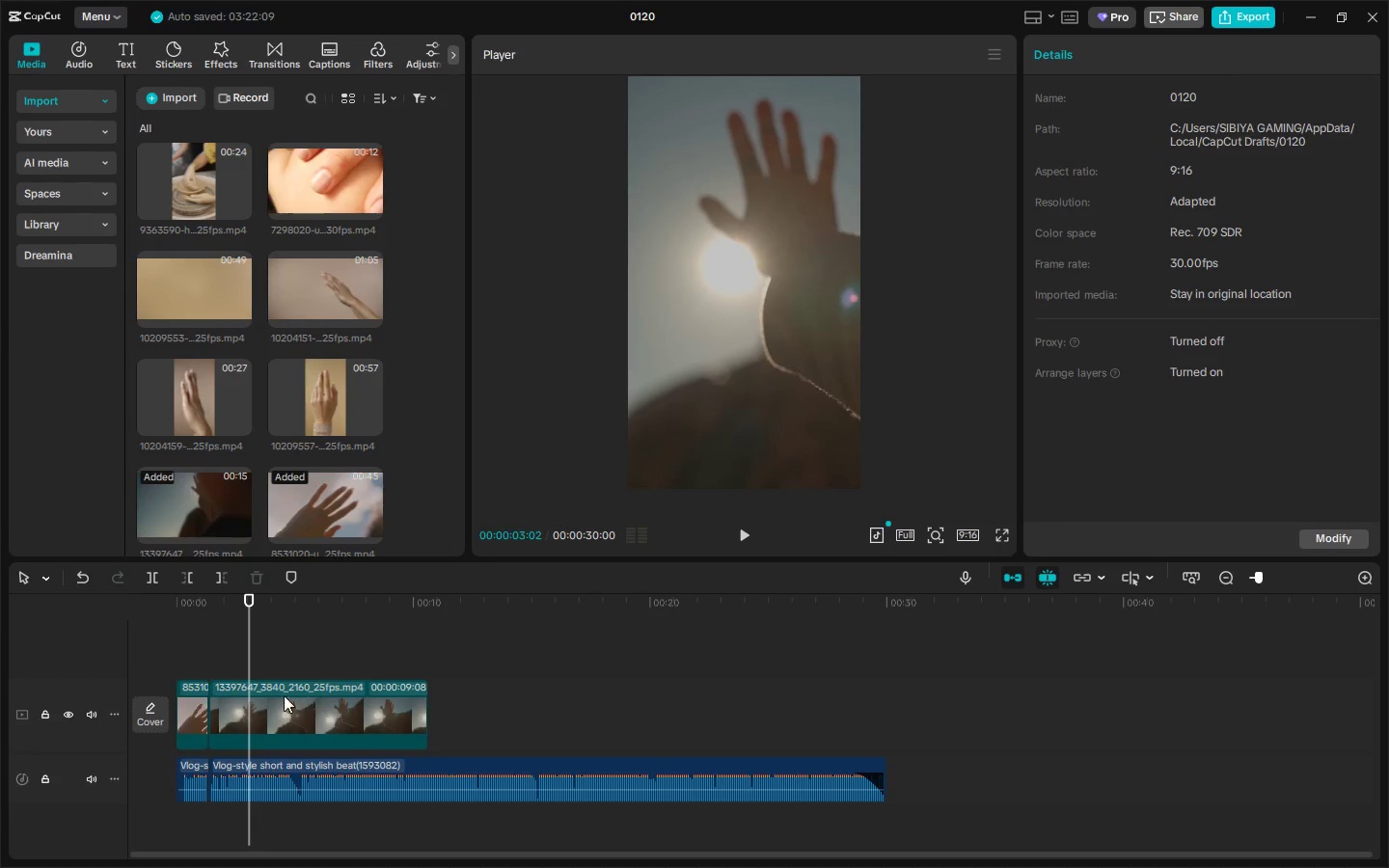 
left_click_drag(start_coordinate=[237, 613], to_coordinate=[151, 606])
 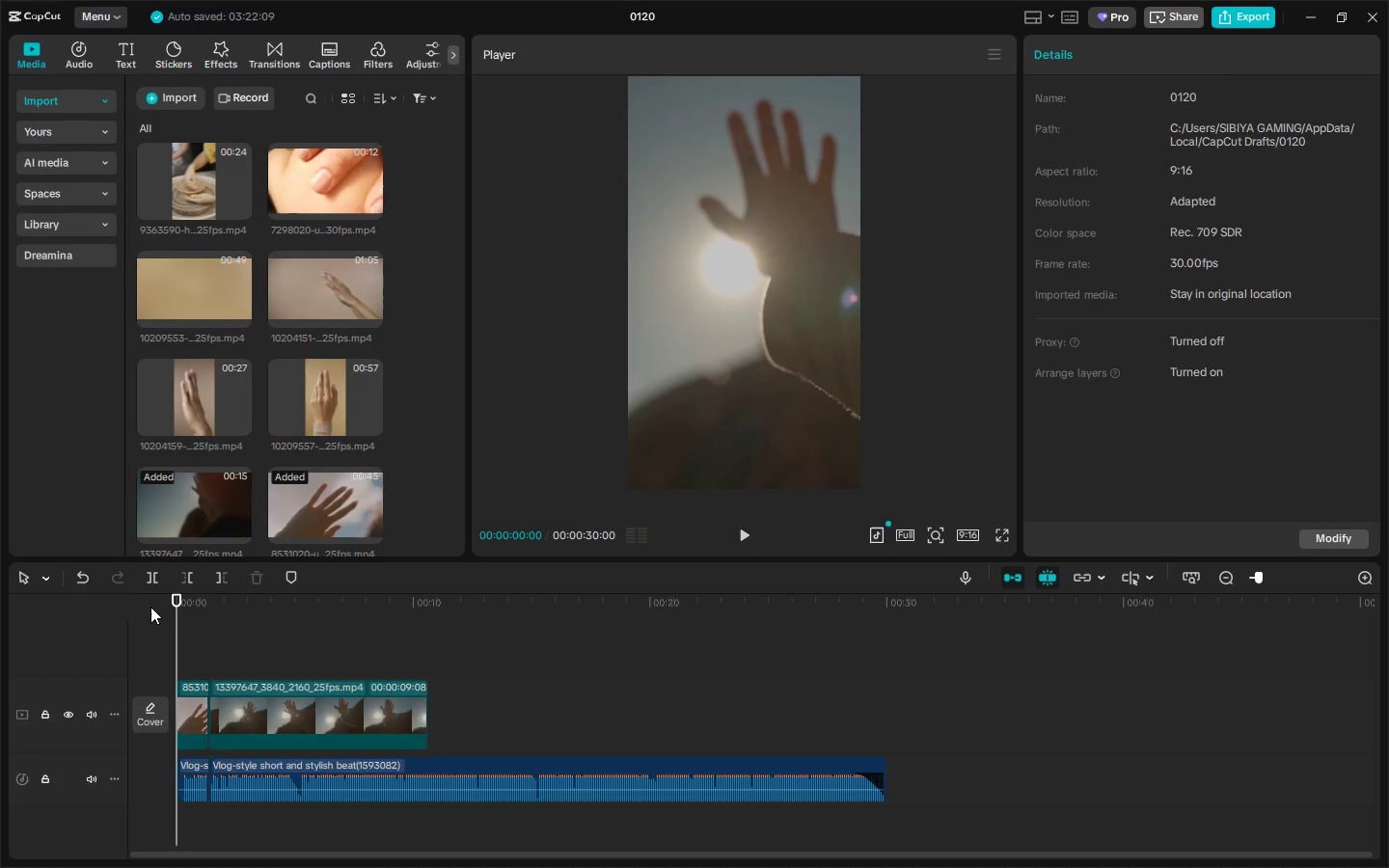 
key(Space)
 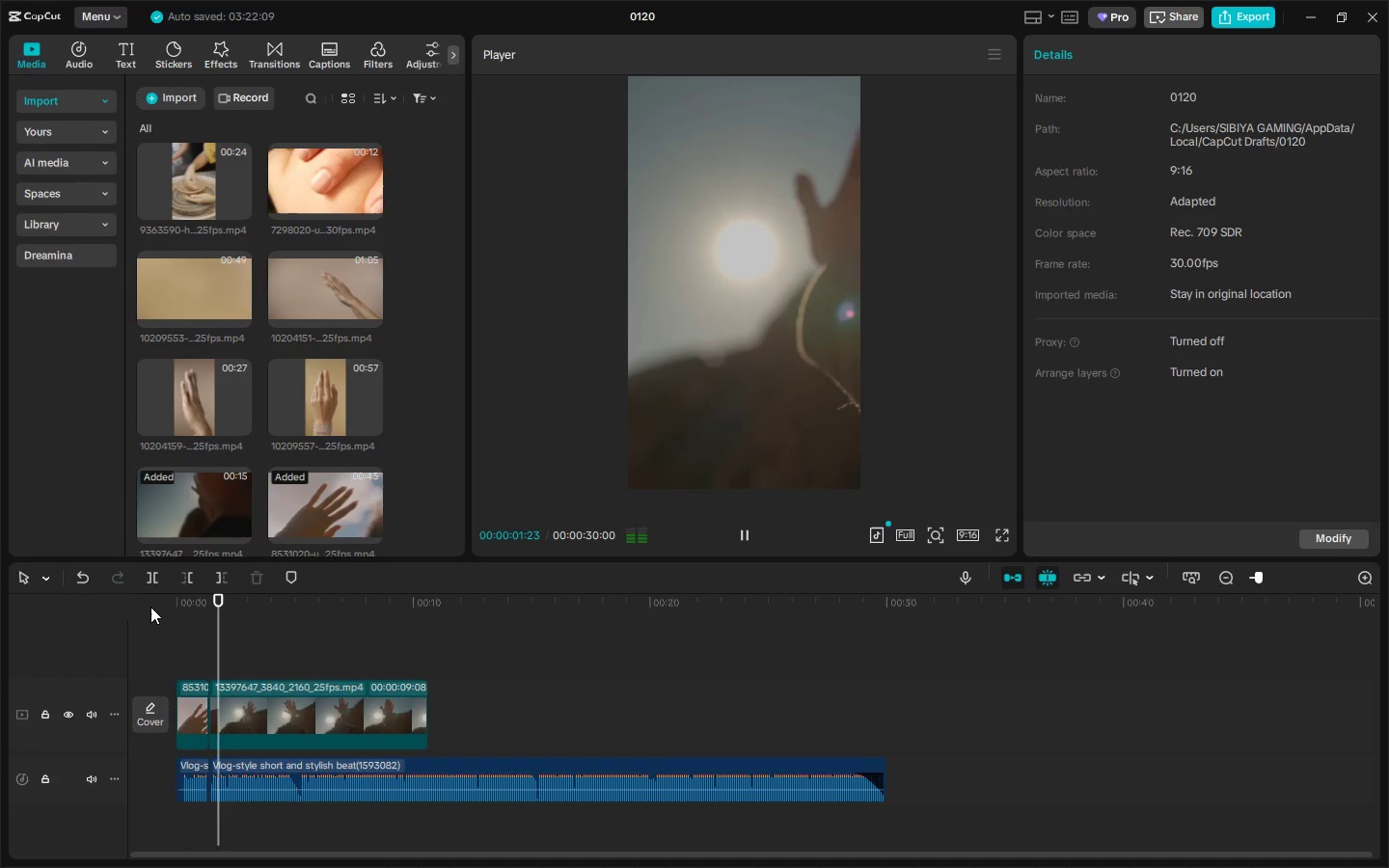 
key(Space)
 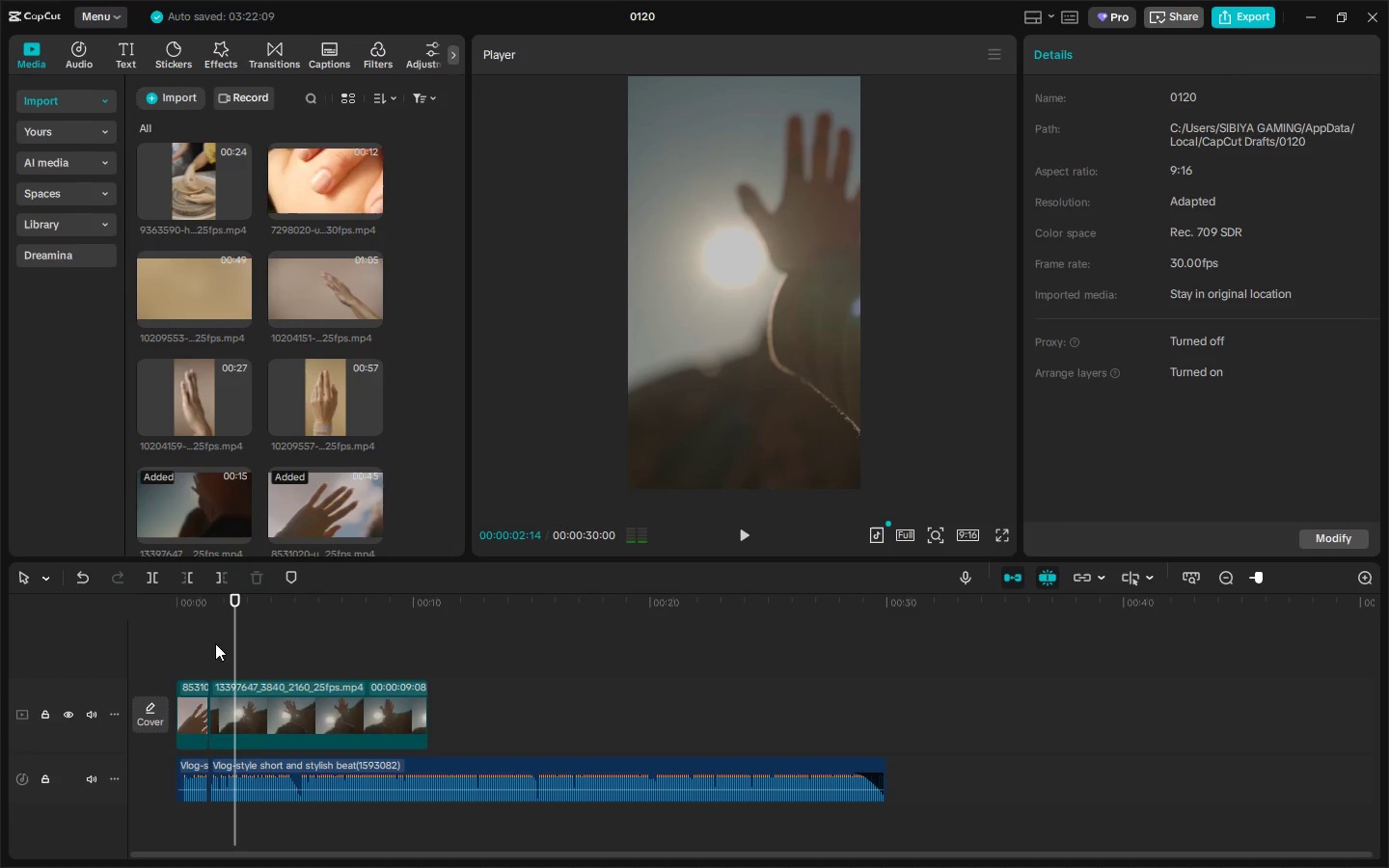 
key(Control+ControlLeft)
 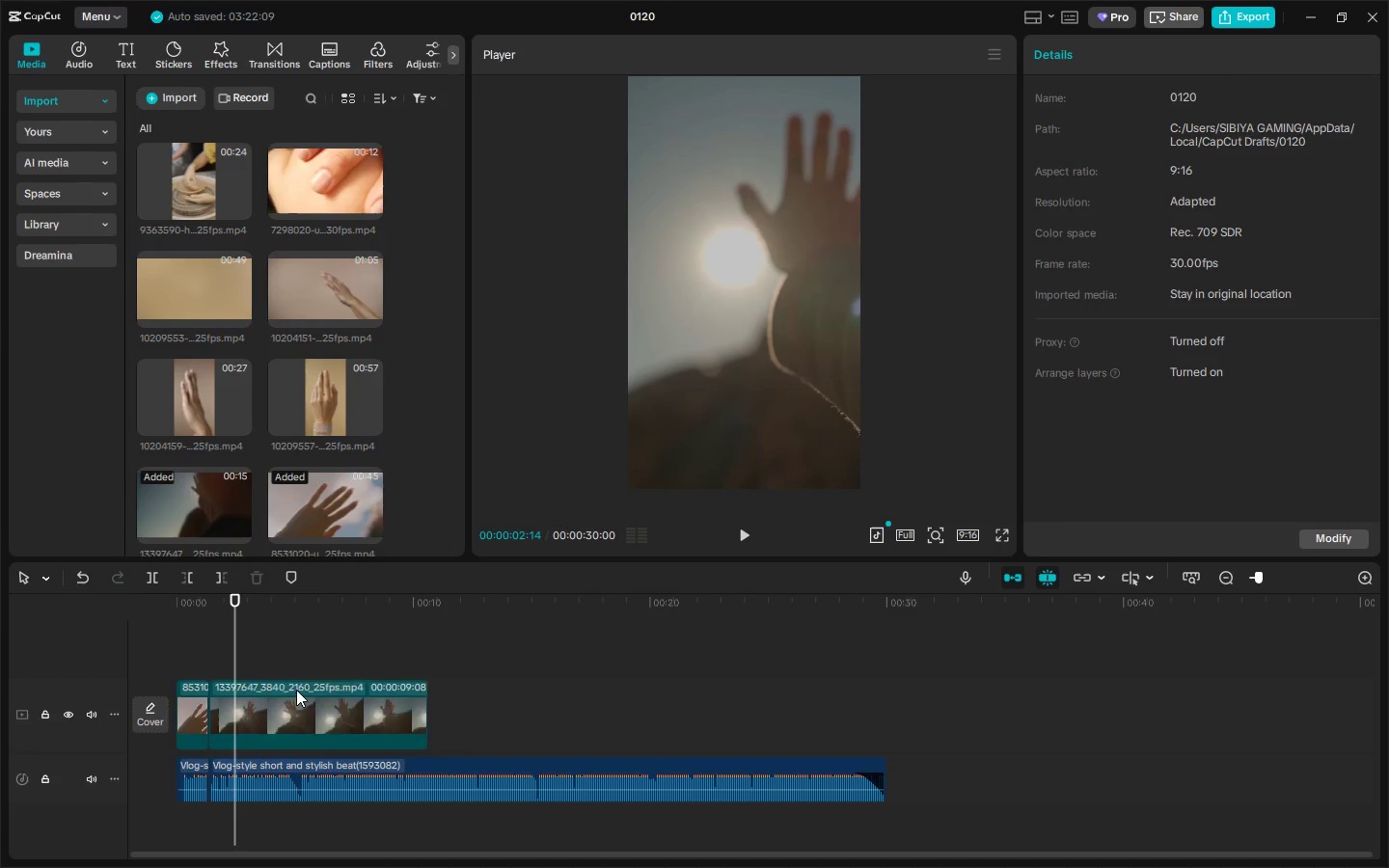 
key(Control+B)
 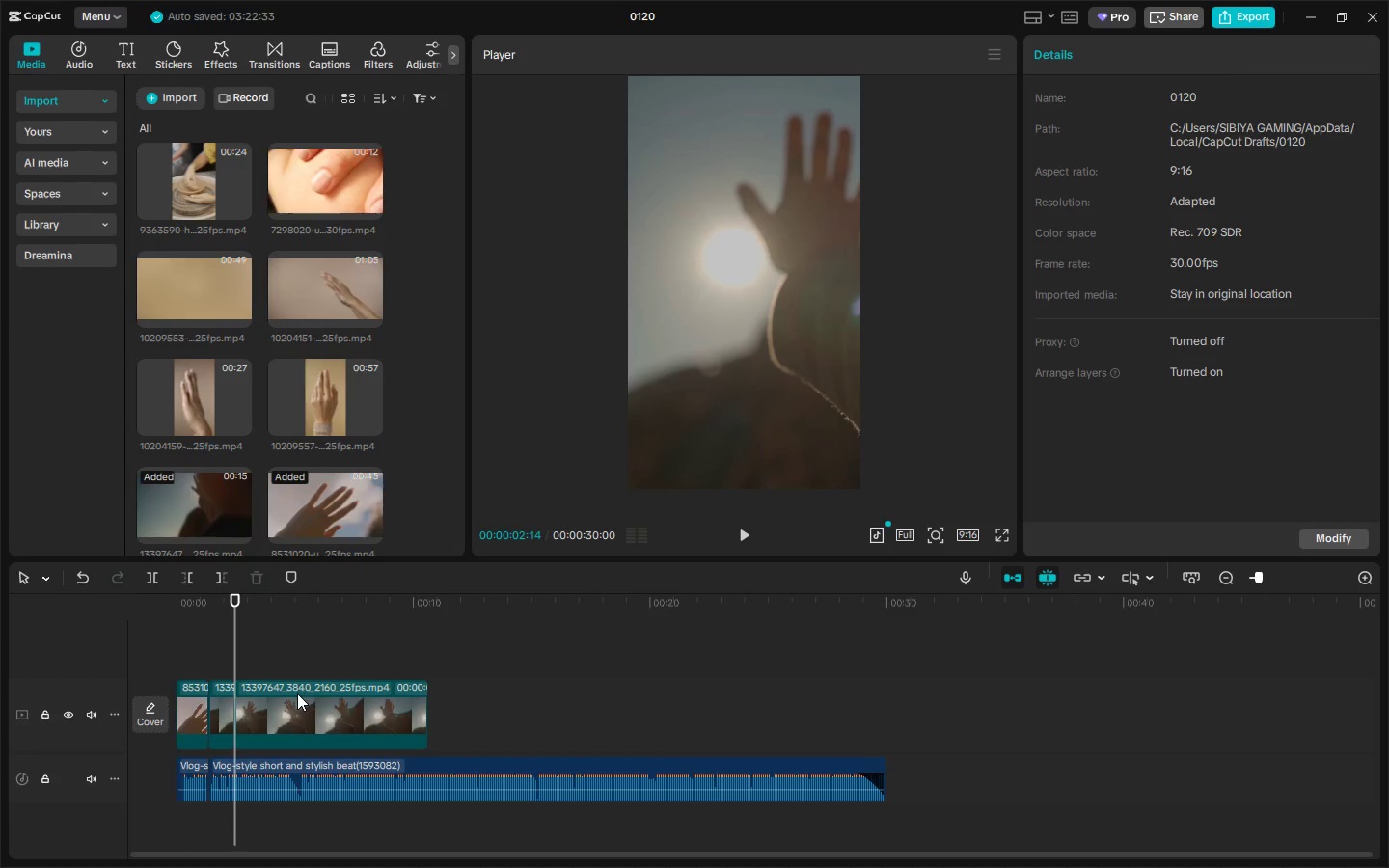 
left_click([295, 693])
 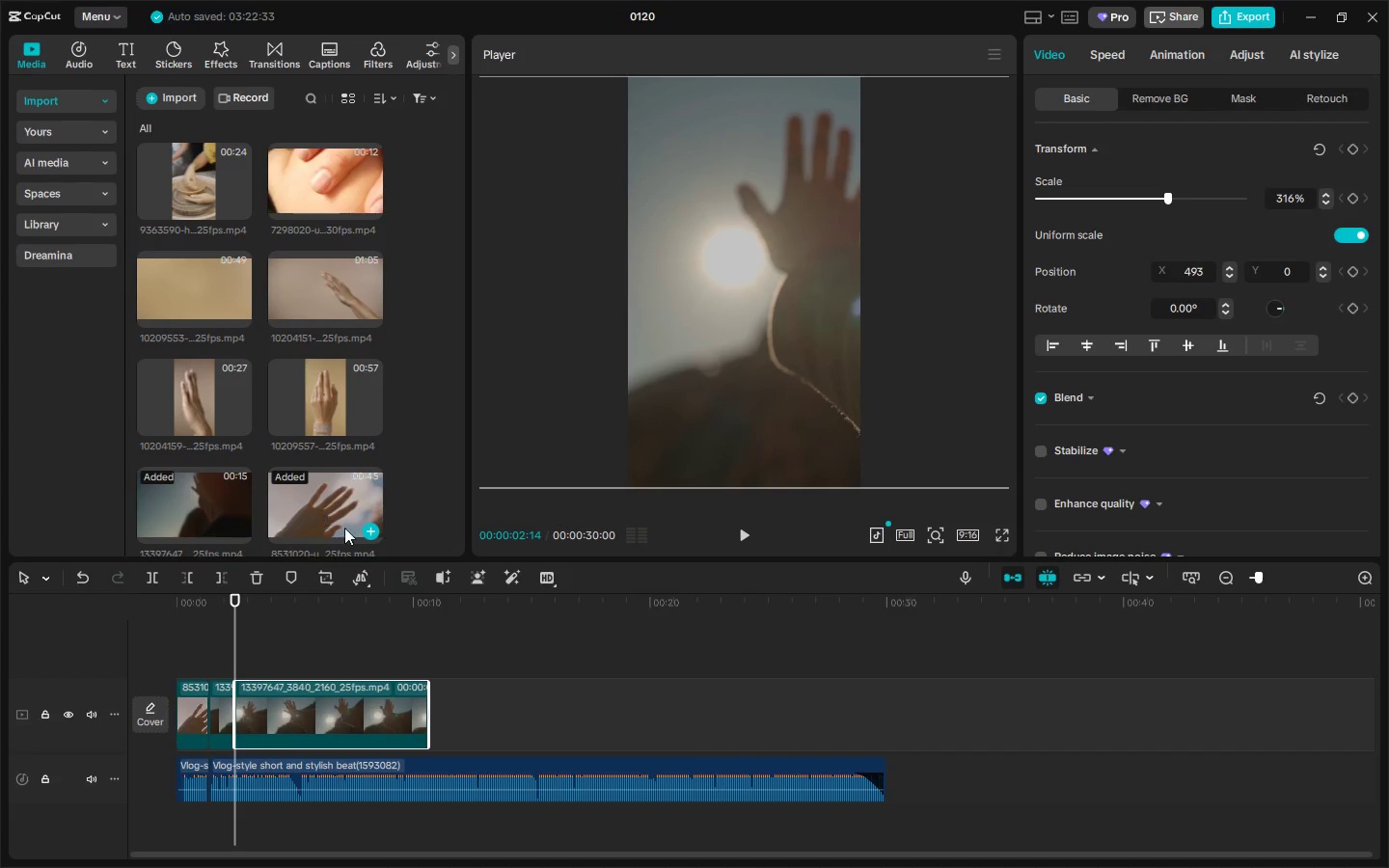 
key(Delete)
 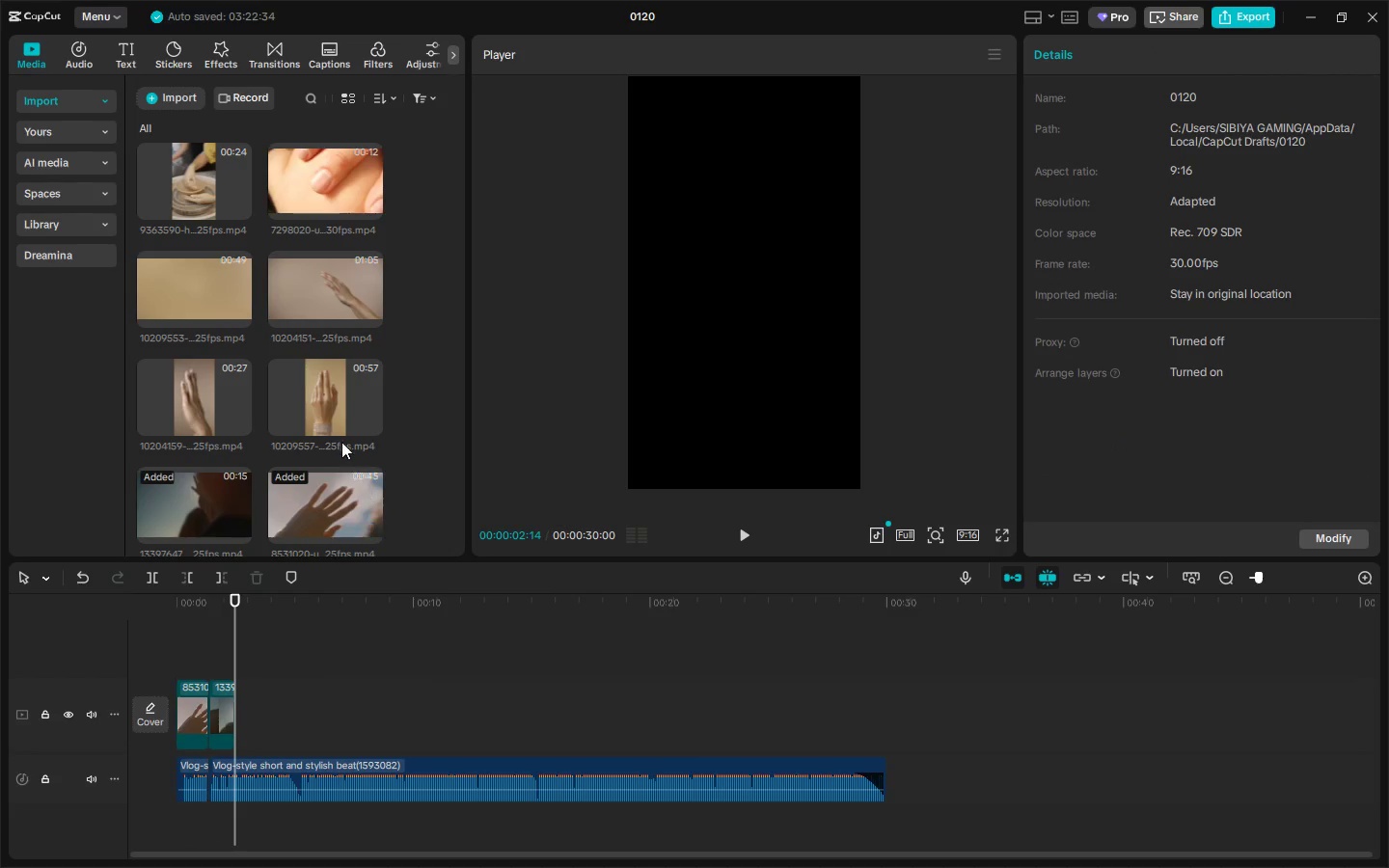 
scroll: coordinate [340, 441], scroll_direction: down, amount: 2.0
 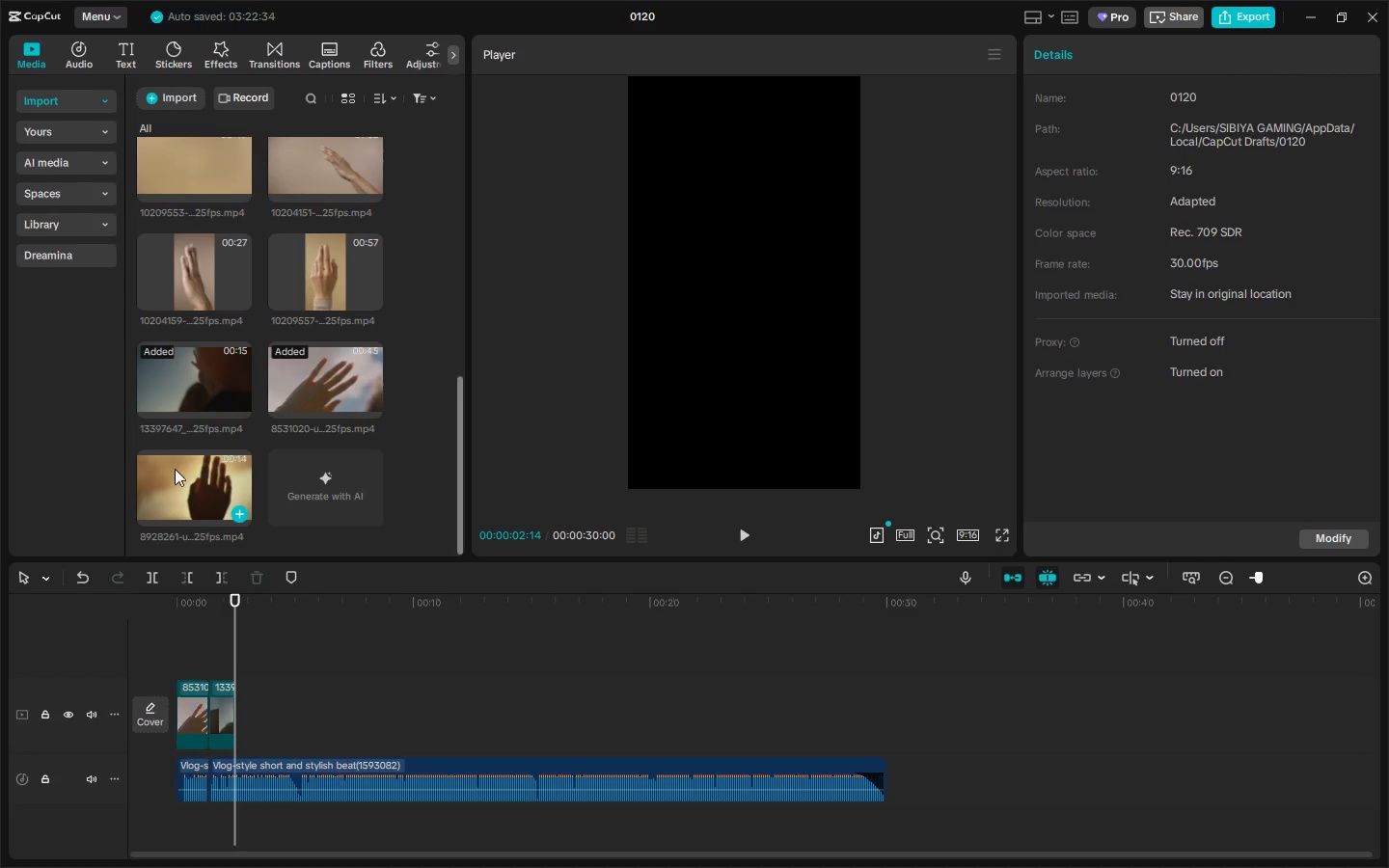 
left_click_drag(start_coordinate=[170, 482], to_coordinate=[211, 501])
 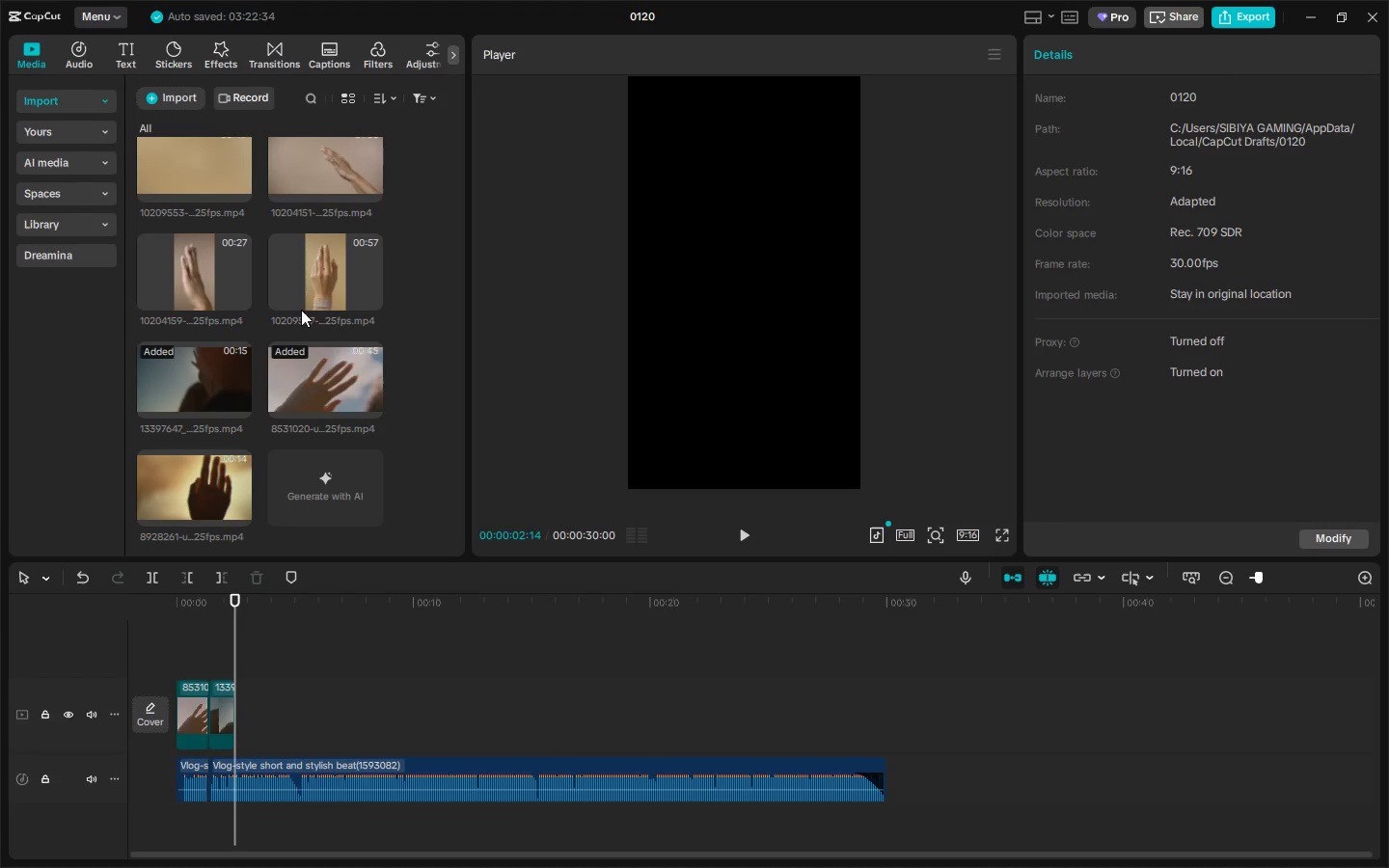 
left_click_drag(start_coordinate=[301, 285], to_coordinate=[239, 719])
 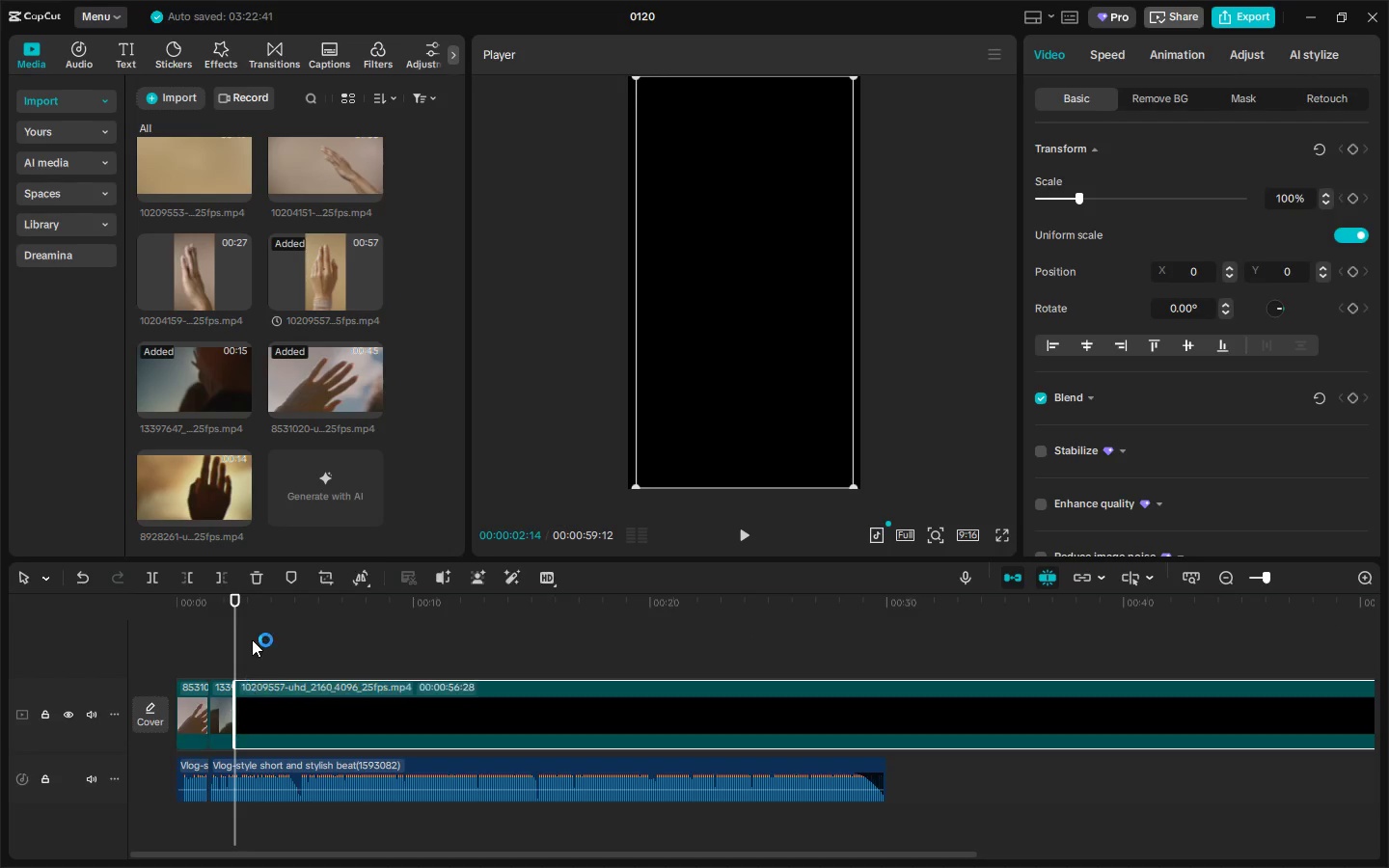 
key(Space)
 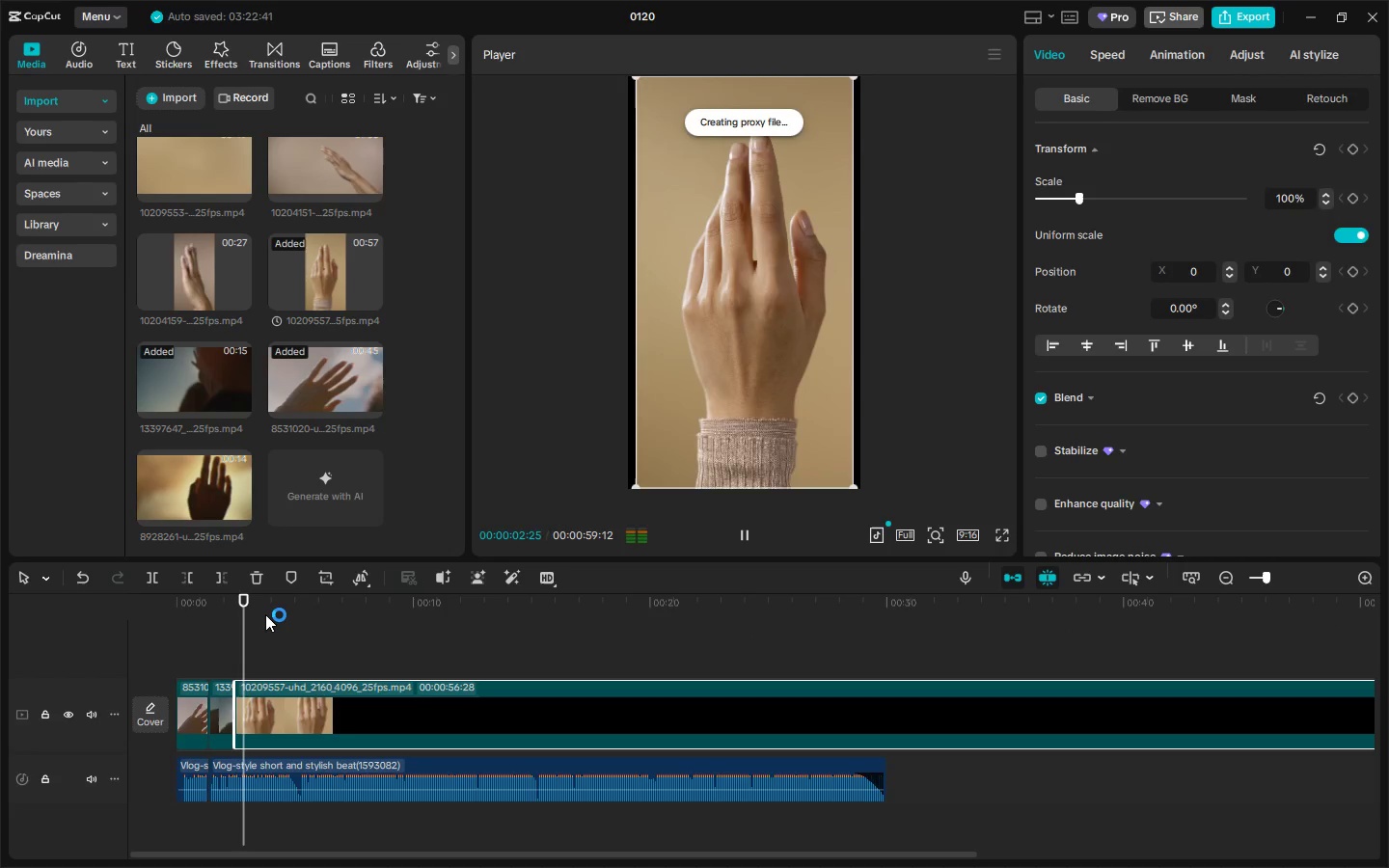 
key(Space)
 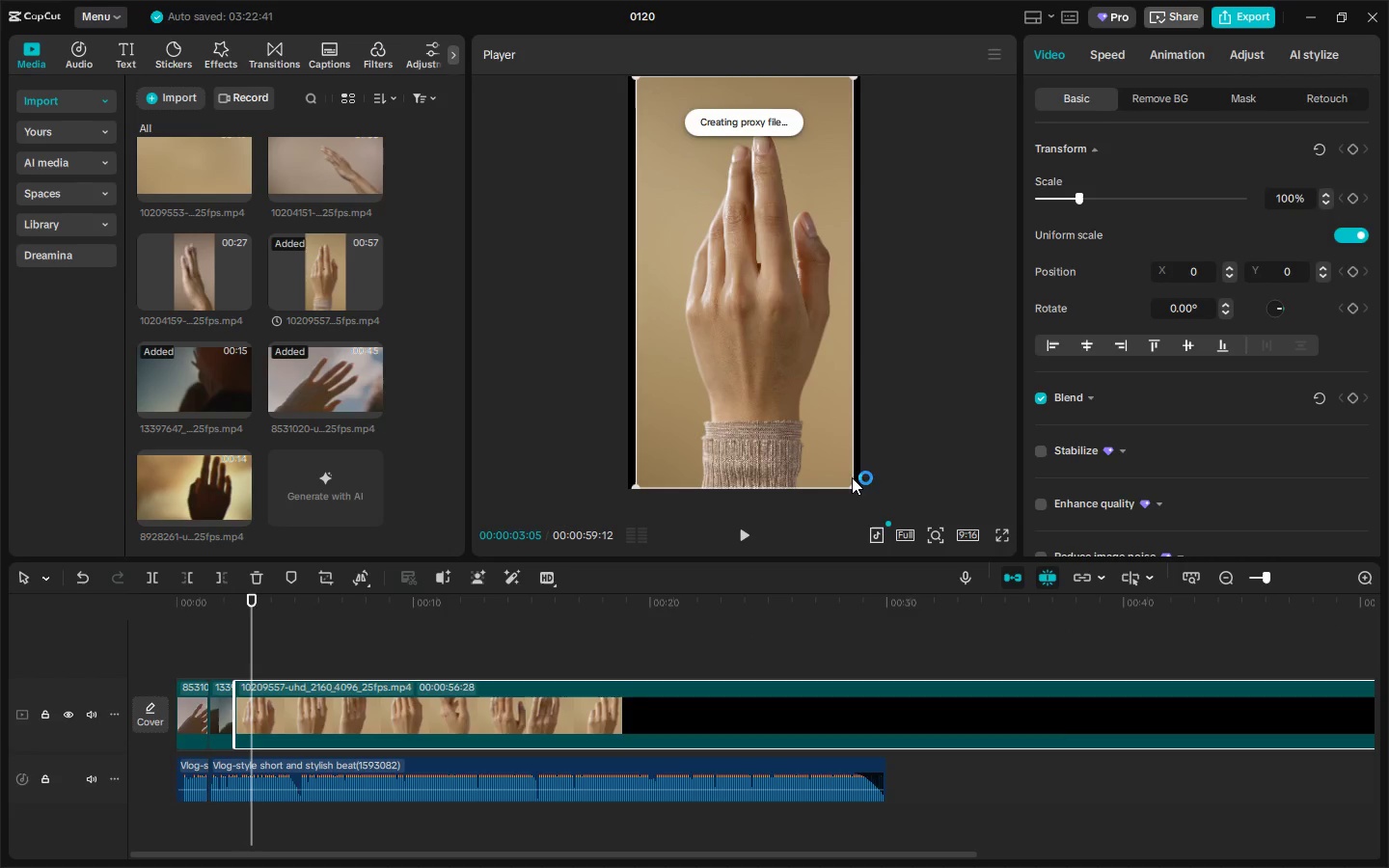 
left_click_drag(start_coordinate=[853, 479], to_coordinate=[860, 486])
 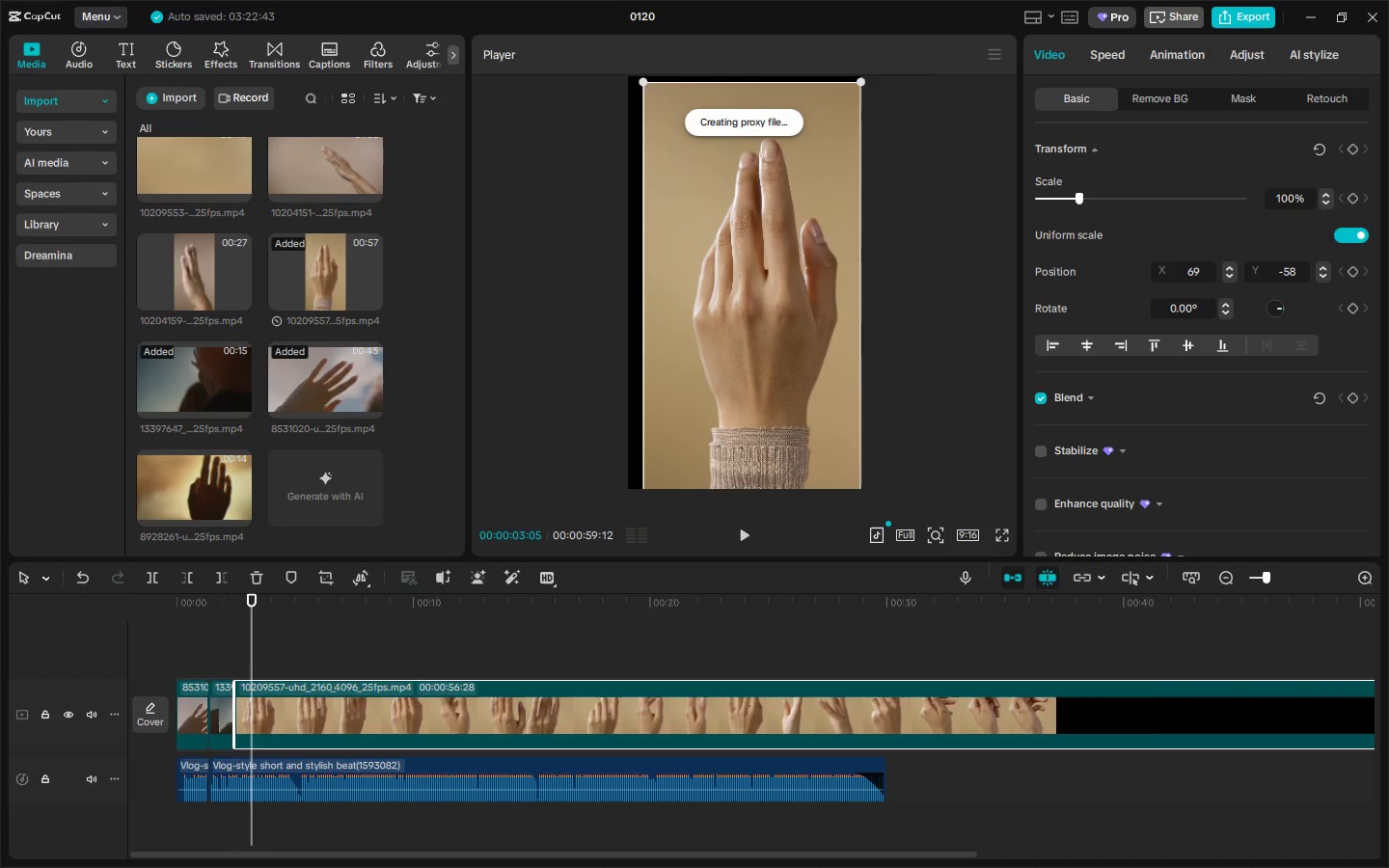 
left_click_drag(start_coordinate=[641, 83], to_coordinate=[620, 74])
 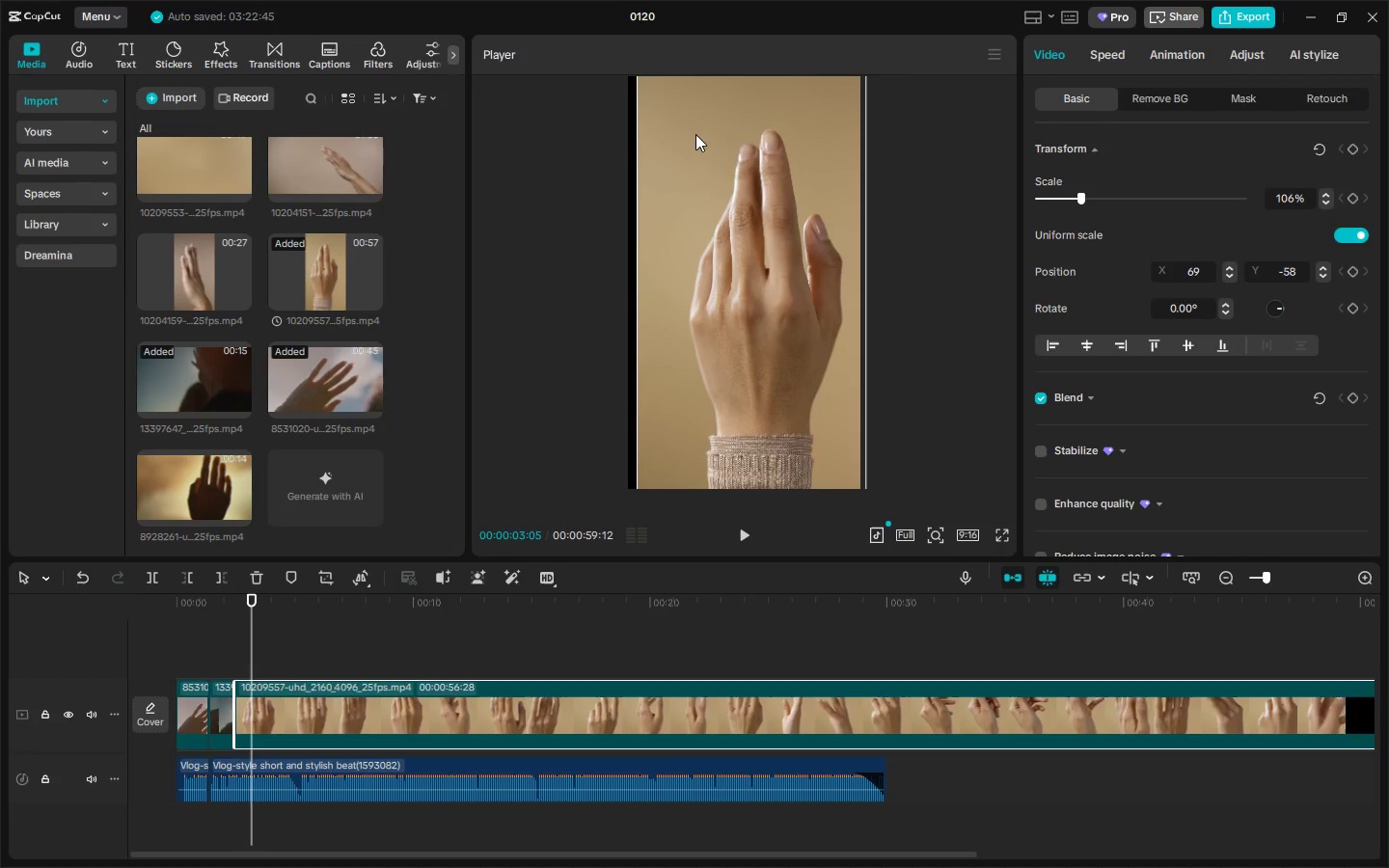 
left_click_drag(start_coordinate=[695, 134], to_coordinate=[689, 133])
 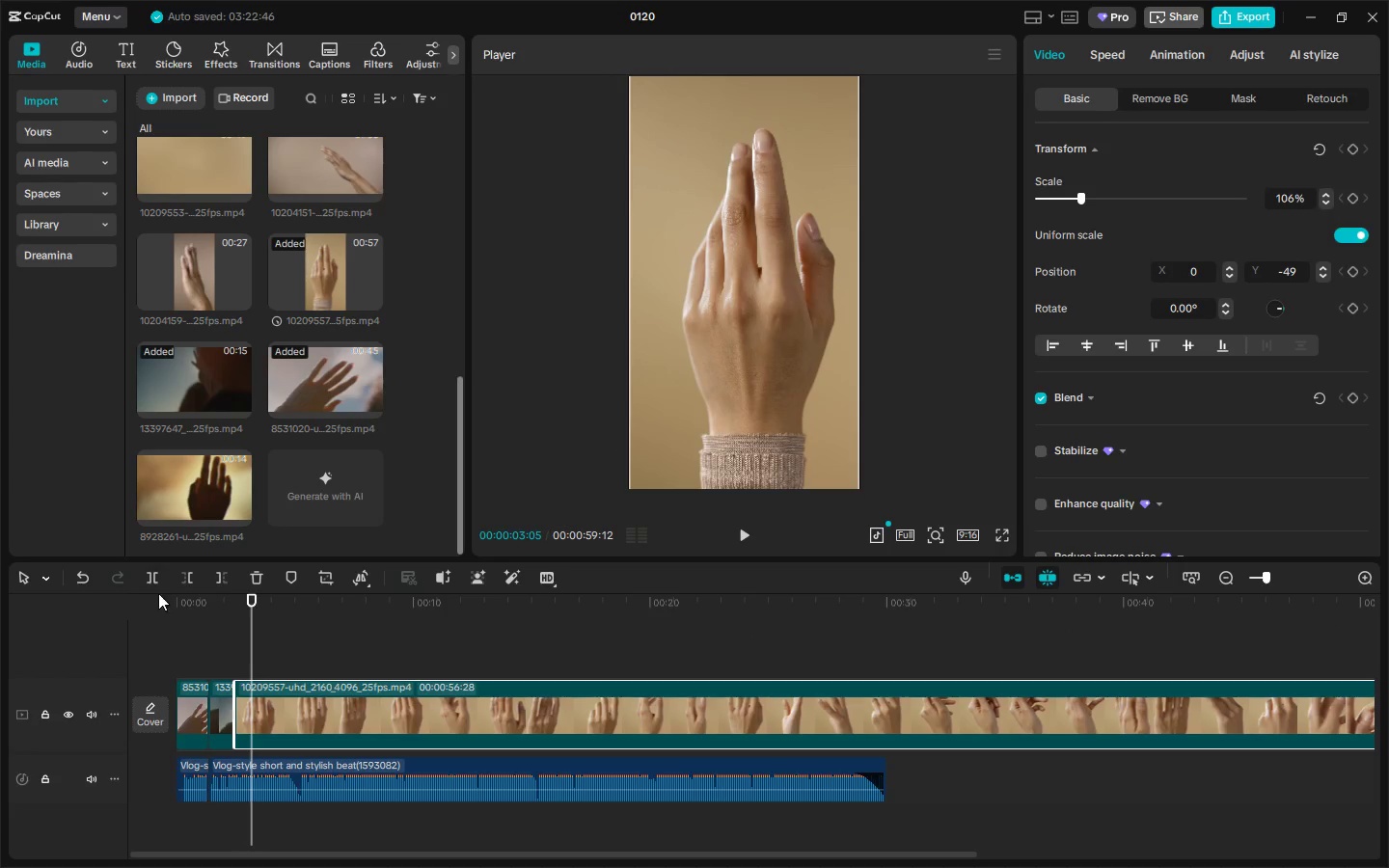 
left_click_drag(start_coordinate=[180, 606], to_coordinate=[143, 611])
 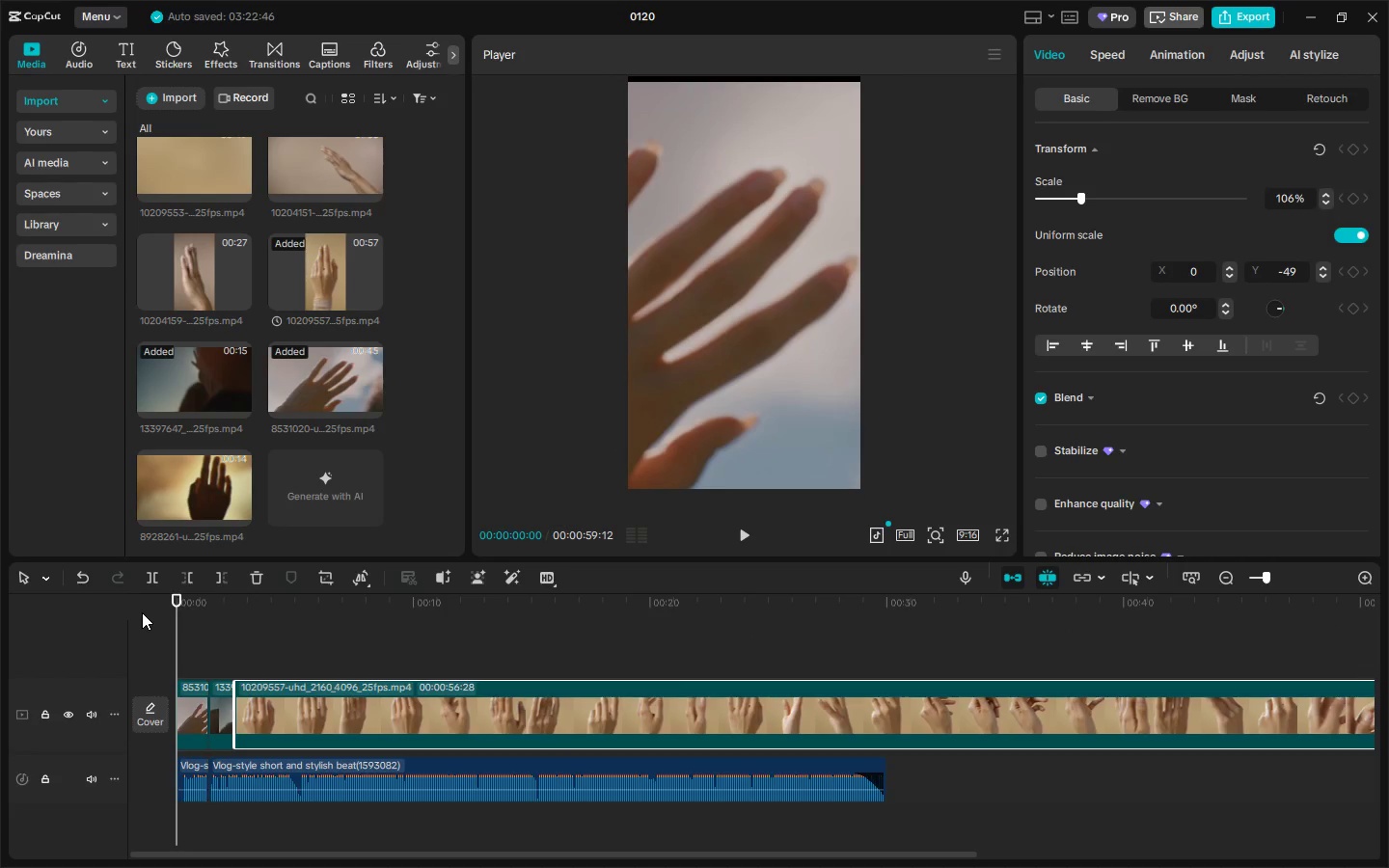 
key(Space)
 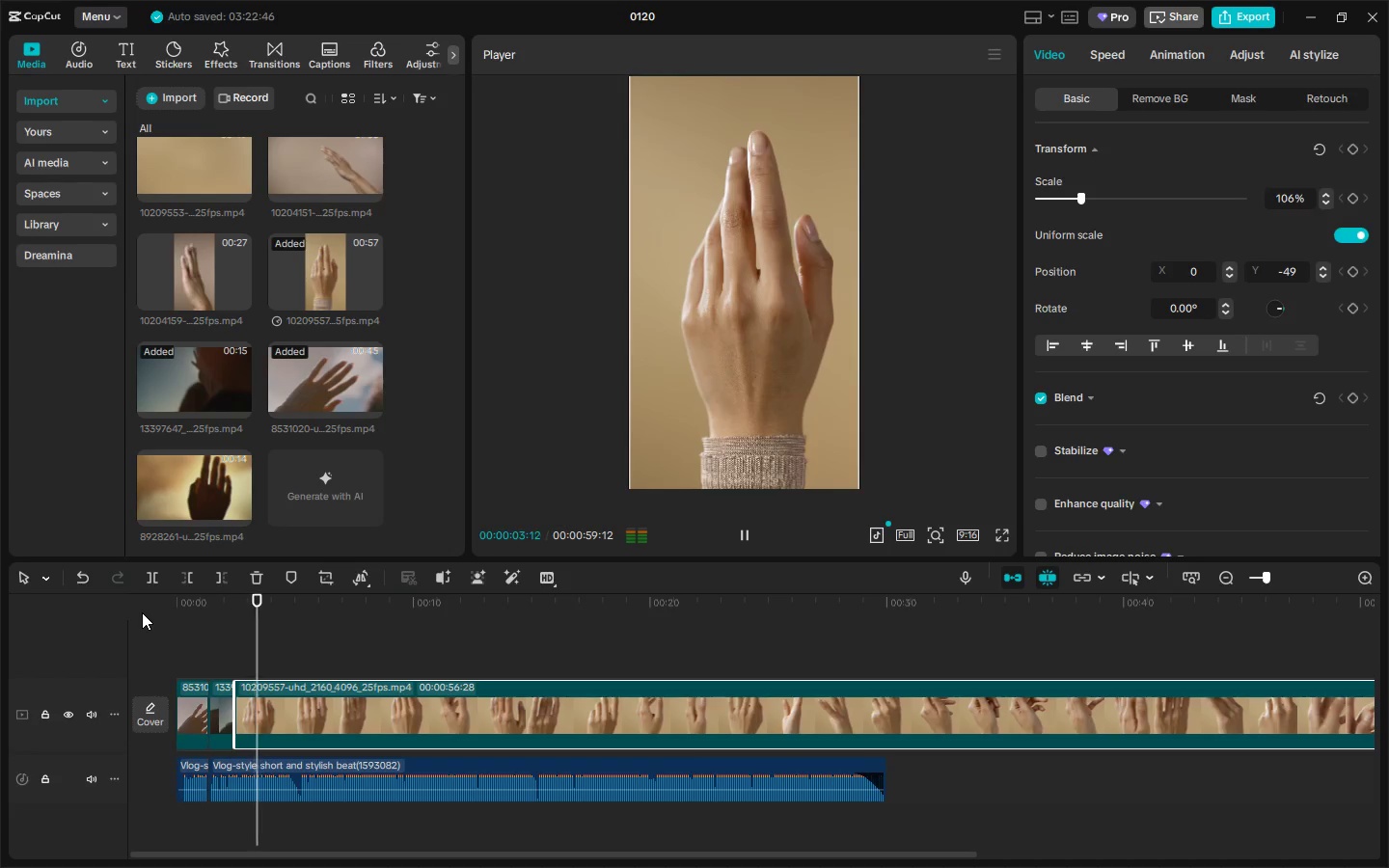 
key(Space)
 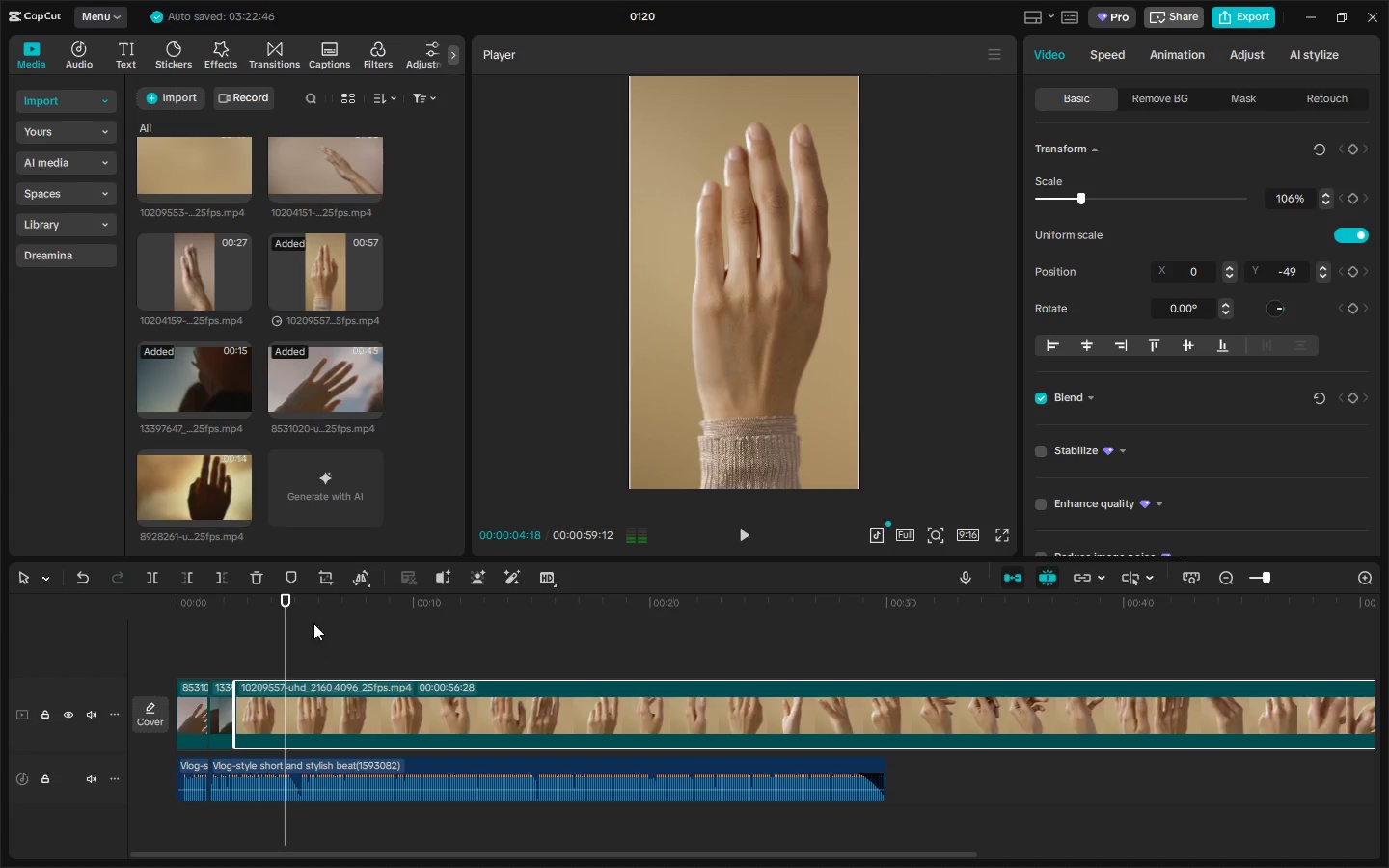 
left_click_drag(start_coordinate=[288, 604], to_coordinate=[138, 614])
 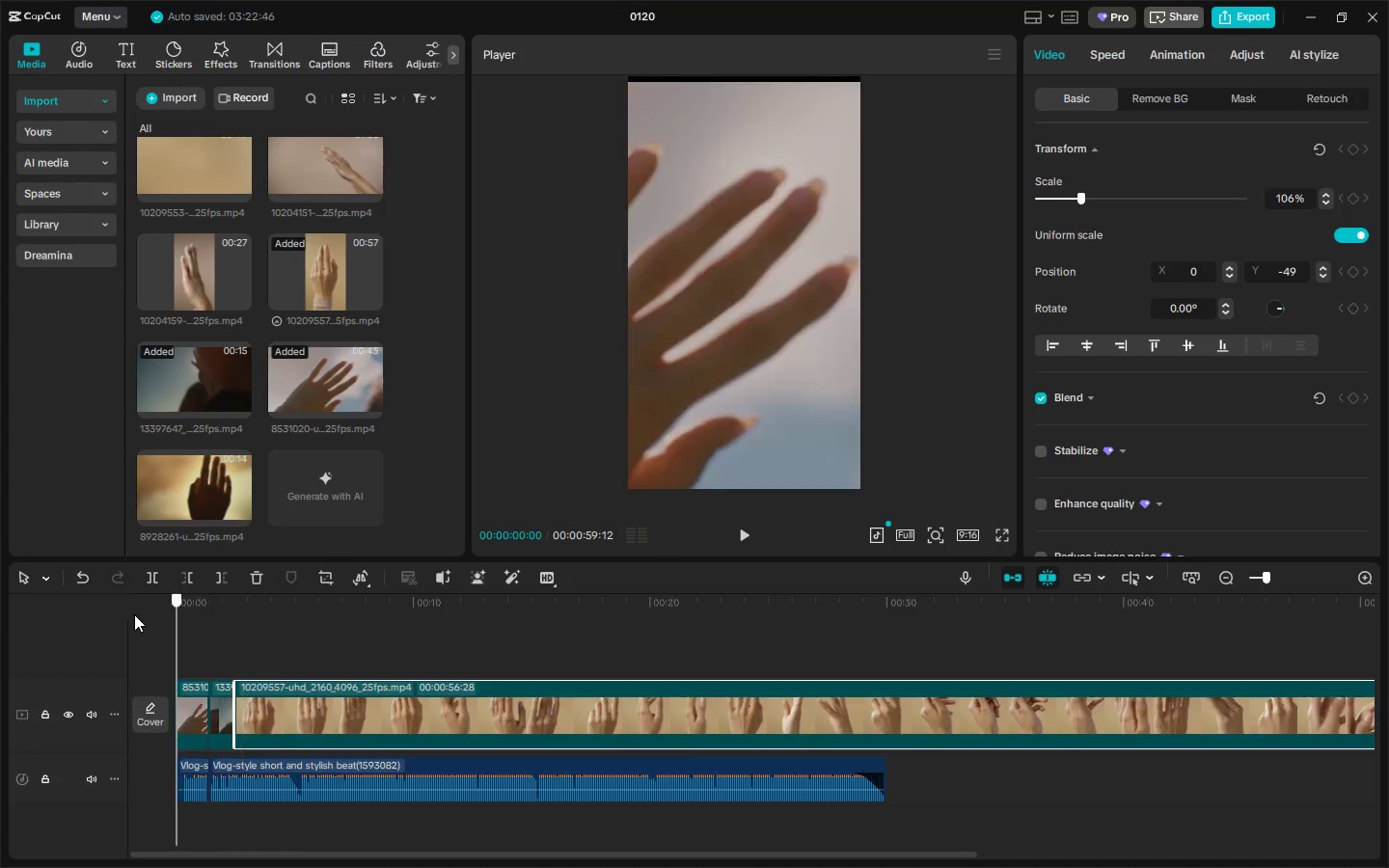 
key(Space)
 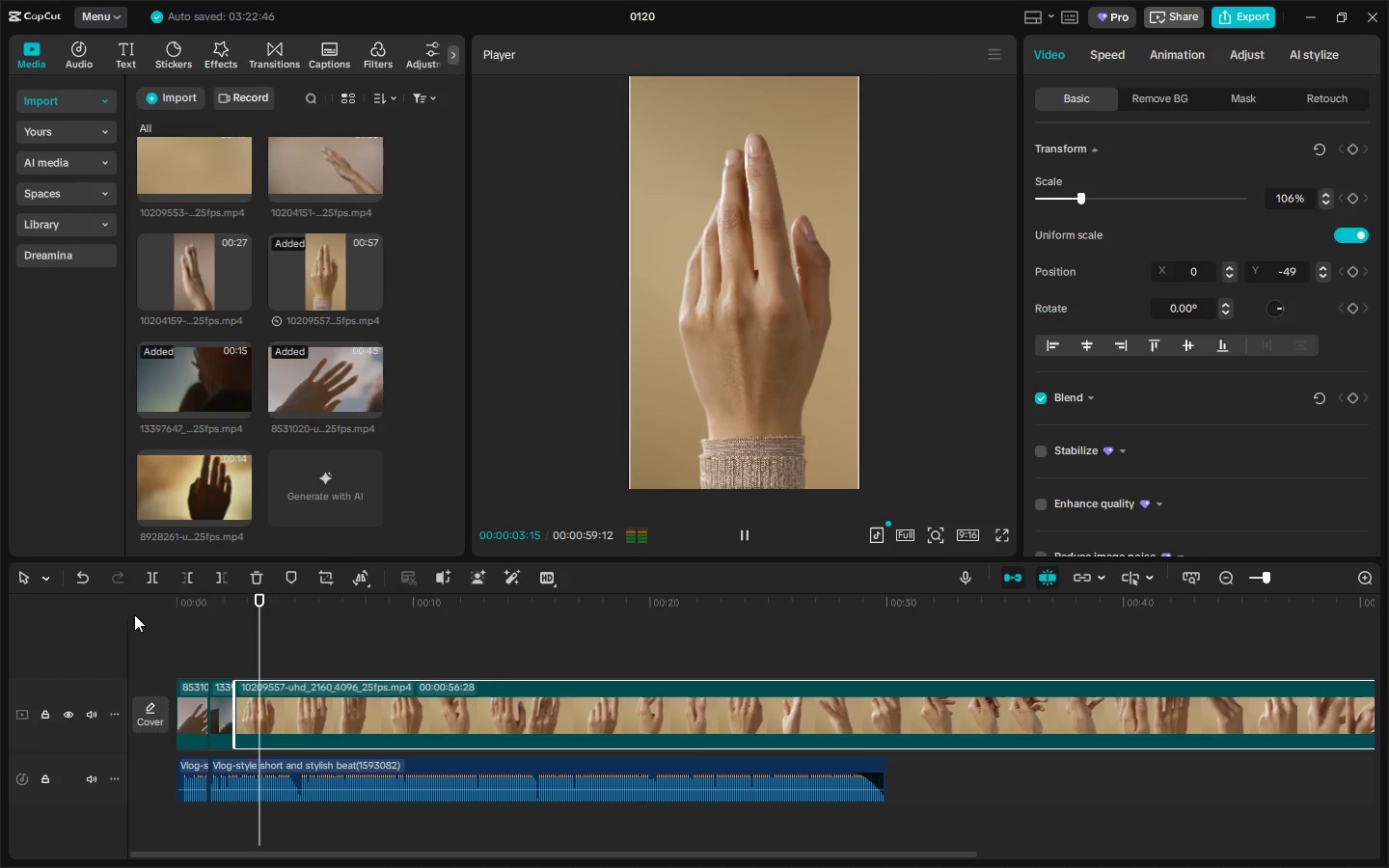 
left_click_drag(start_coordinate=[188, 613], to_coordinate=[159, 612])
 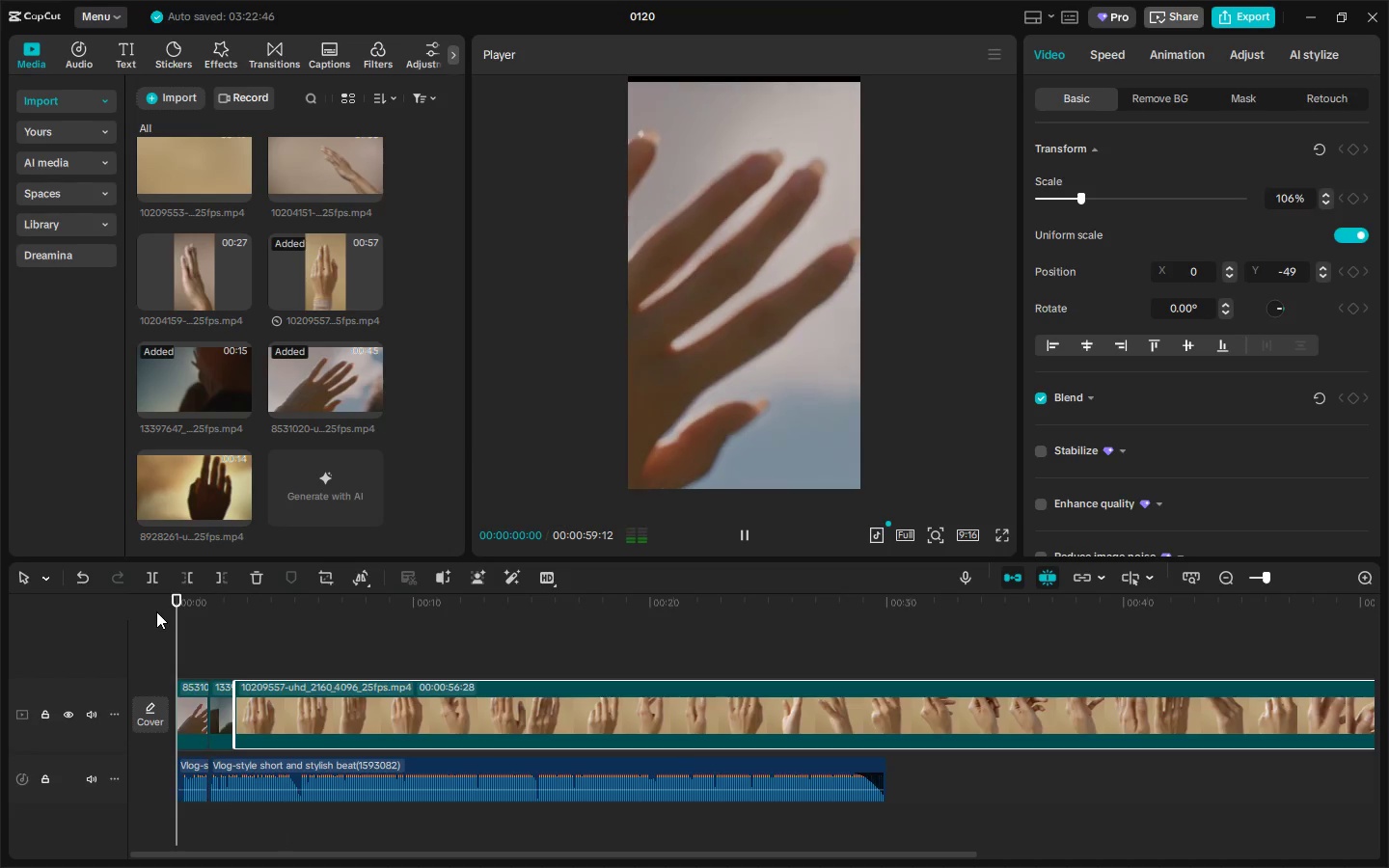 
key(Space)
 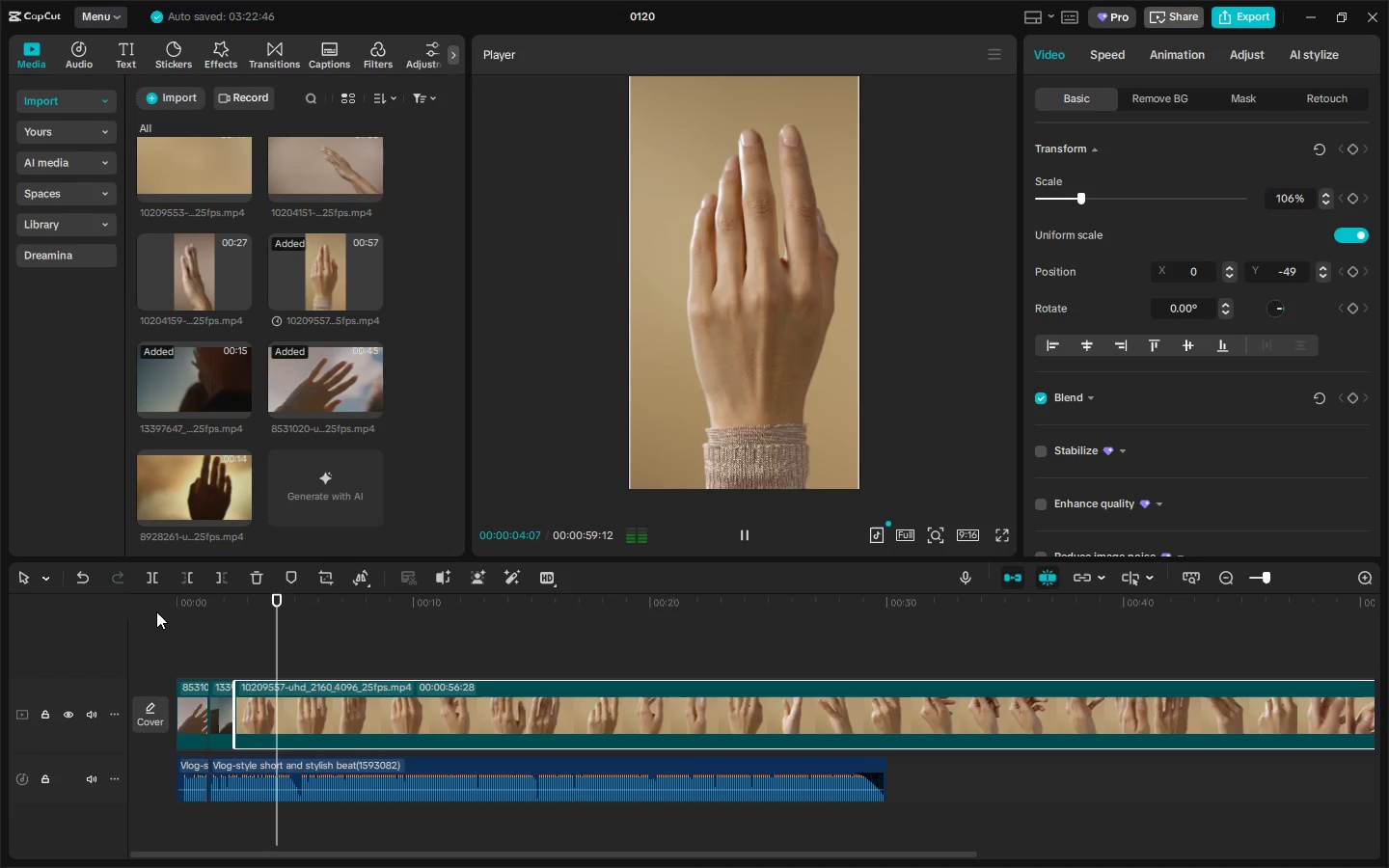 
wait(5.77)
 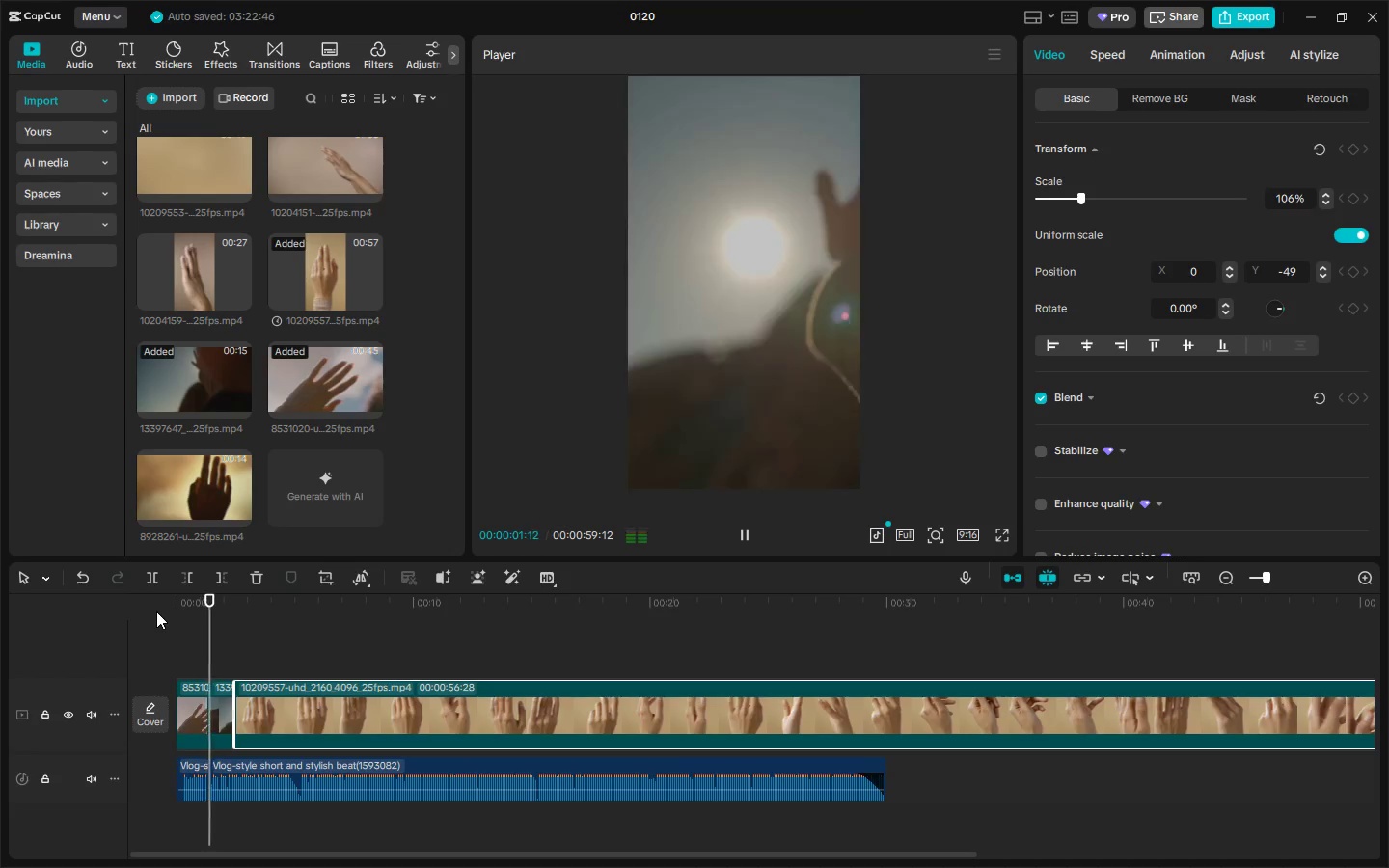 
key(Space)
 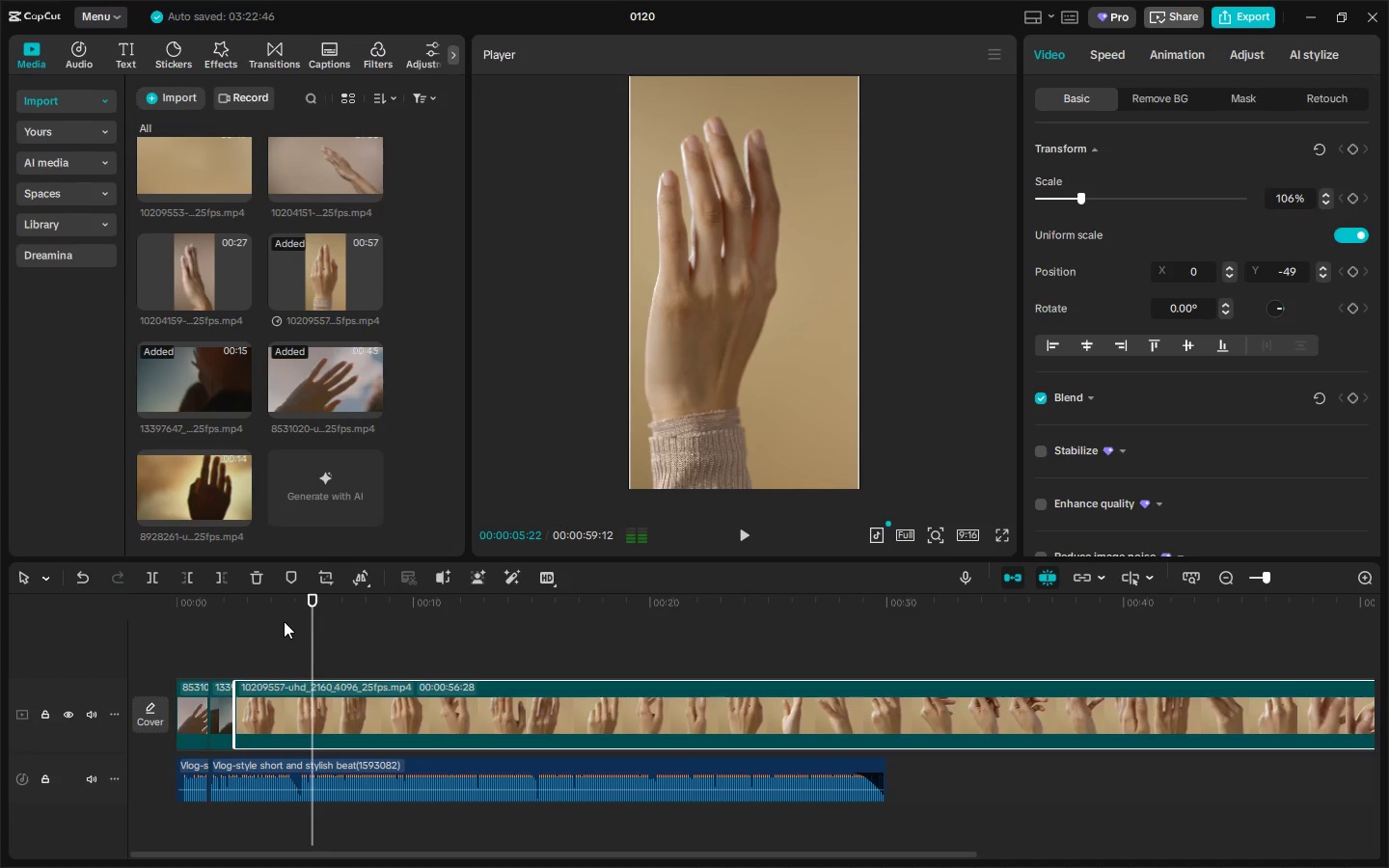 
left_click_drag(start_coordinate=[239, 611], to_coordinate=[85, 611])
 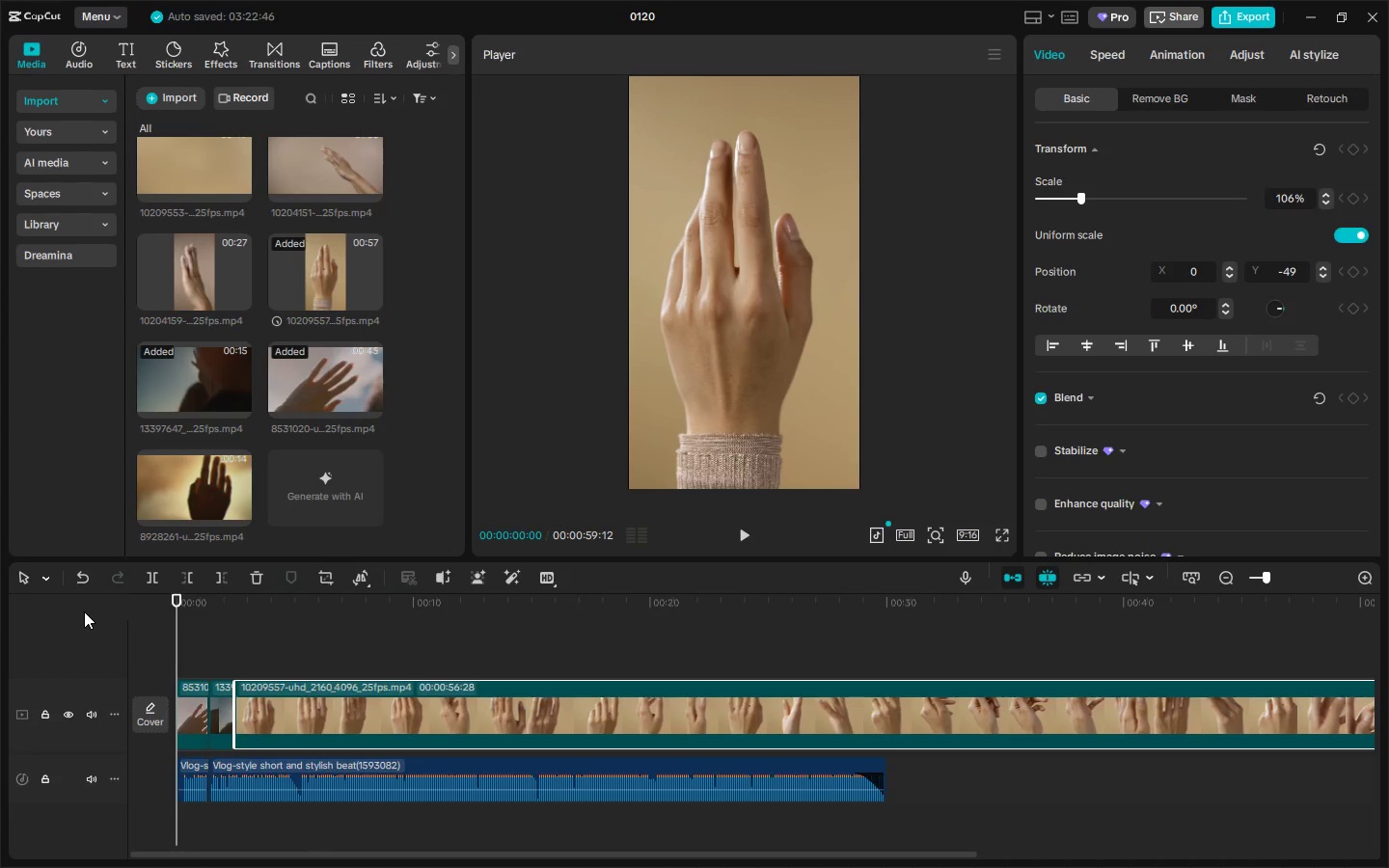 
key(Space)
 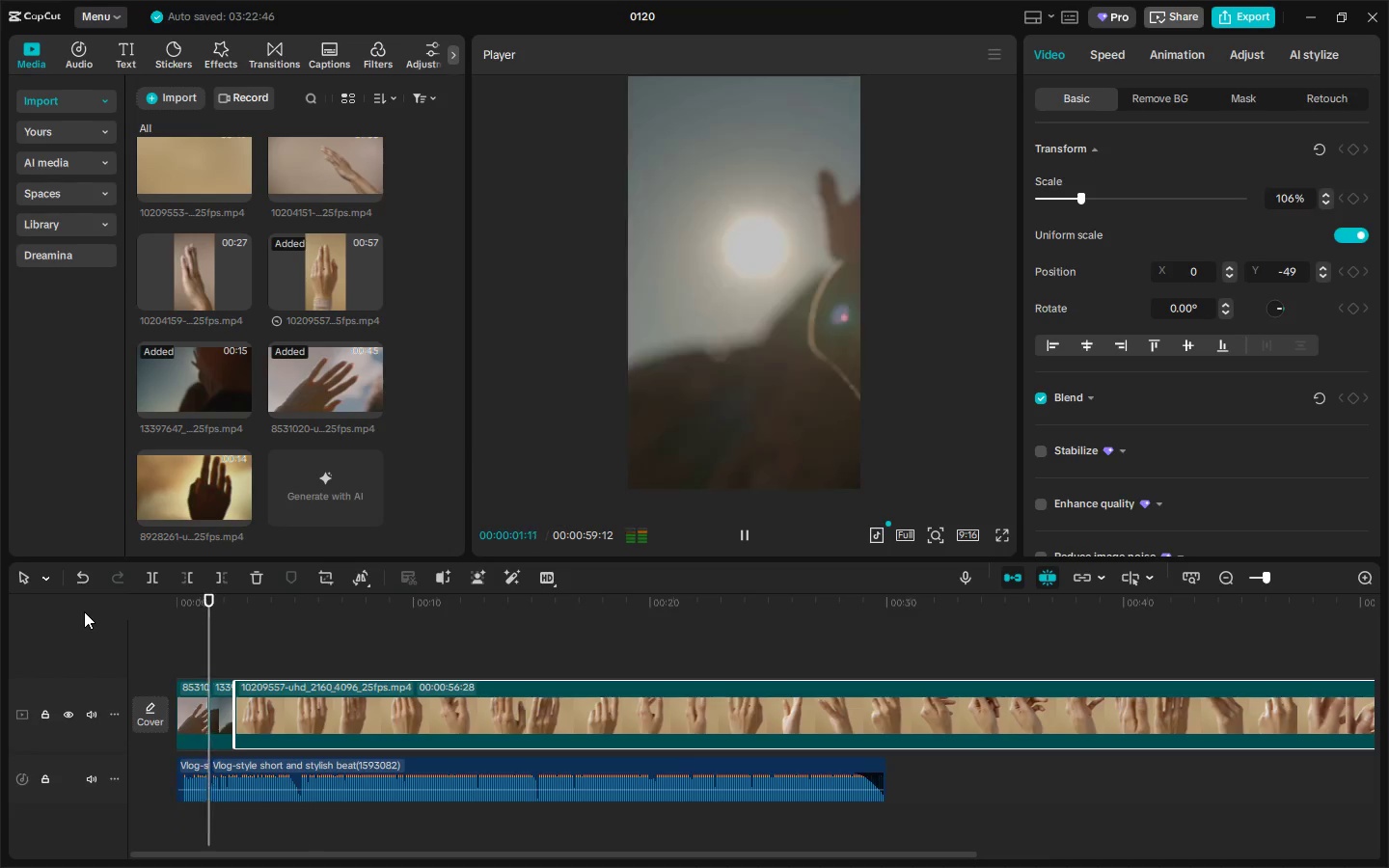 
left_click([324, 599])
 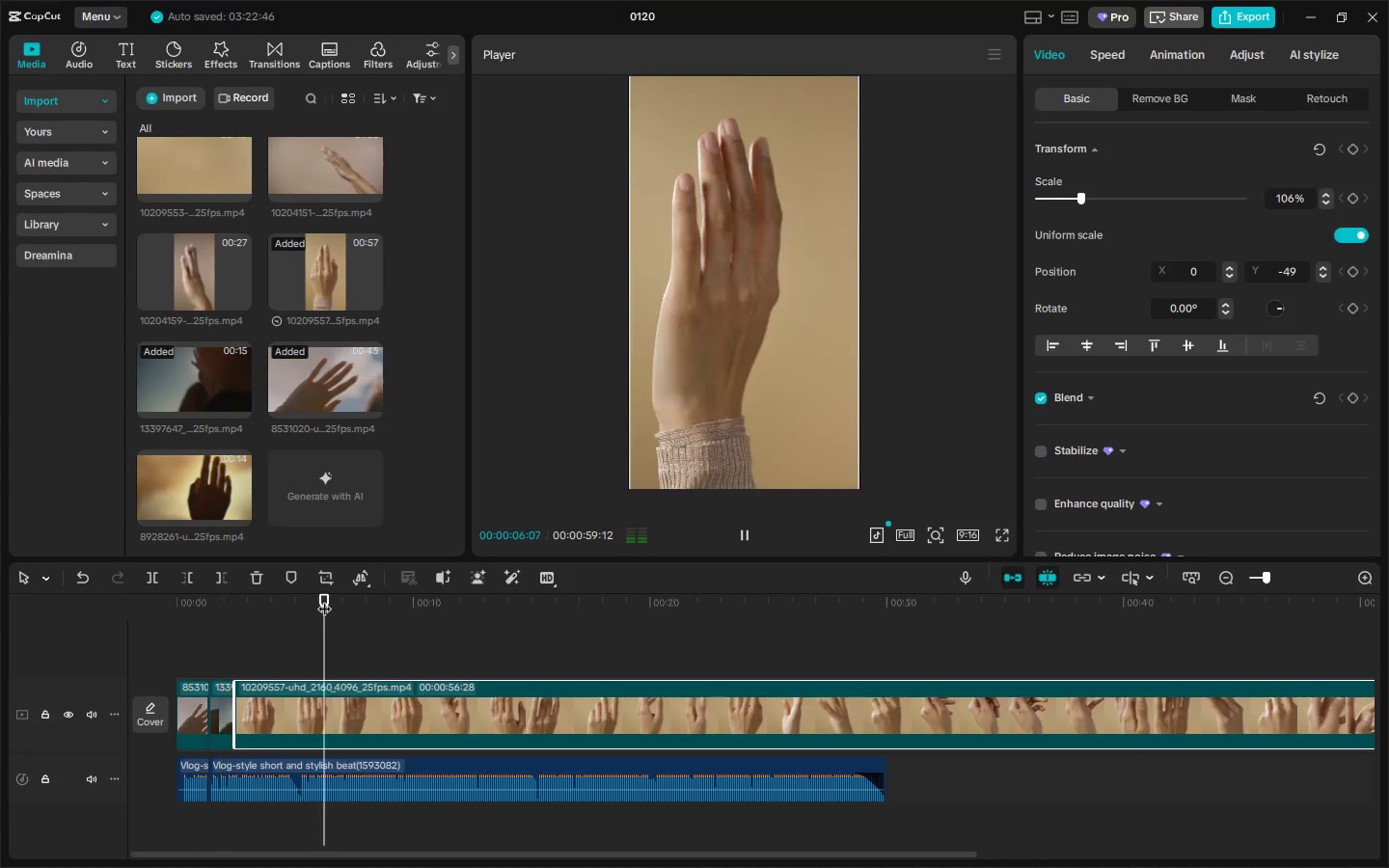 
key(Space)
 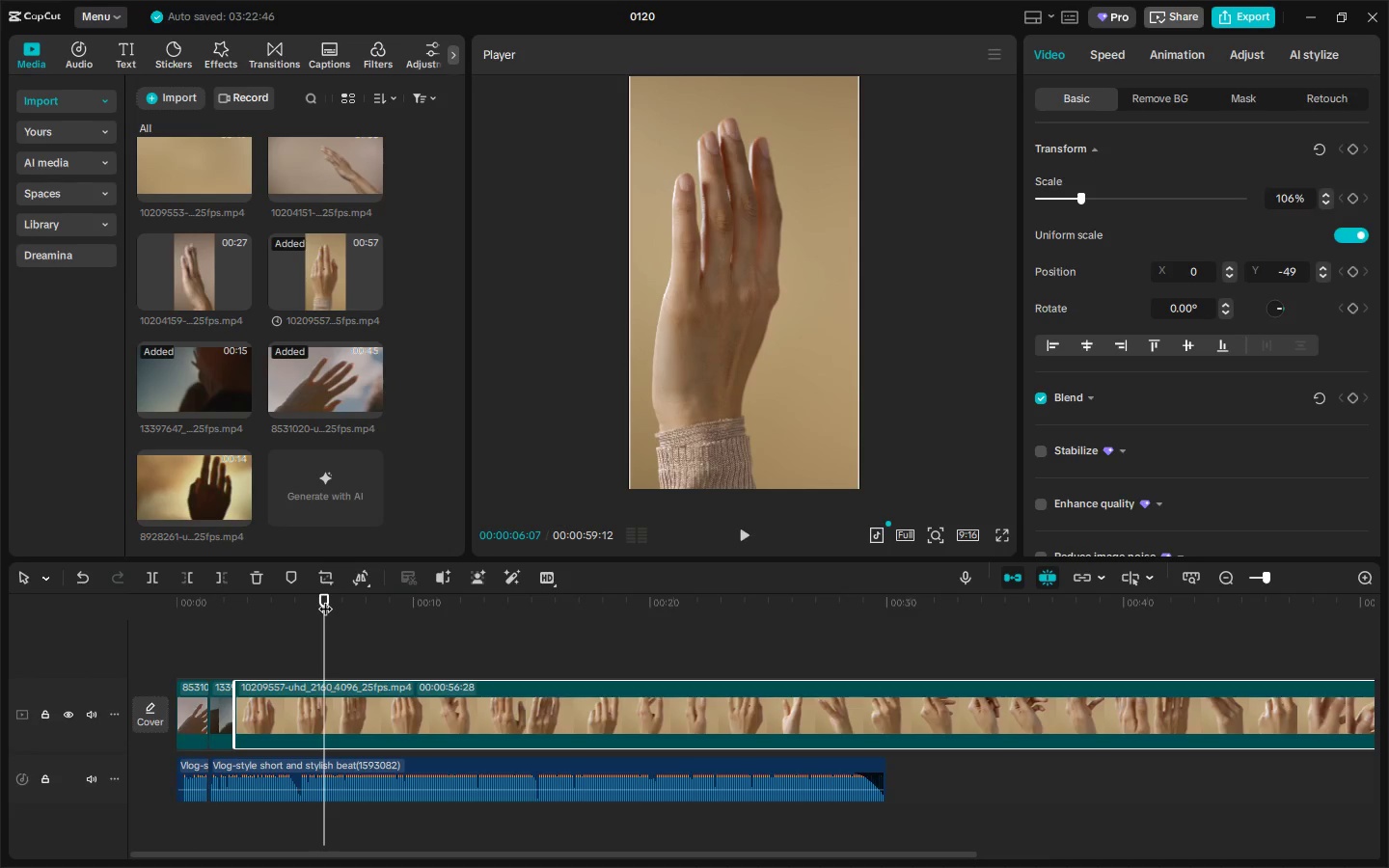 
key(Space)
 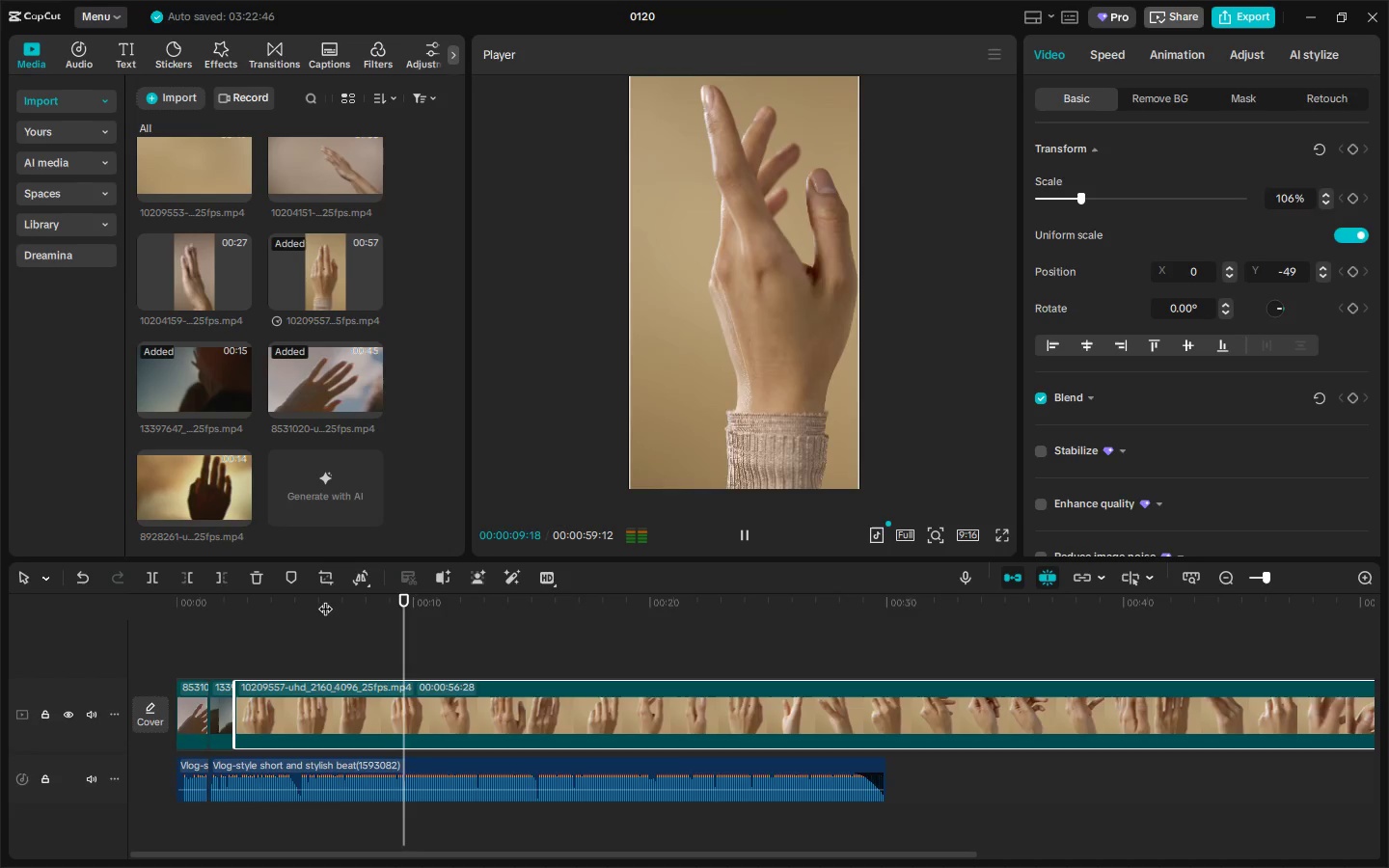 
left_click_drag(start_coordinate=[312, 602], to_coordinate=[92, 604])
 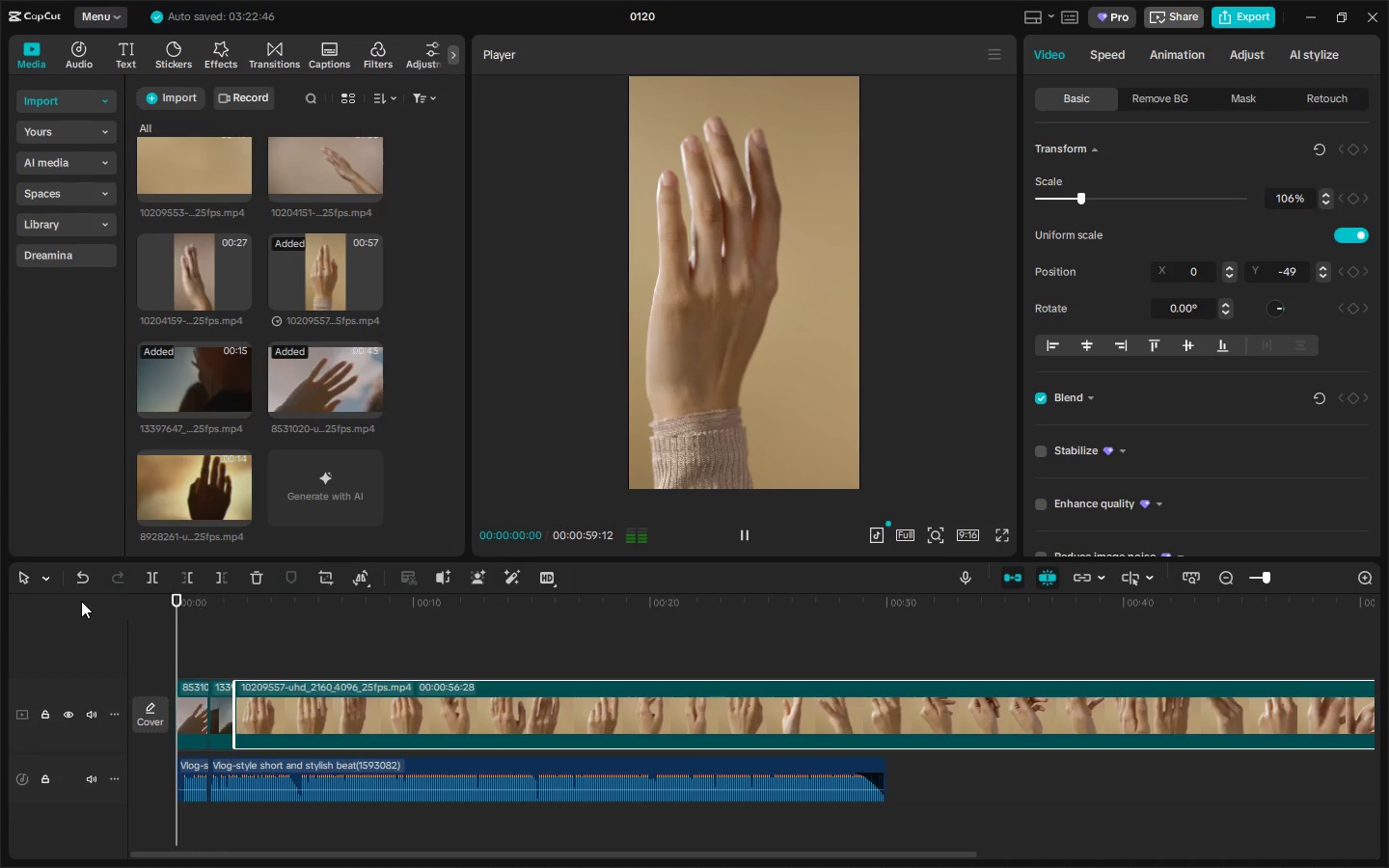 
key(Space)
 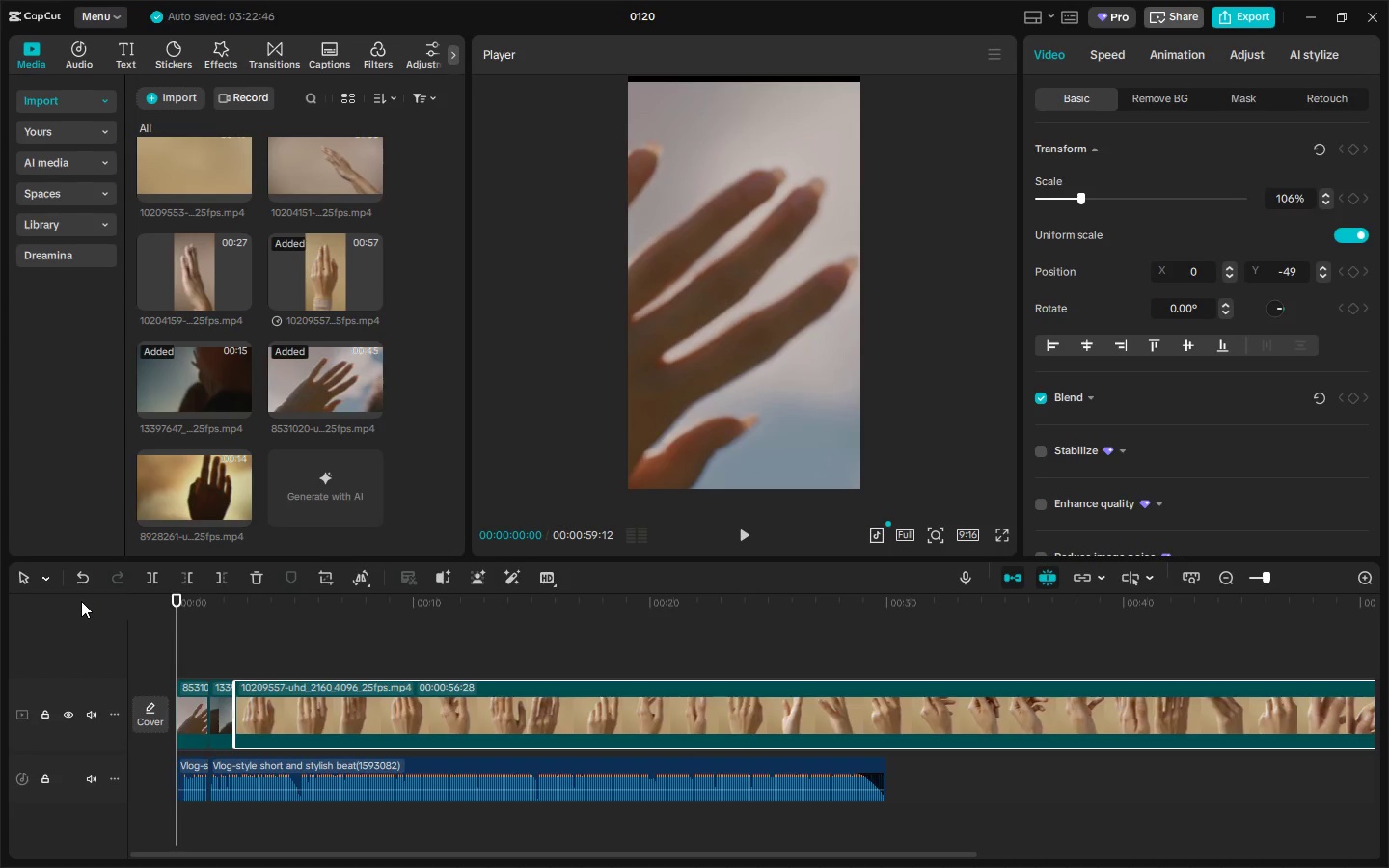 
key(Space)
 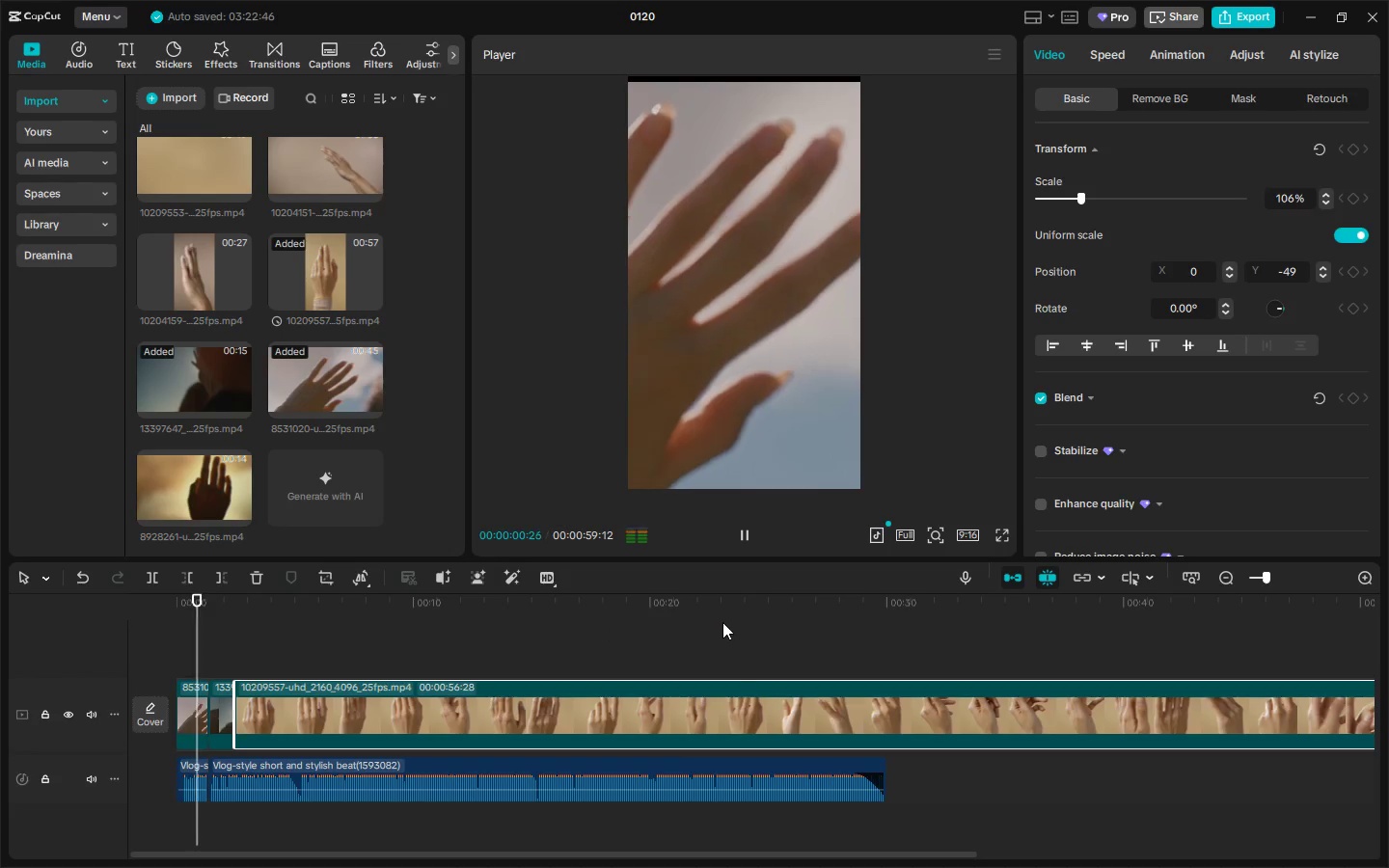 
key(Space)
 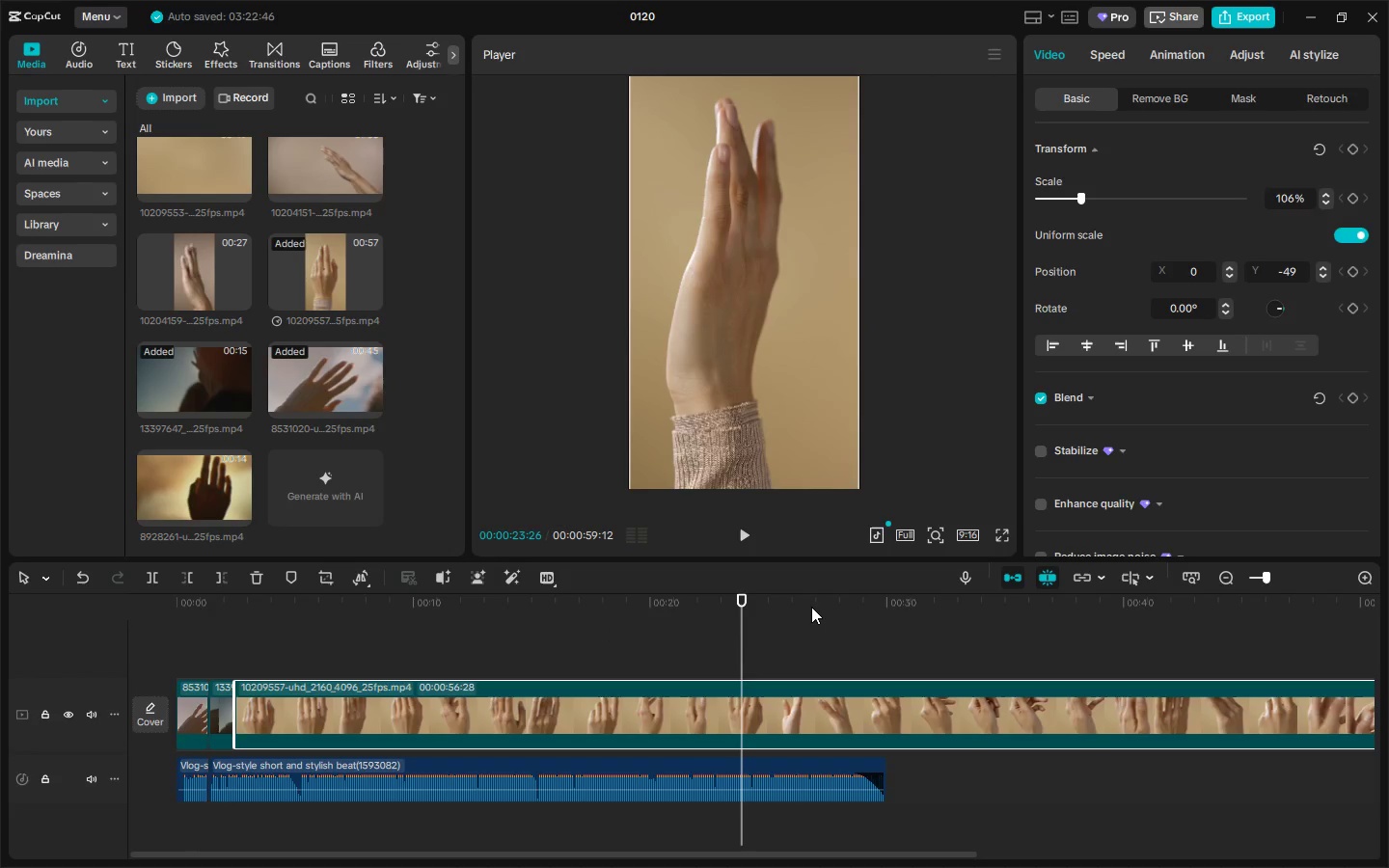 
key(Space)
 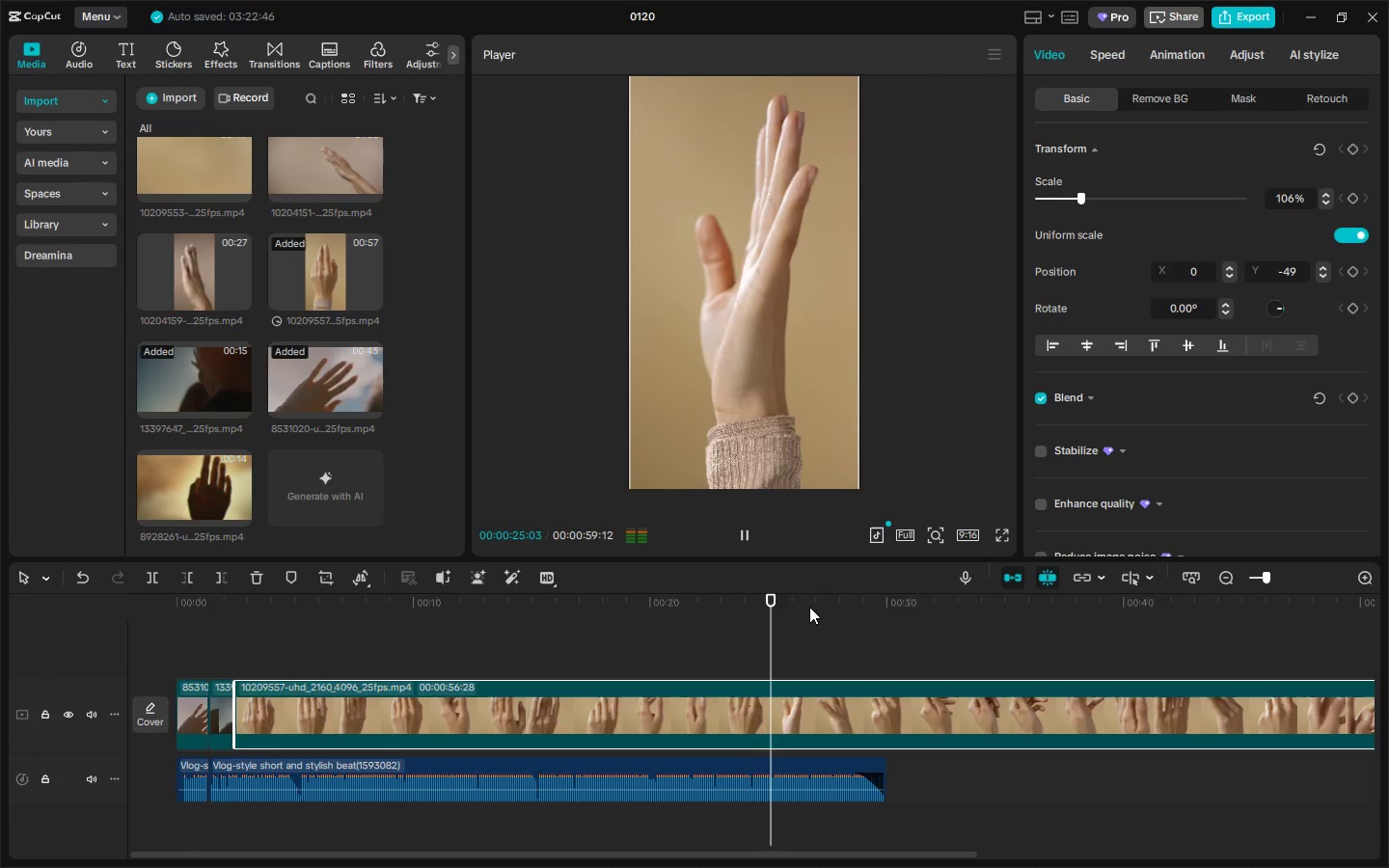 
left_click_drag(start_coordinate=[224, 612], to_coordinate=[108, 614])
 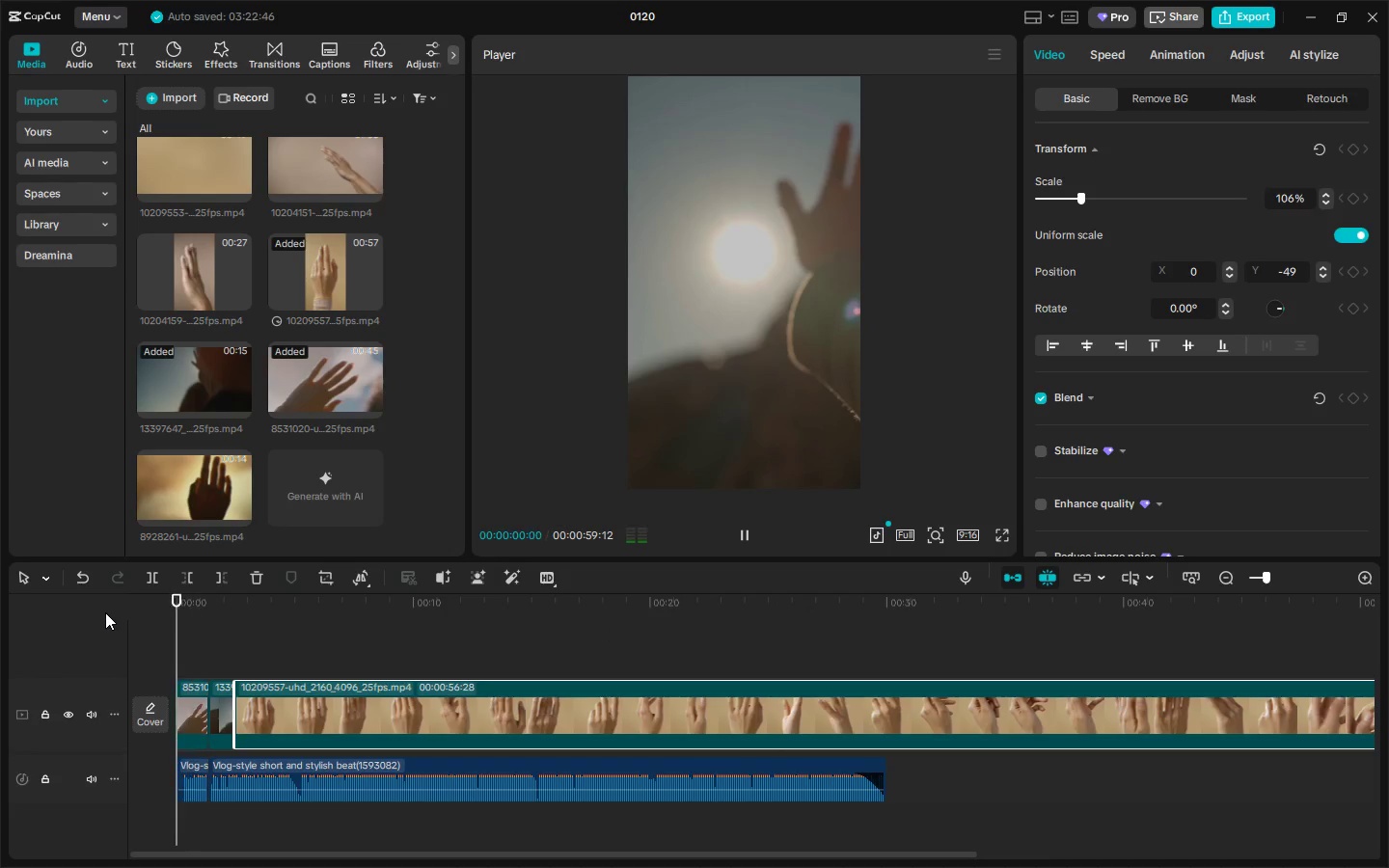 
key(Space)
 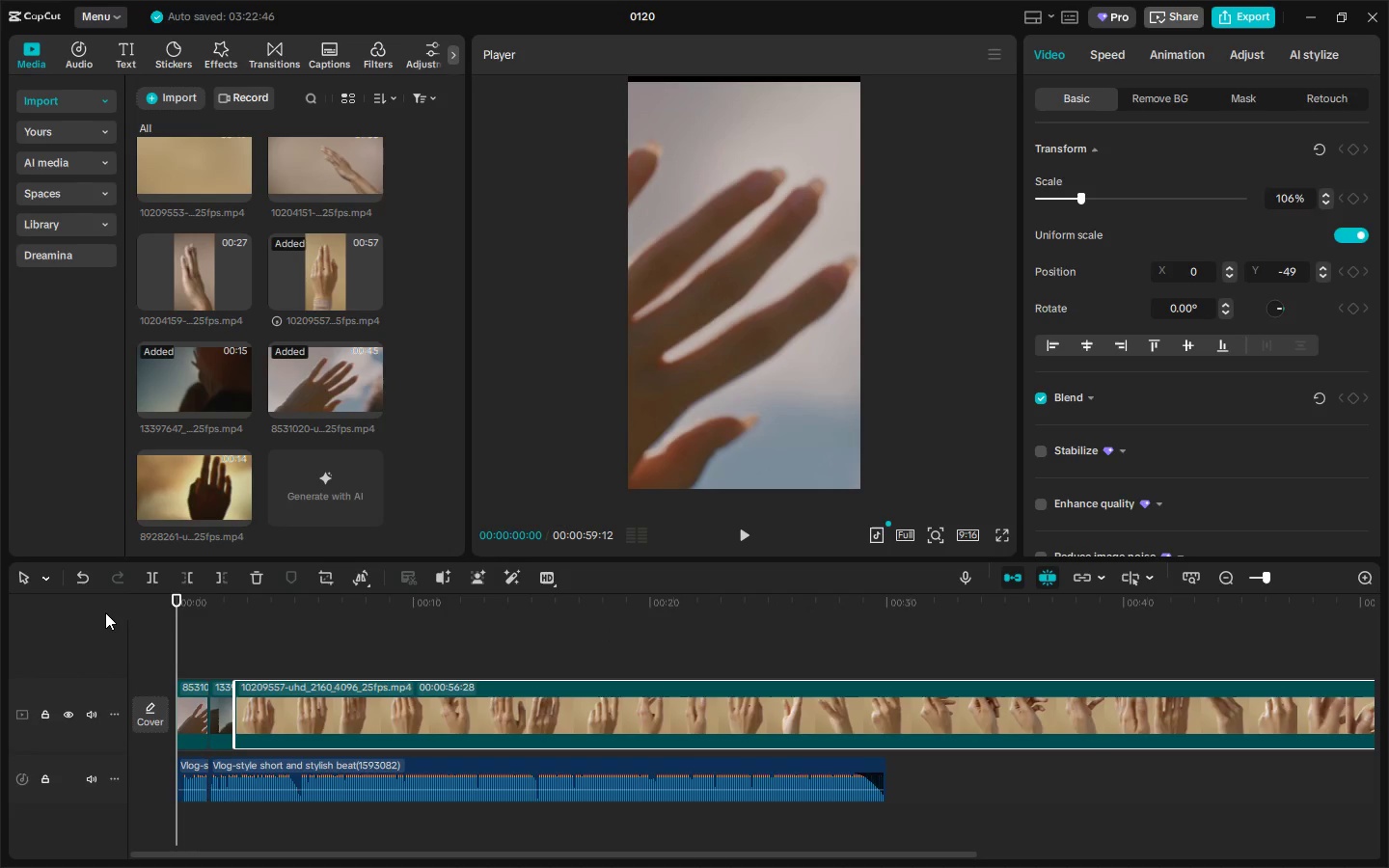 
key(Space)
 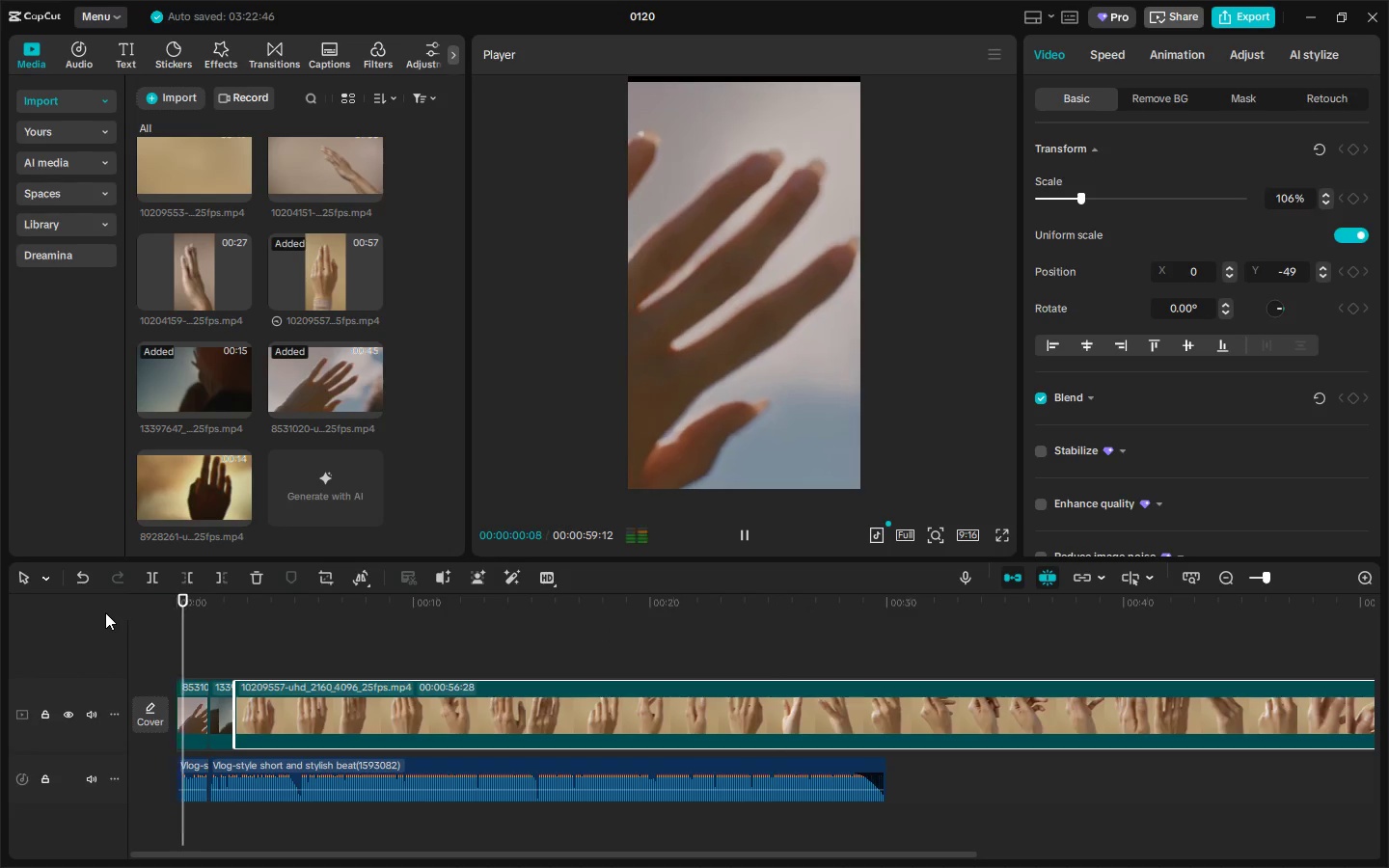 
key(Space)
 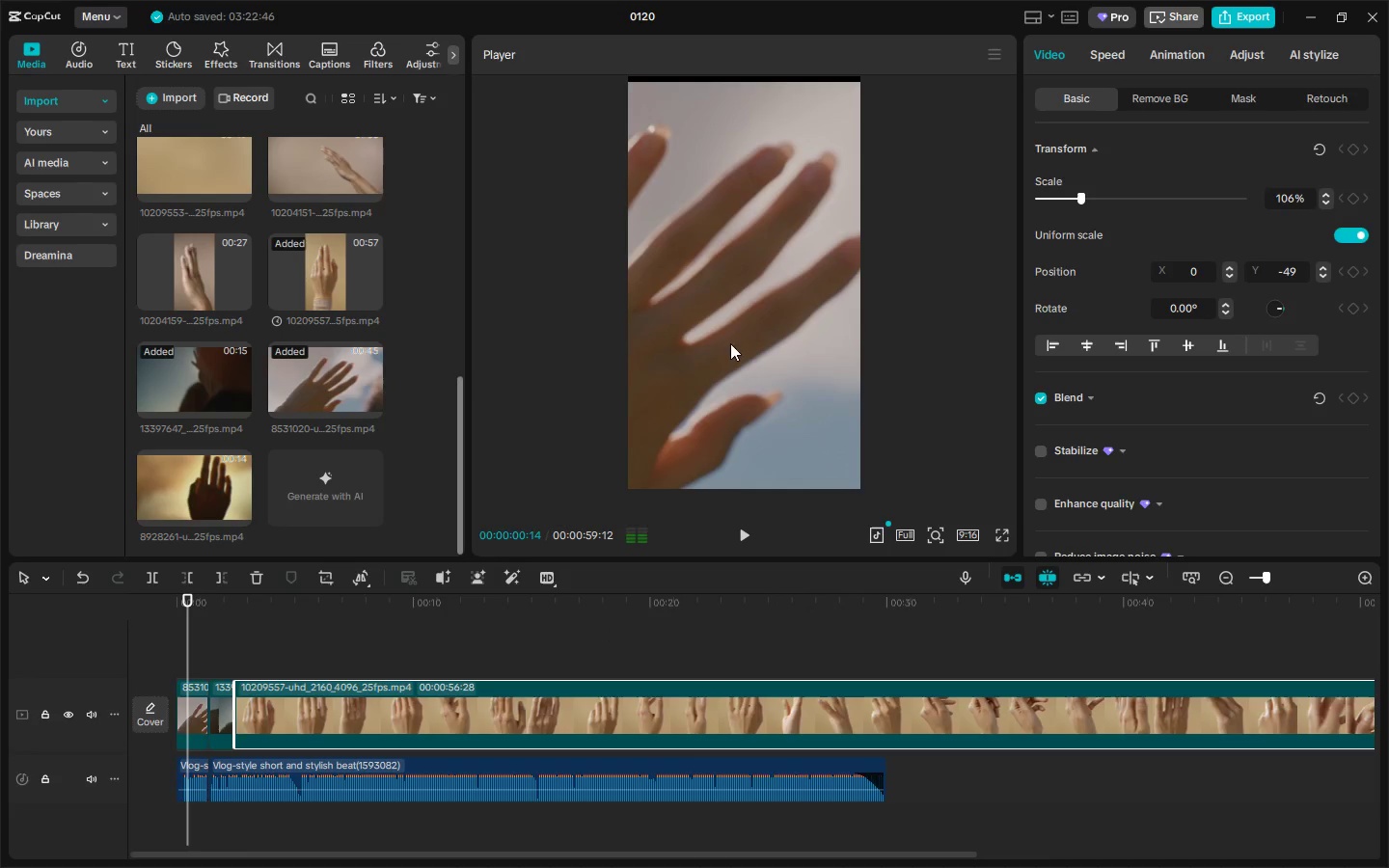 
left_click([741, 319])
 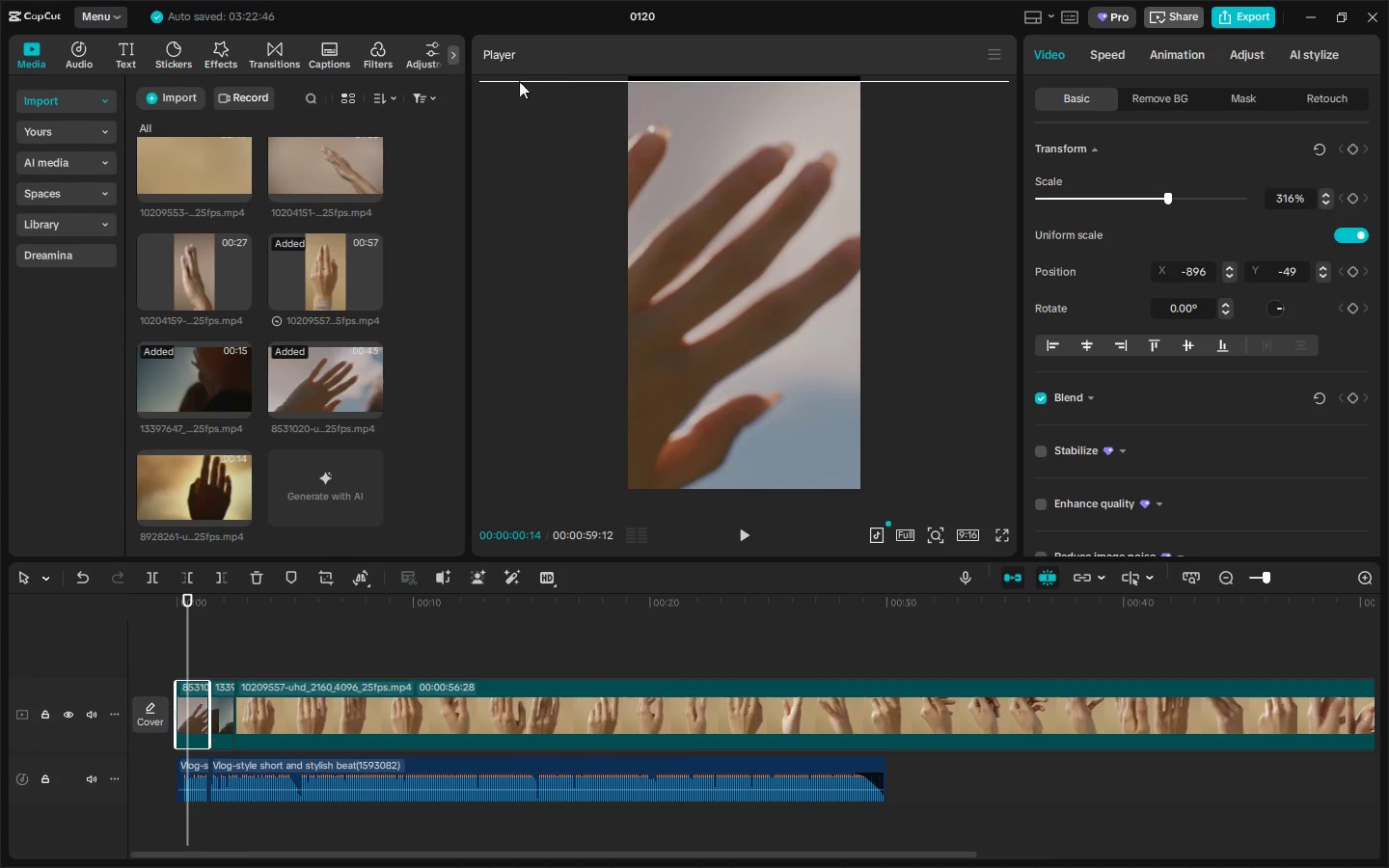 
left_click_drag(start_coordinate=[653, 131], to_coordinate=[768, 126])
 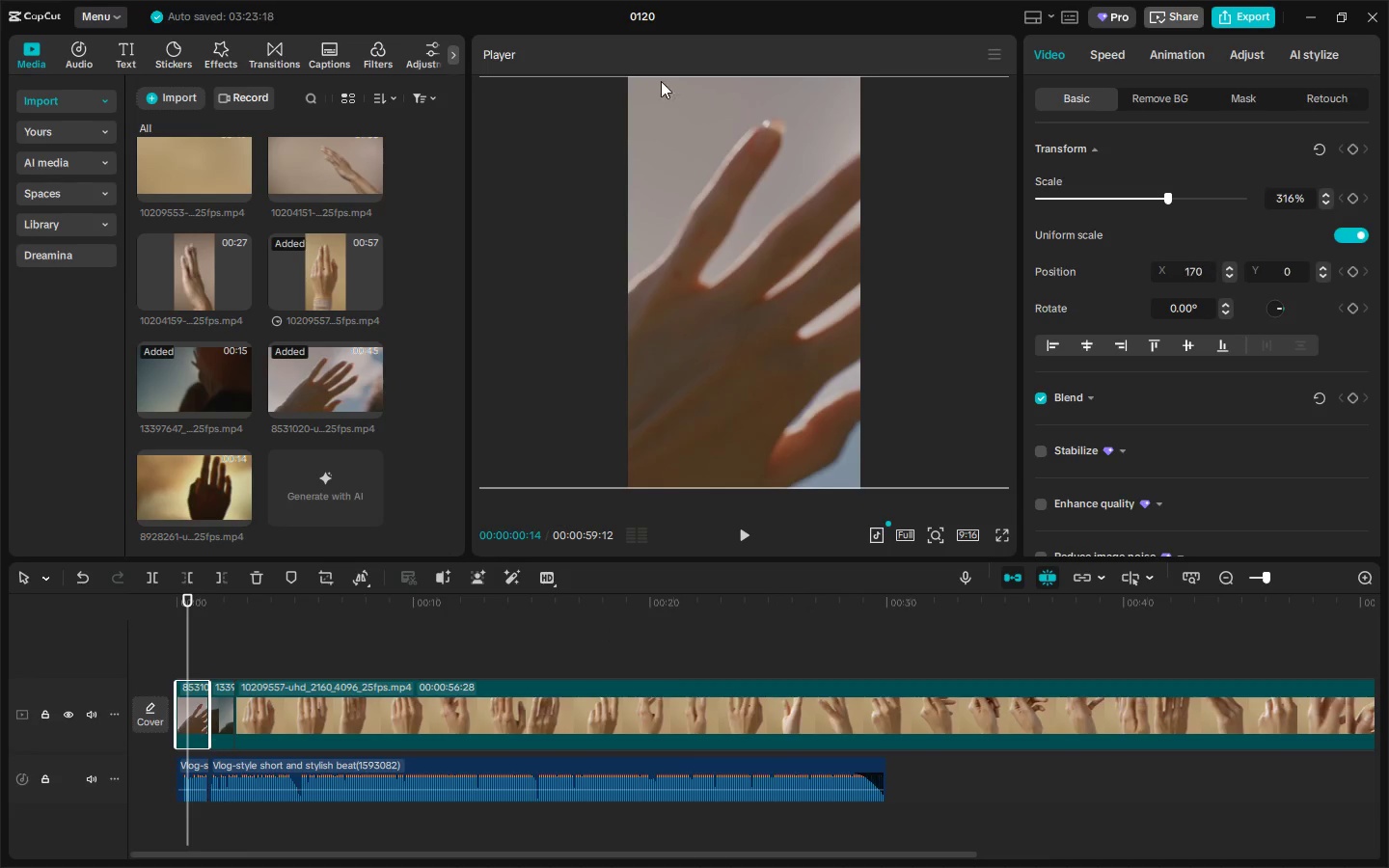 
left_click_drag(start_coordinate=[638, 89], to_coordinate=[762, 108])
 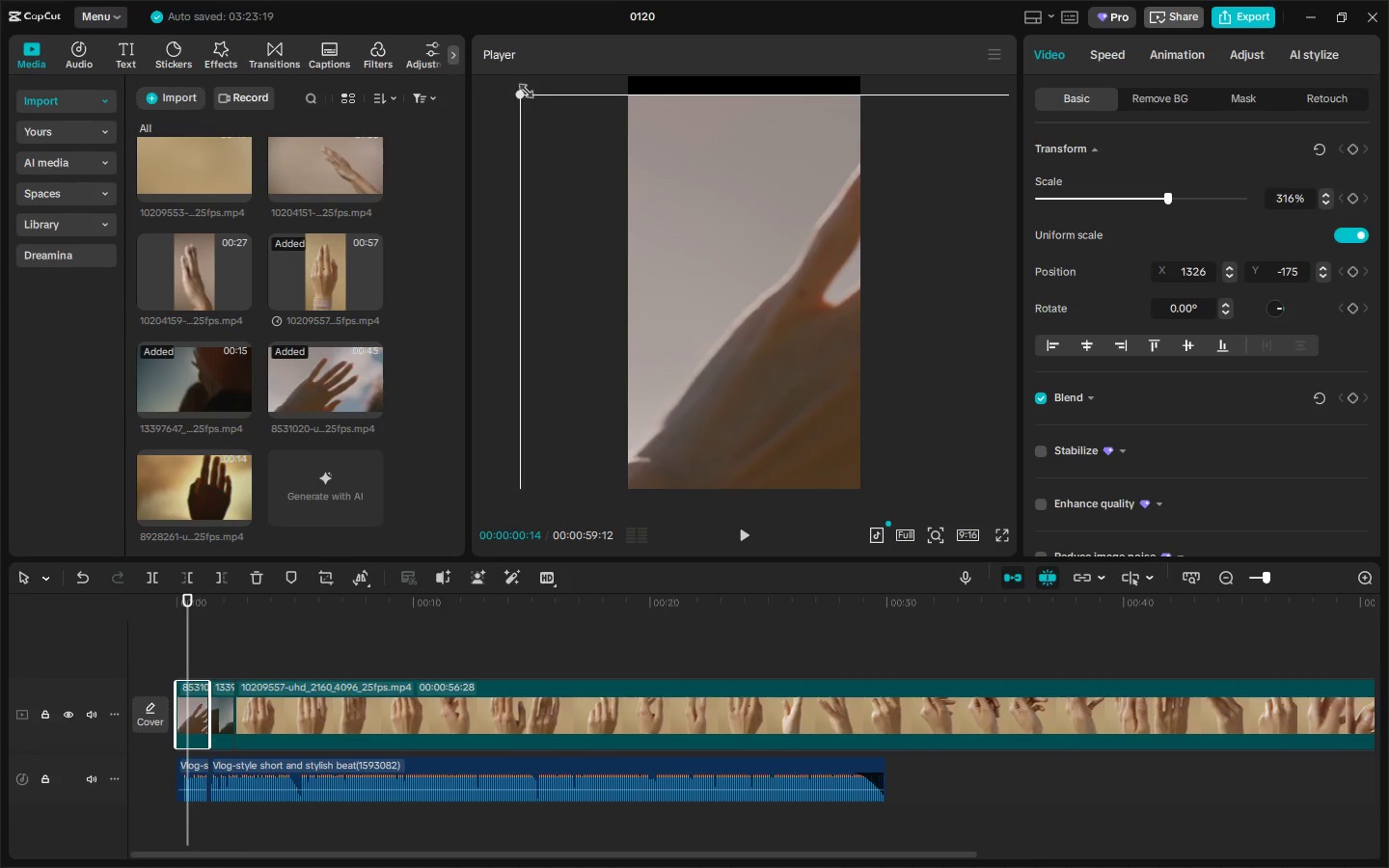 
left_click_drag(start_coordinate=[520, 93], to_coordinate=[506, 81])
 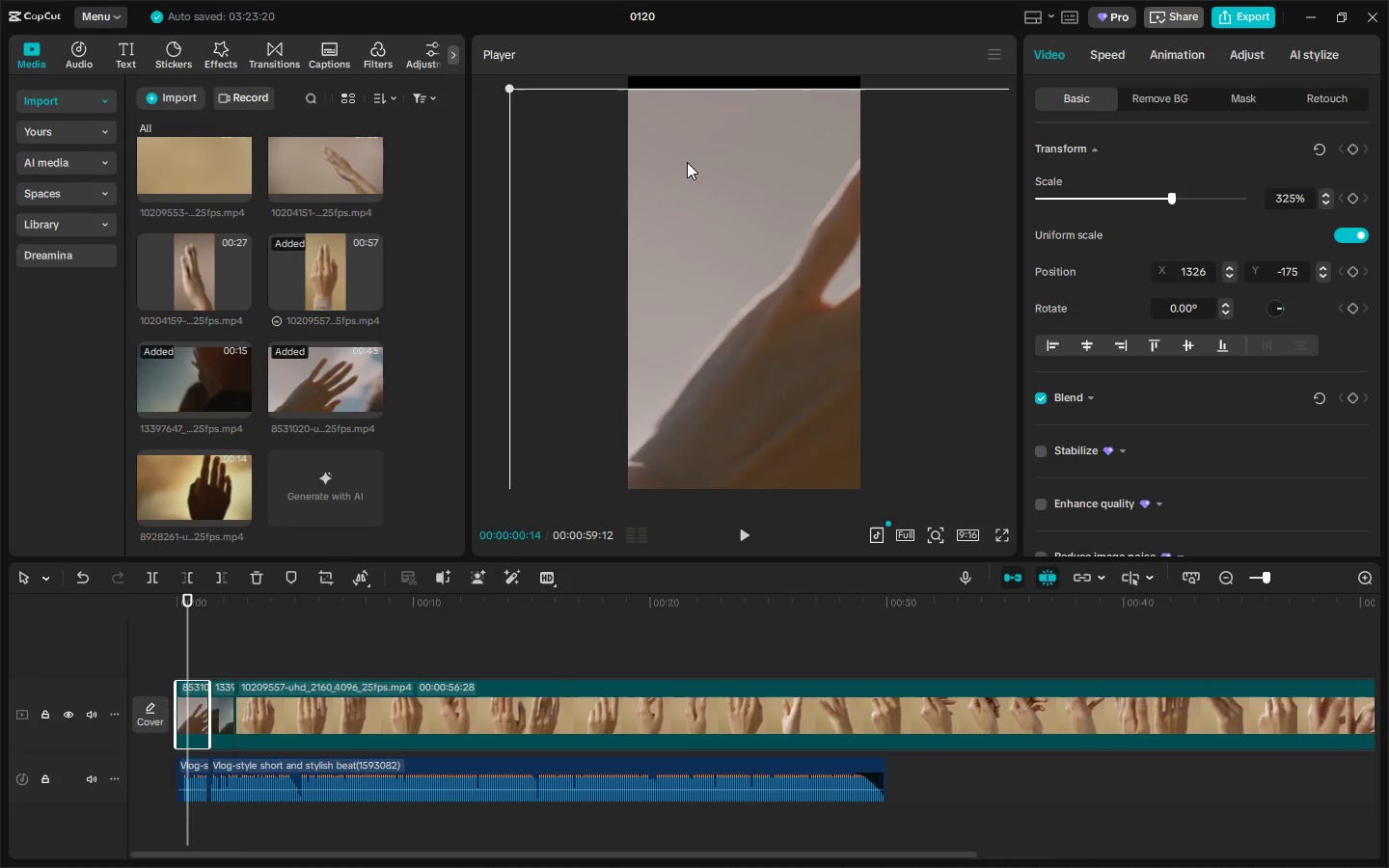 
left_click_drag(start_coordinate=[687, 162], to_coordinate=[460, 149])
 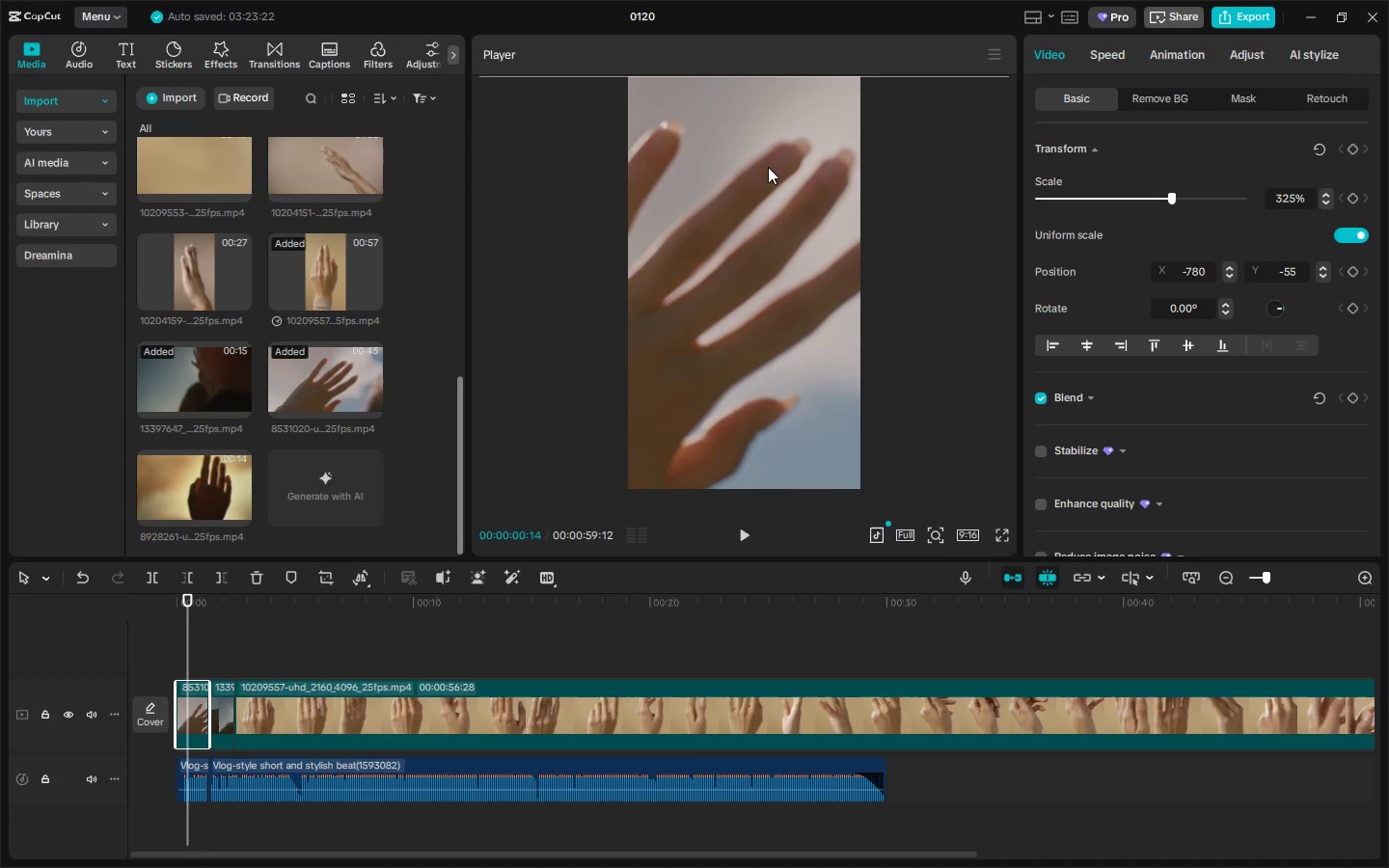 
left_click_drag(start_coordinate=[761, 167], to_coordinate=[750, 167])
 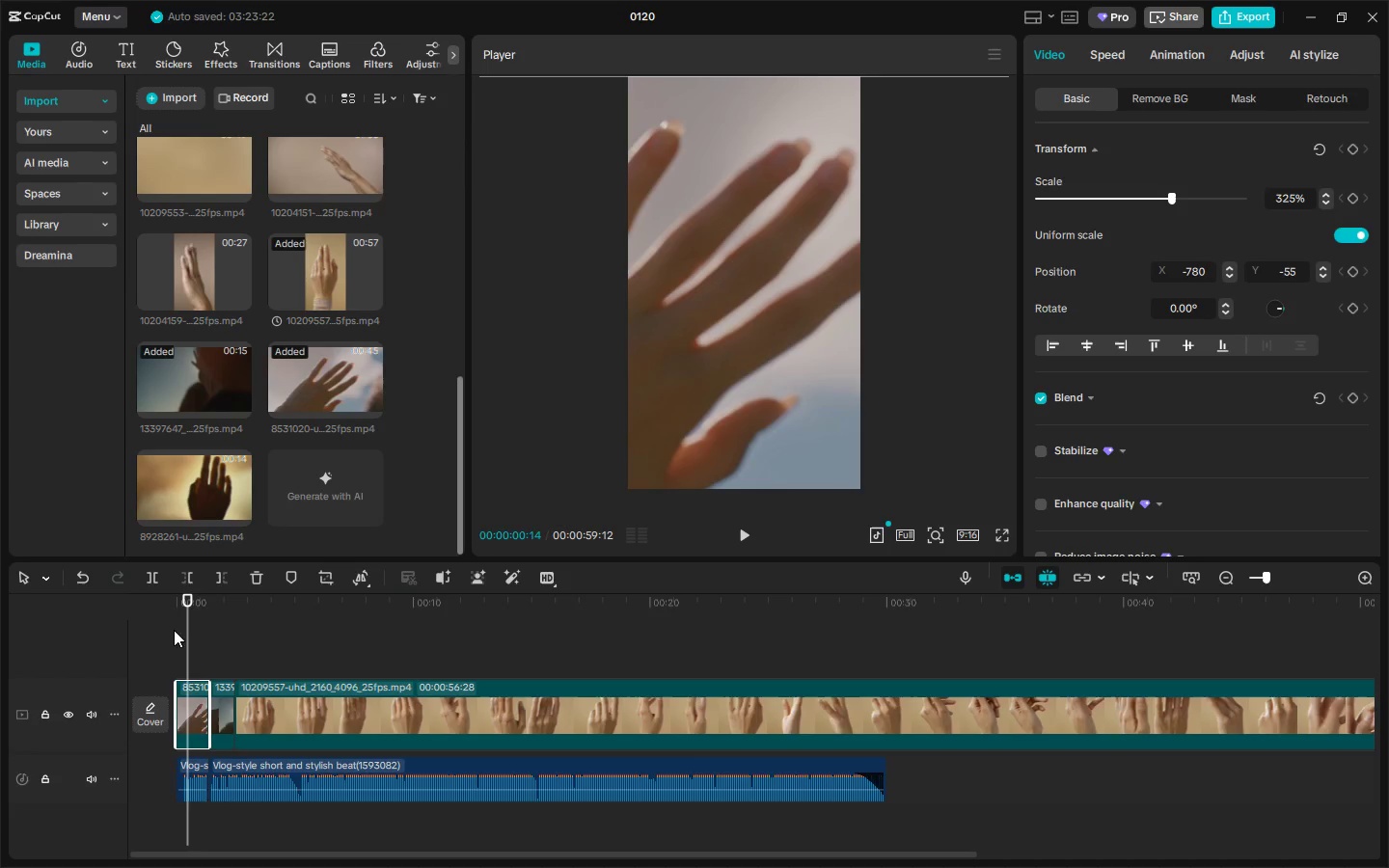 
left_click_drag(start_coordinate=[186, 606], to_coordinate=[142, 607])
 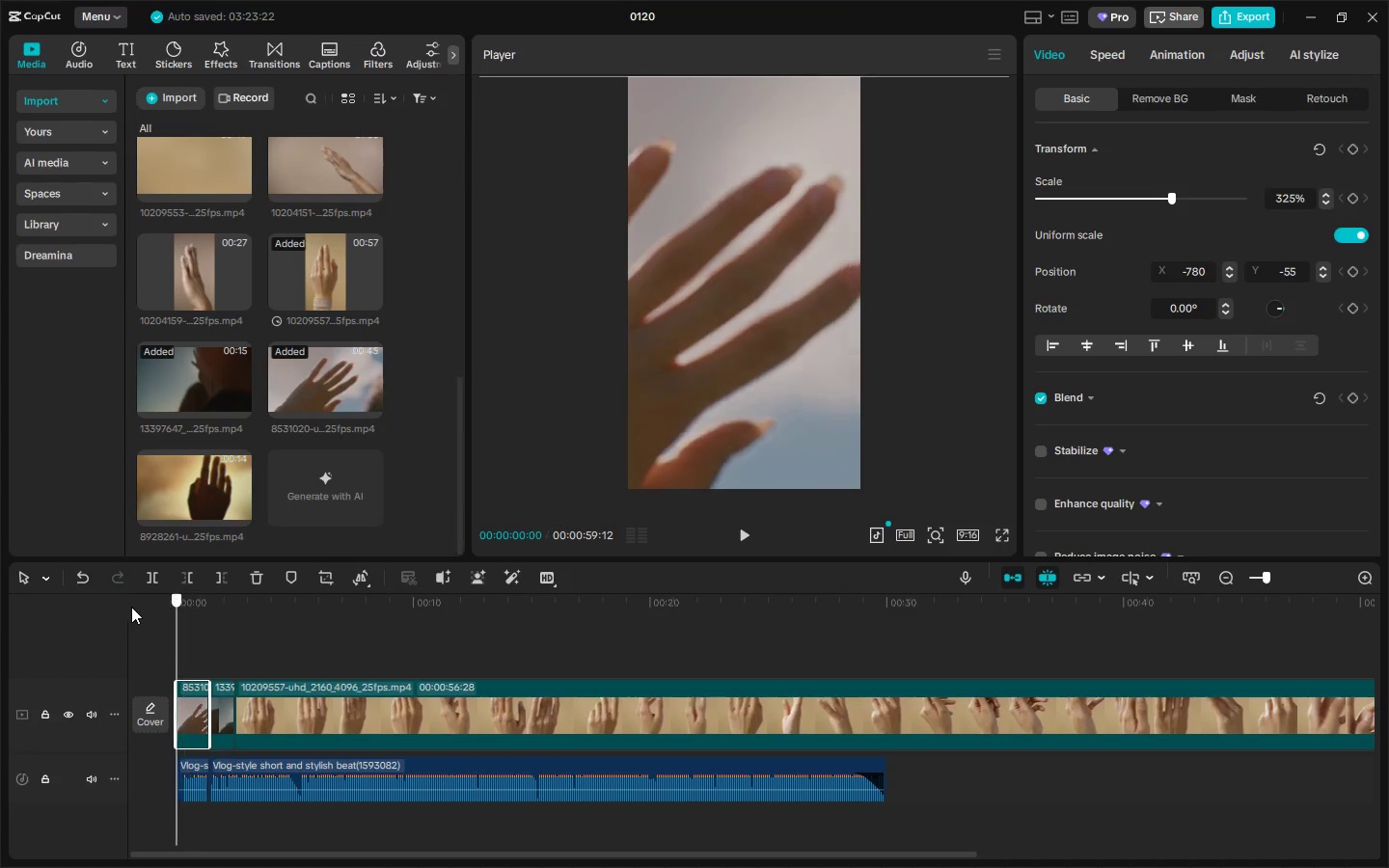 
key(Space)
 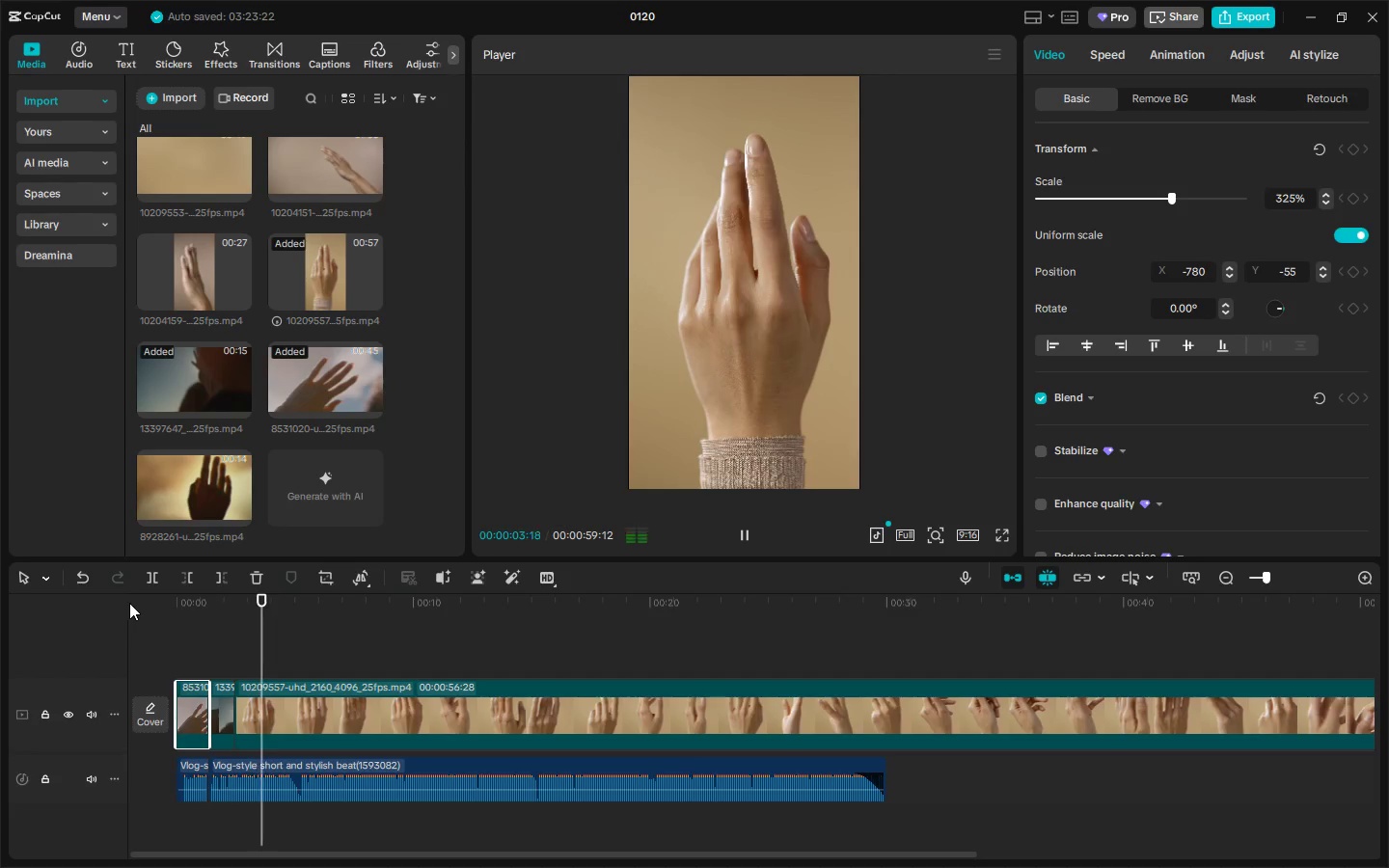 
key(Space)
 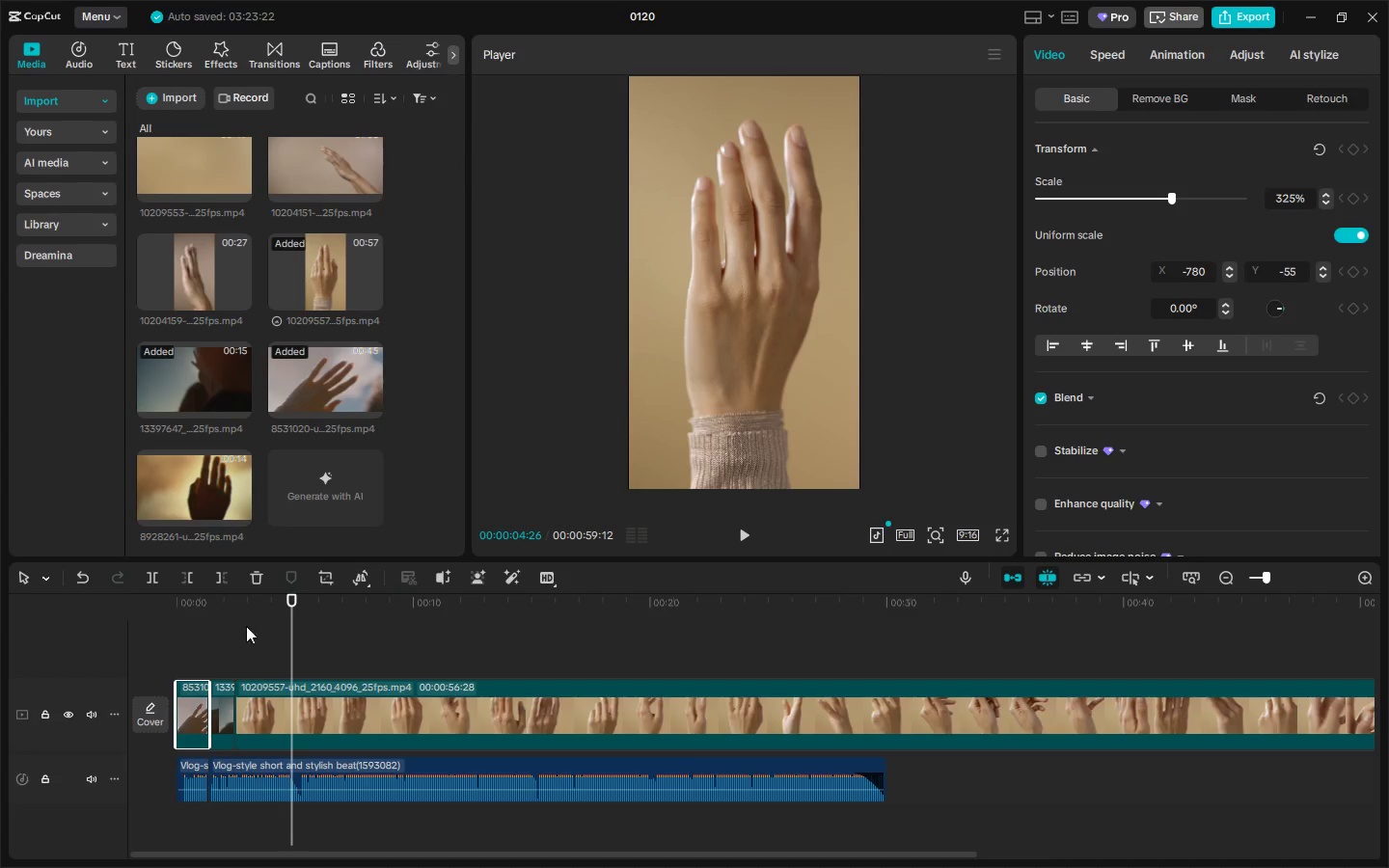 
key(Space)
 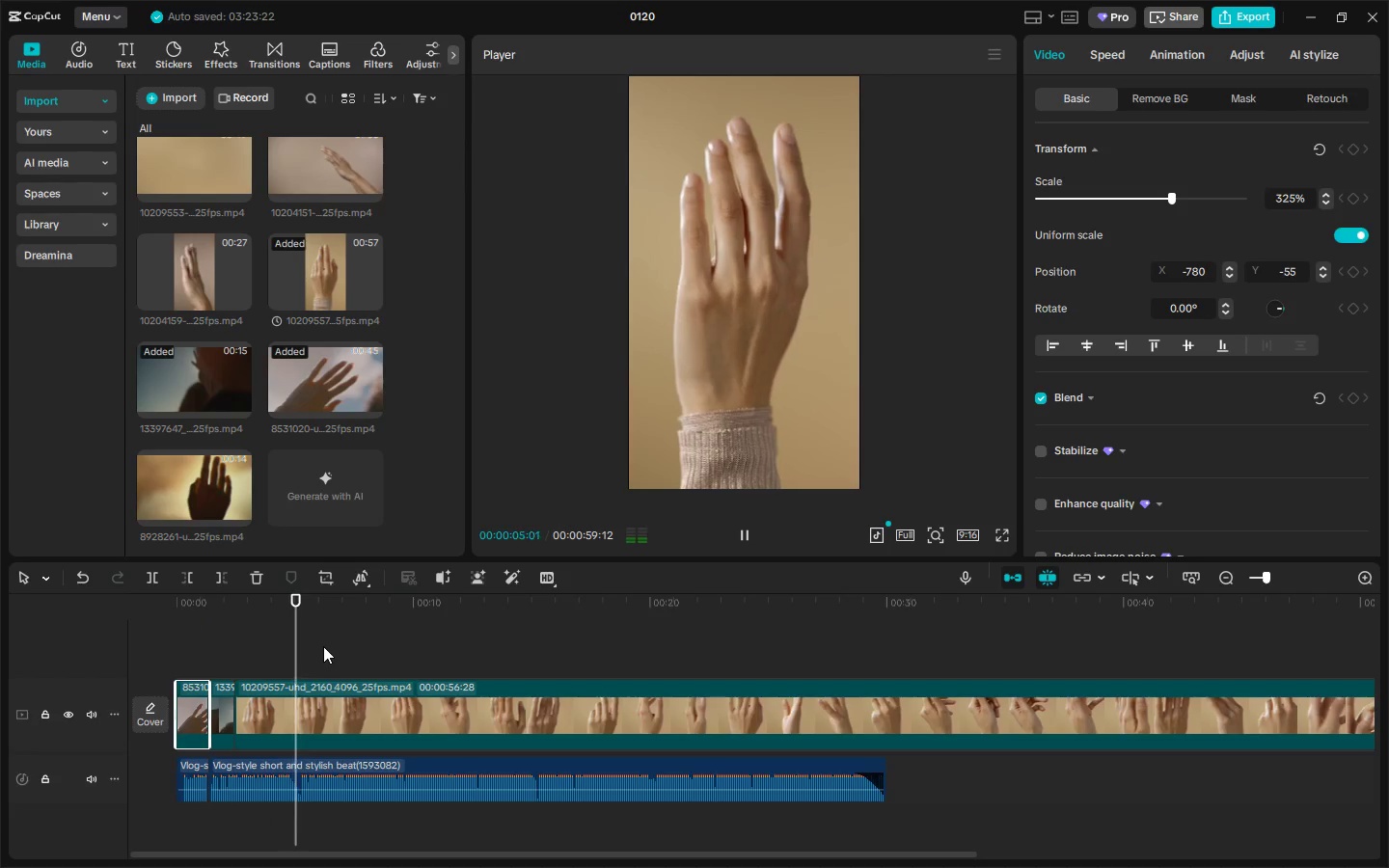 
key(Space)
 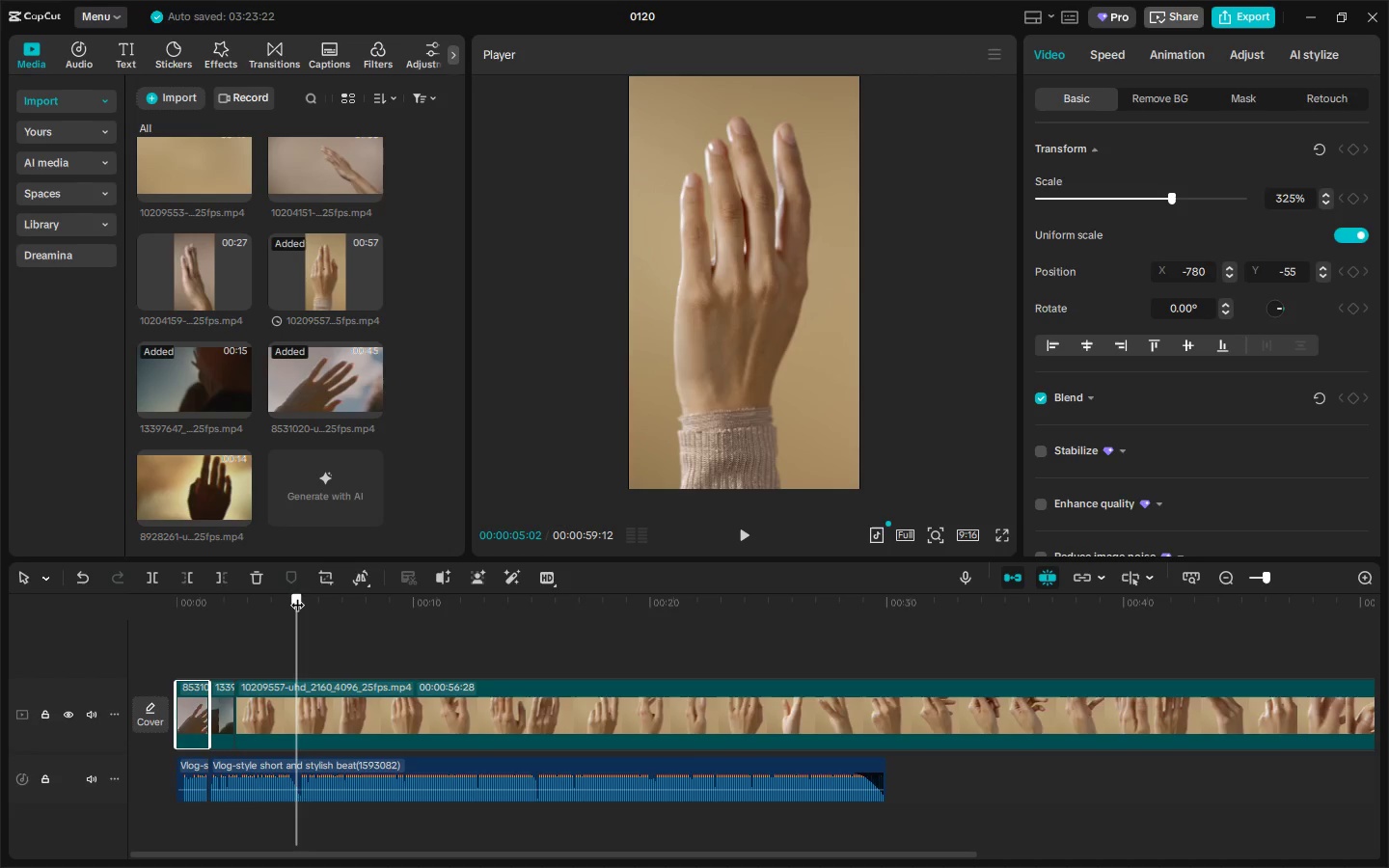 
key(Control+ControlLeft)
 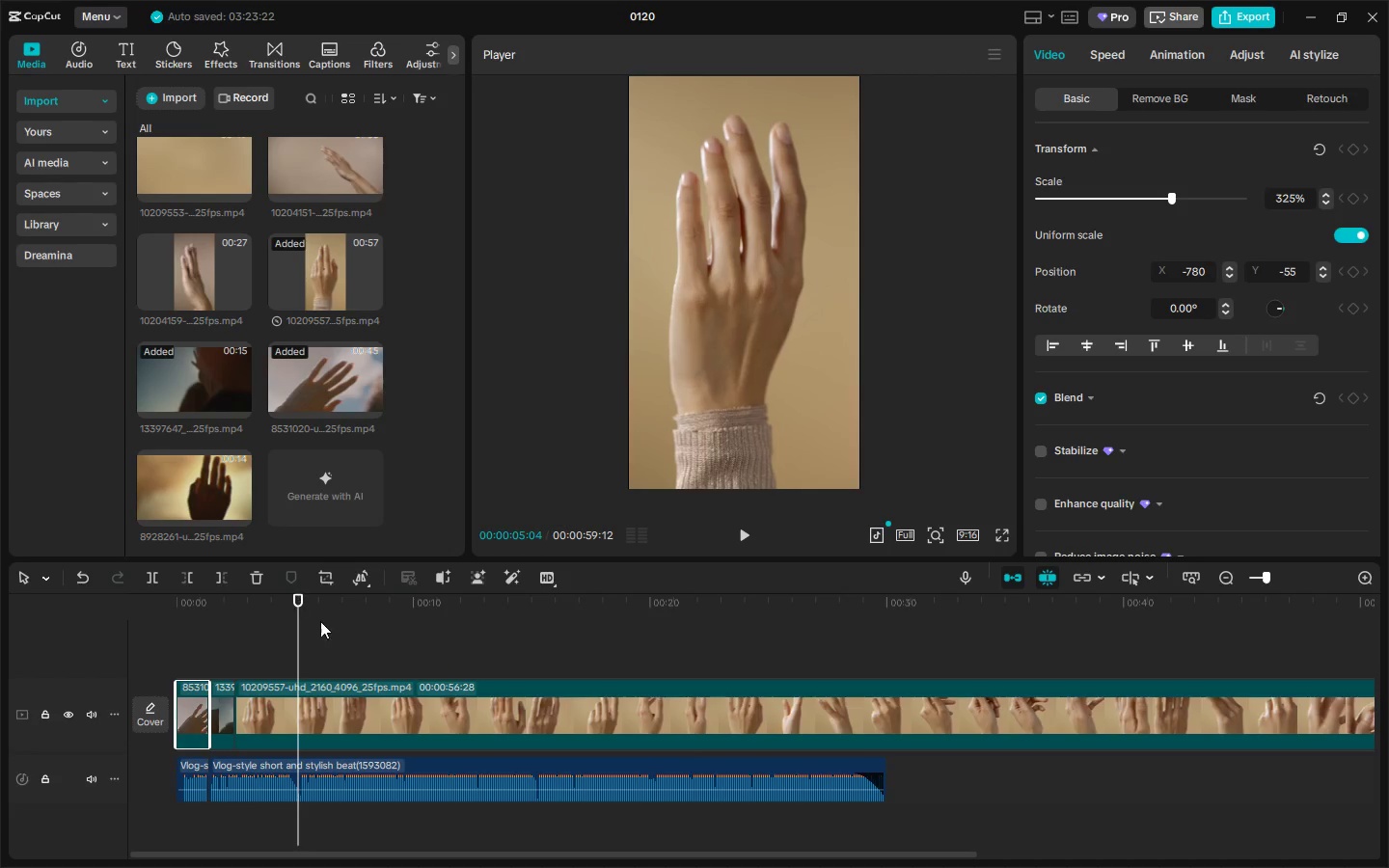 
key(Control+B)
 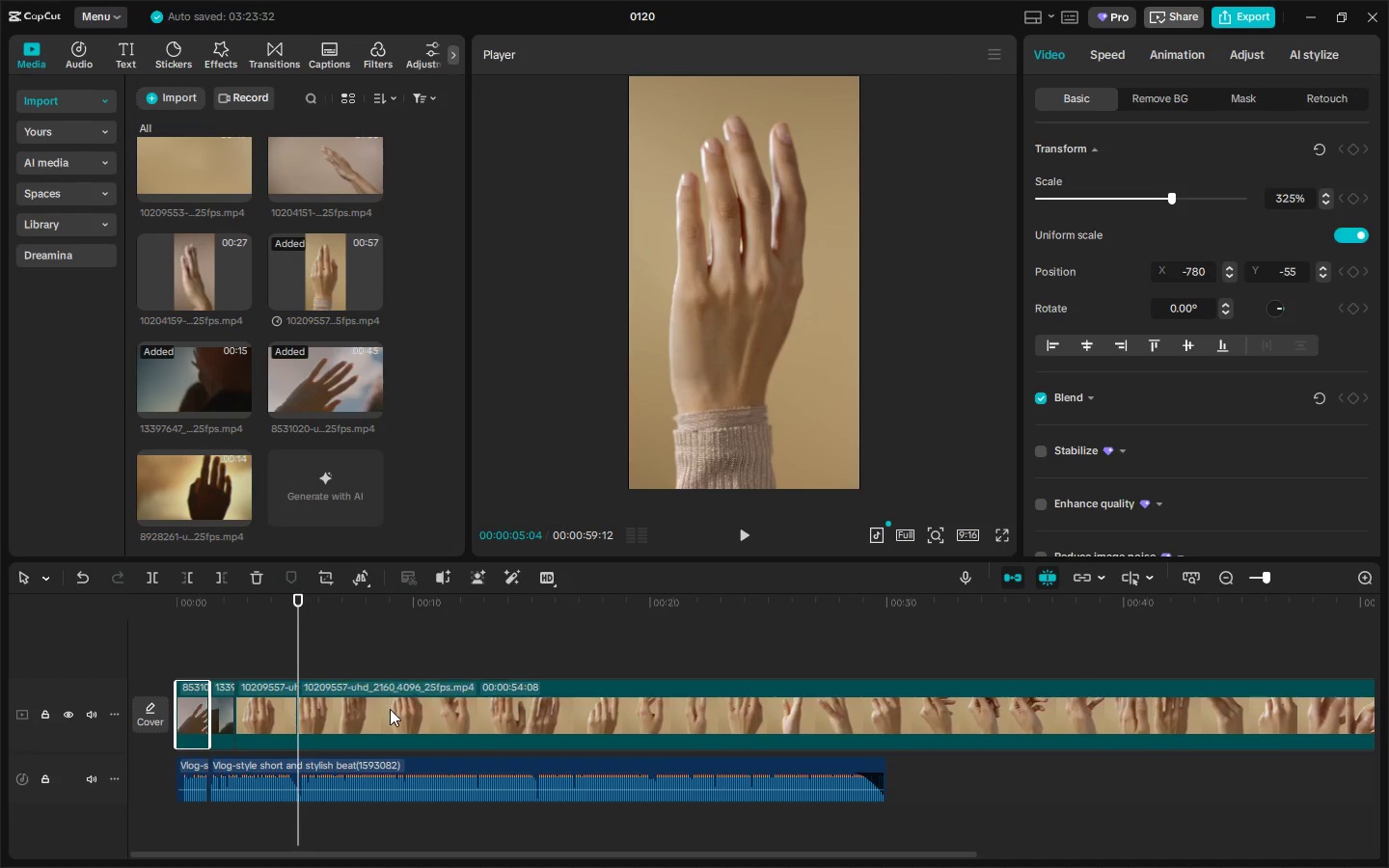 
left_click([390, 709])
 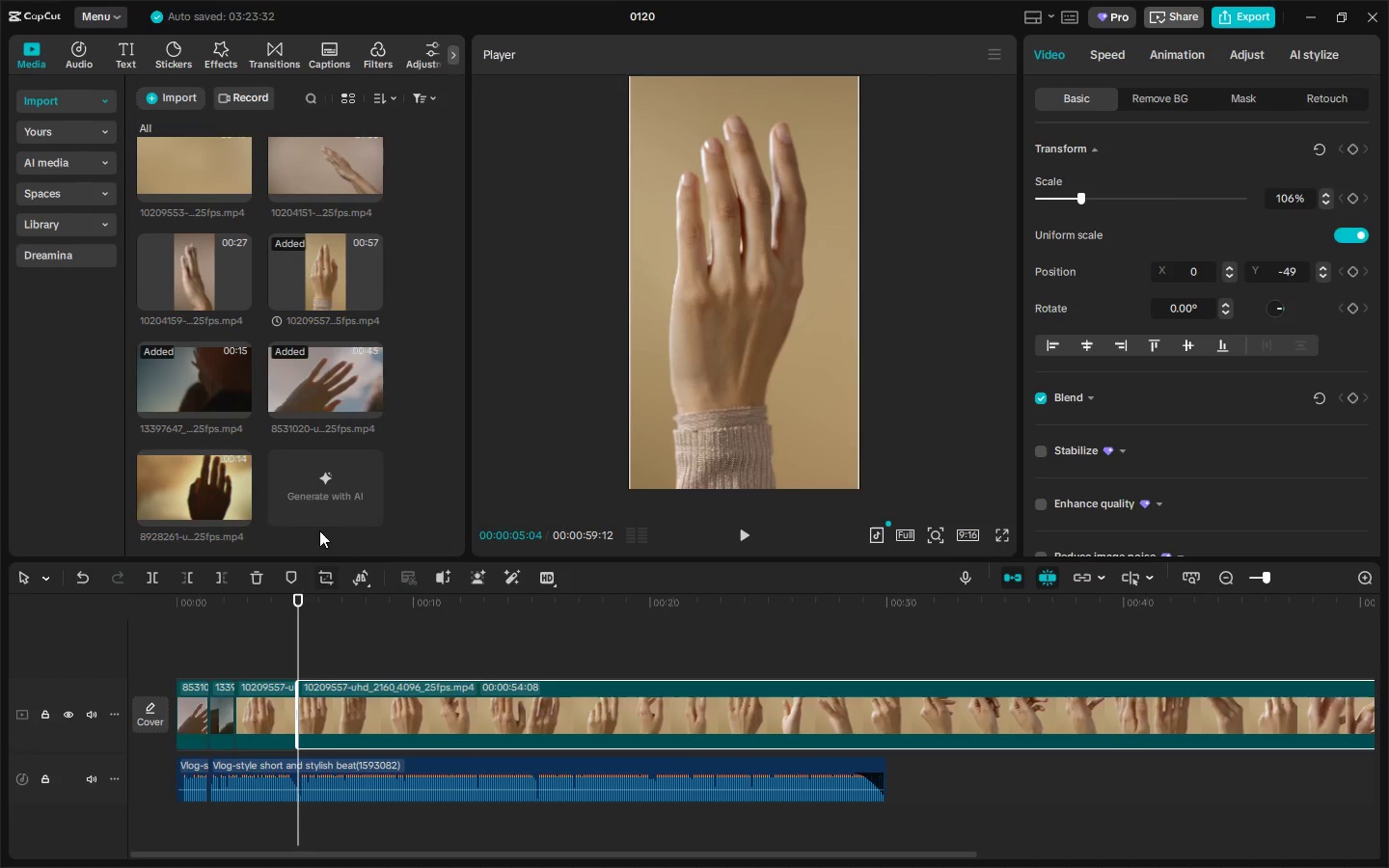 
key(Delete)
 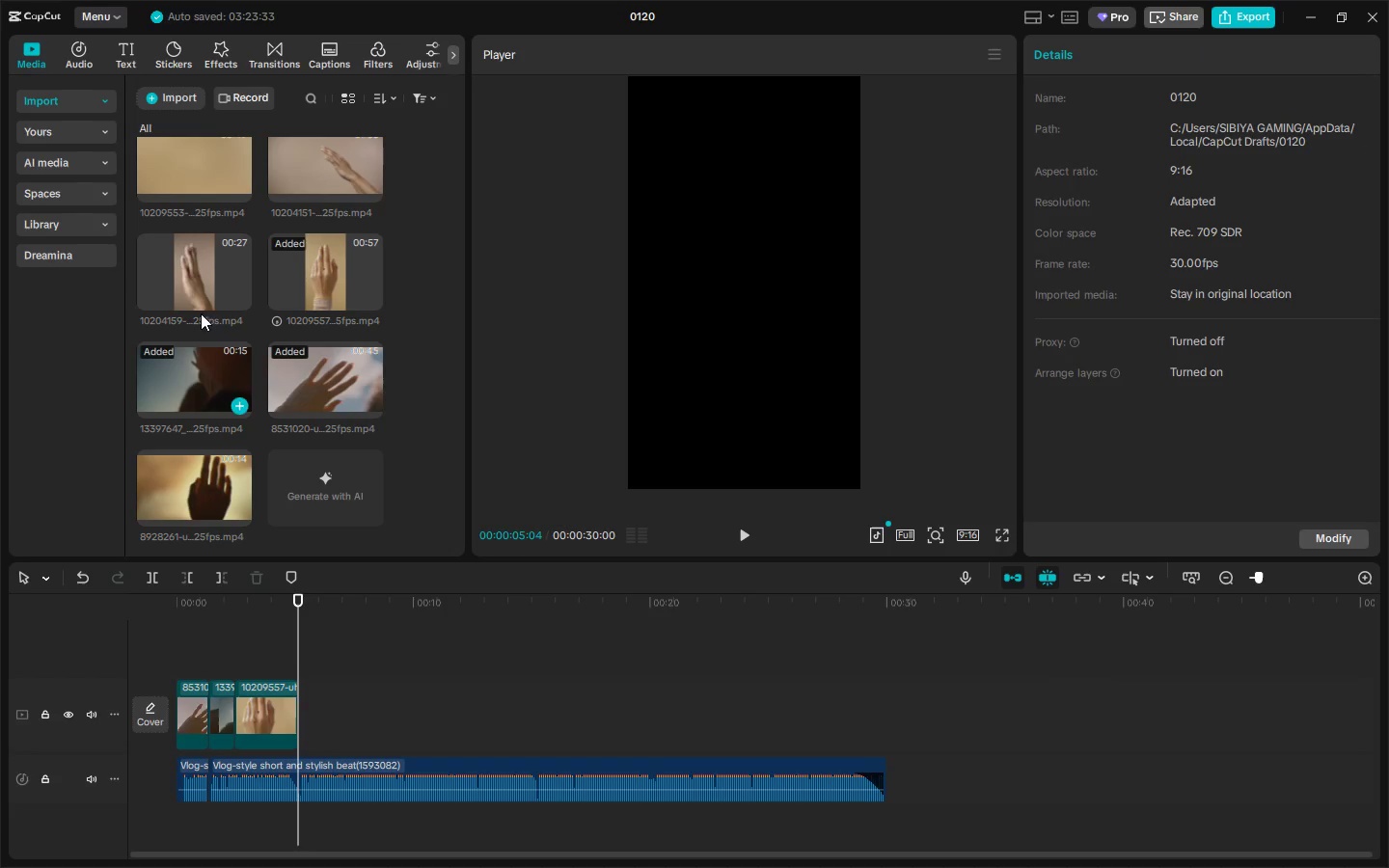 
left_click_drag(start_coordinate=[189, 281], to_coordinate=[306, 717])
 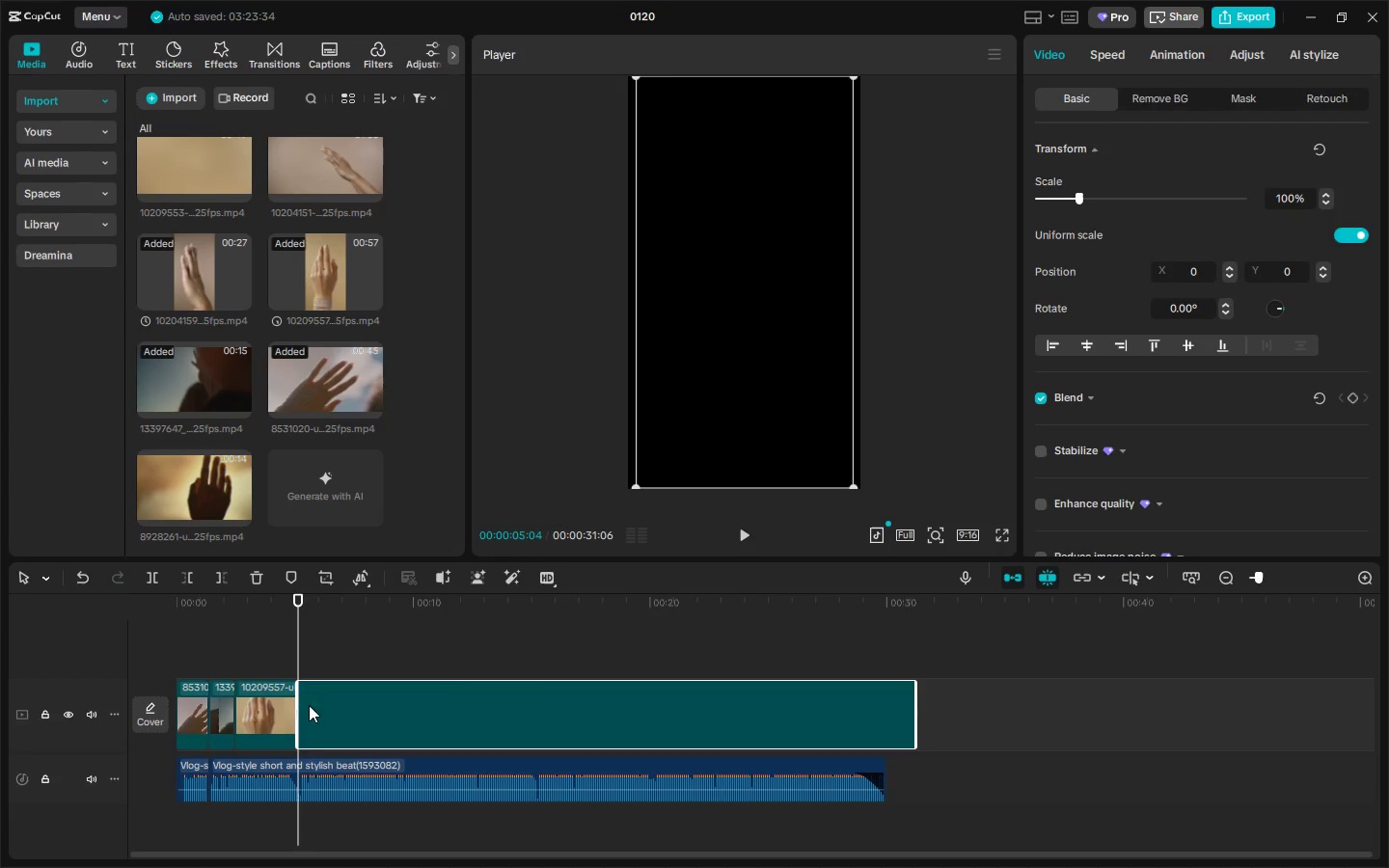 
key(Space)
 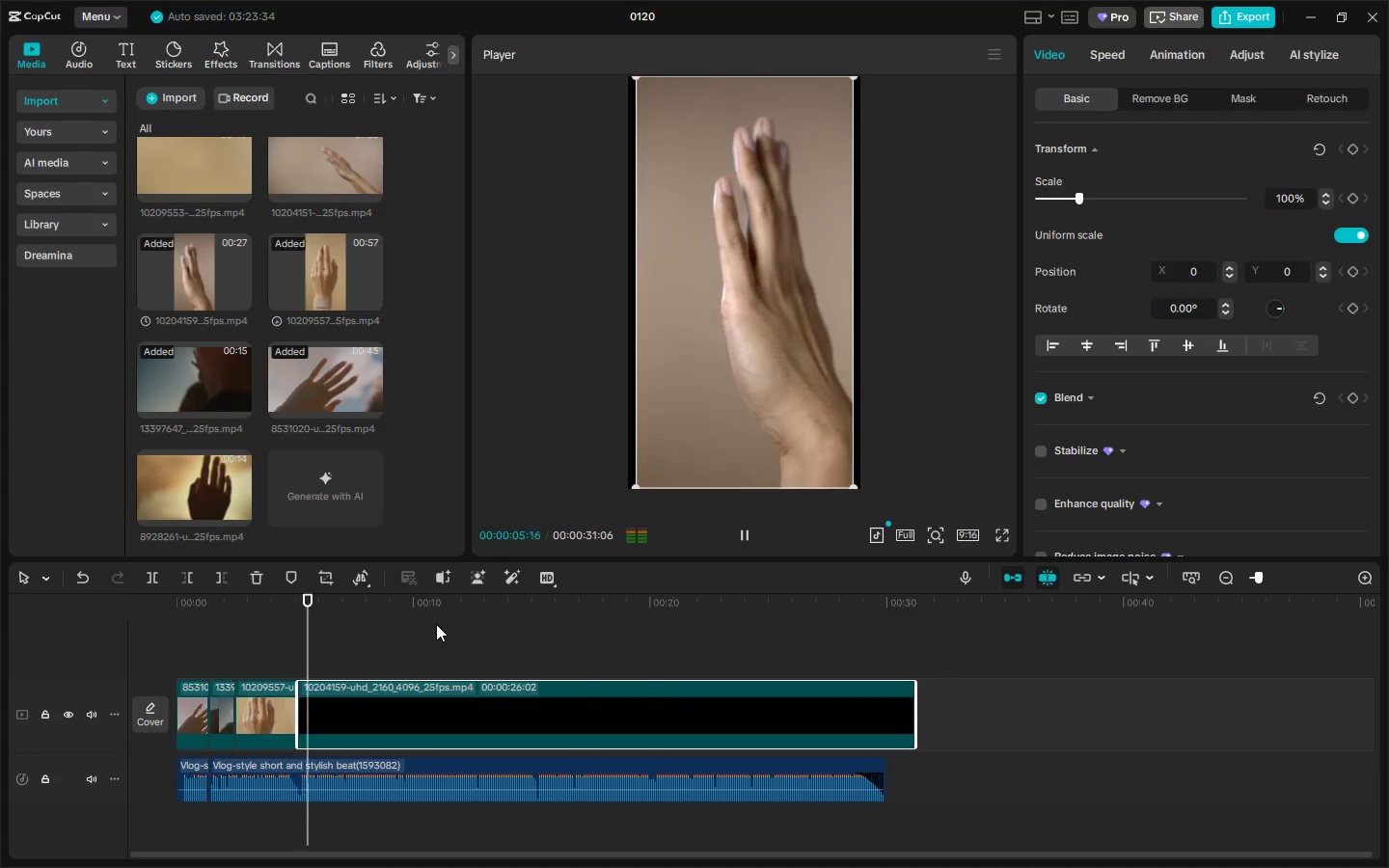 
key(Space)
 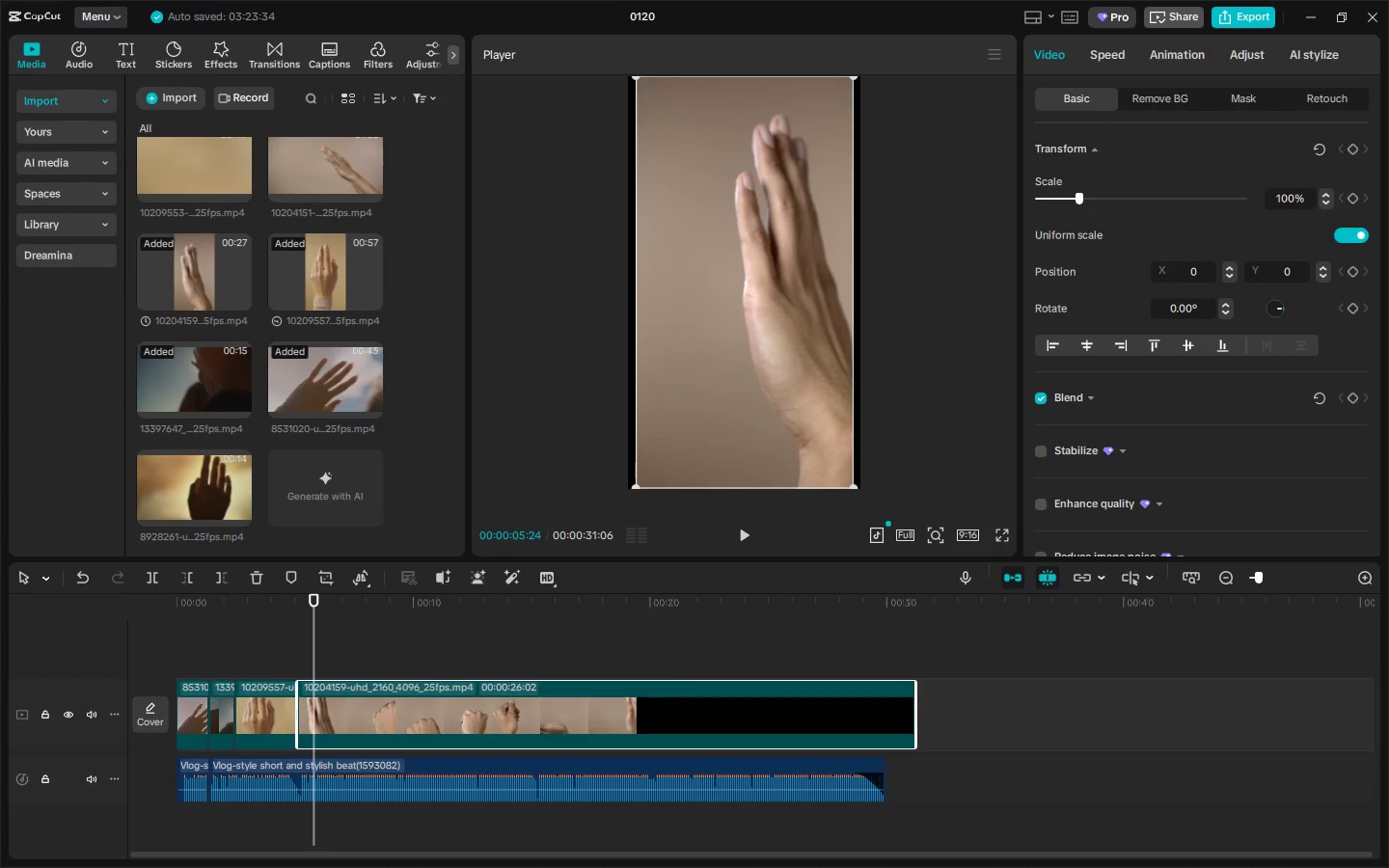 
left_click_drag(start_coordinate=[632, 79], to_coordinate=[617, 73])
 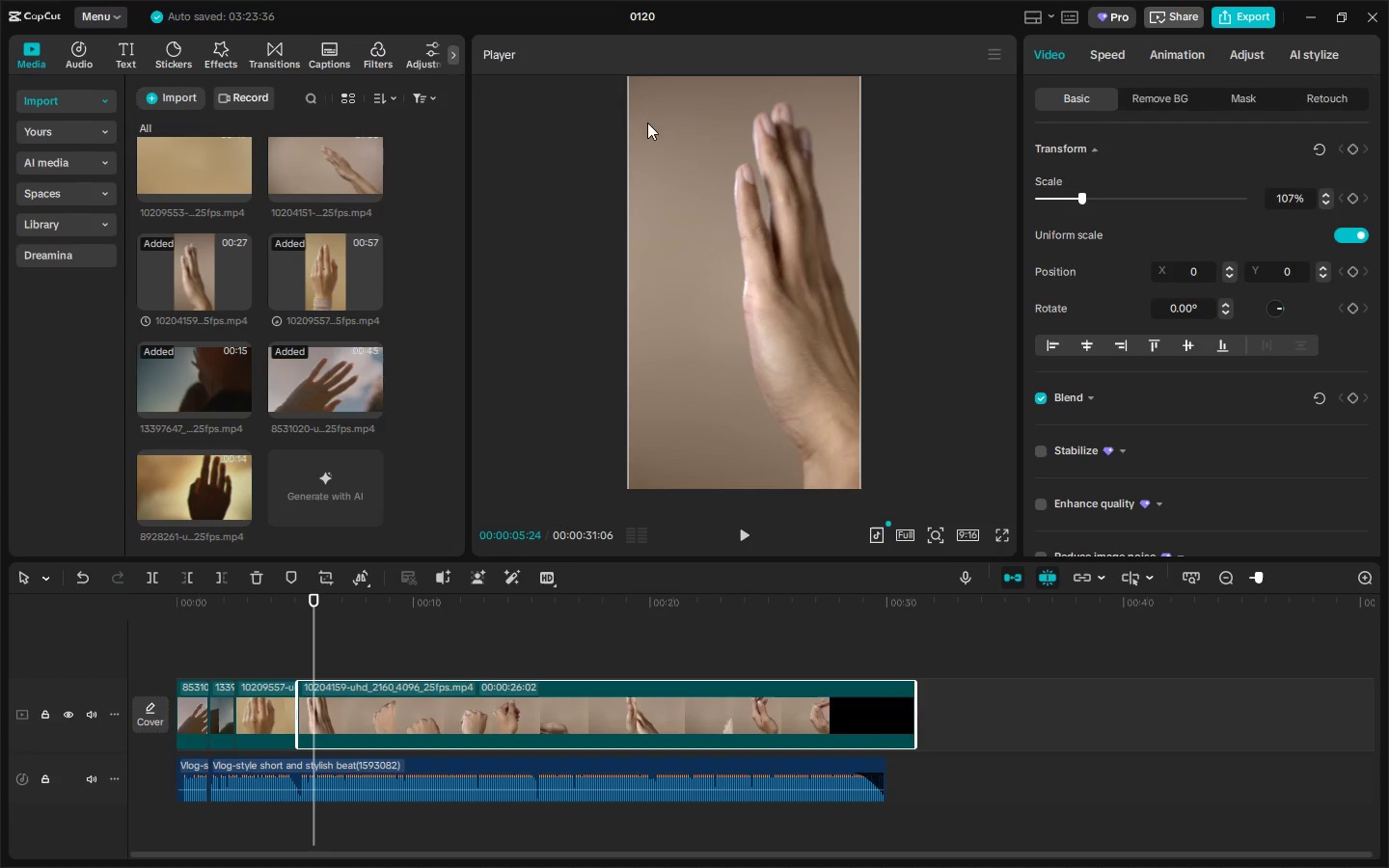 
key(Space)
 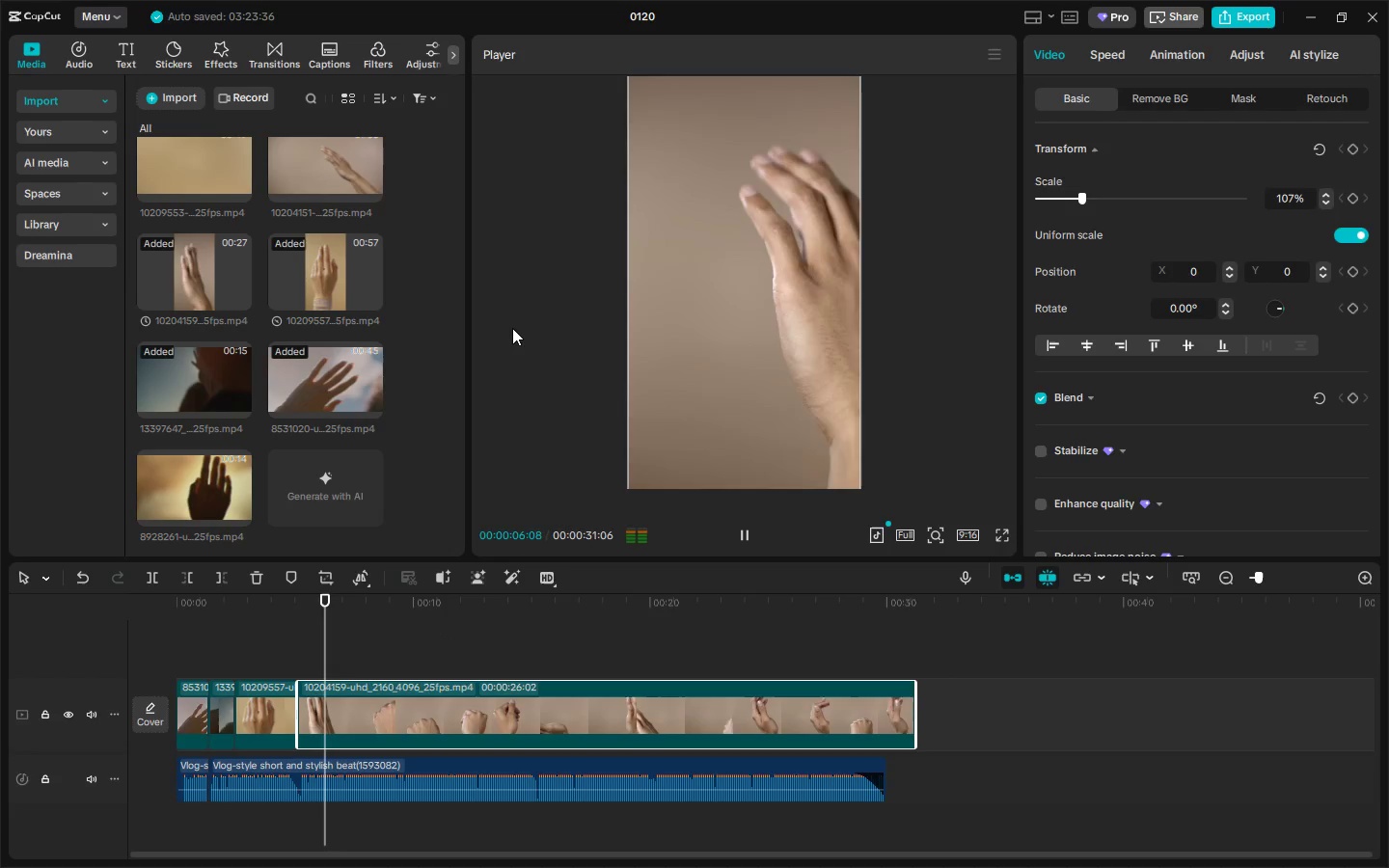 
key(Space)
 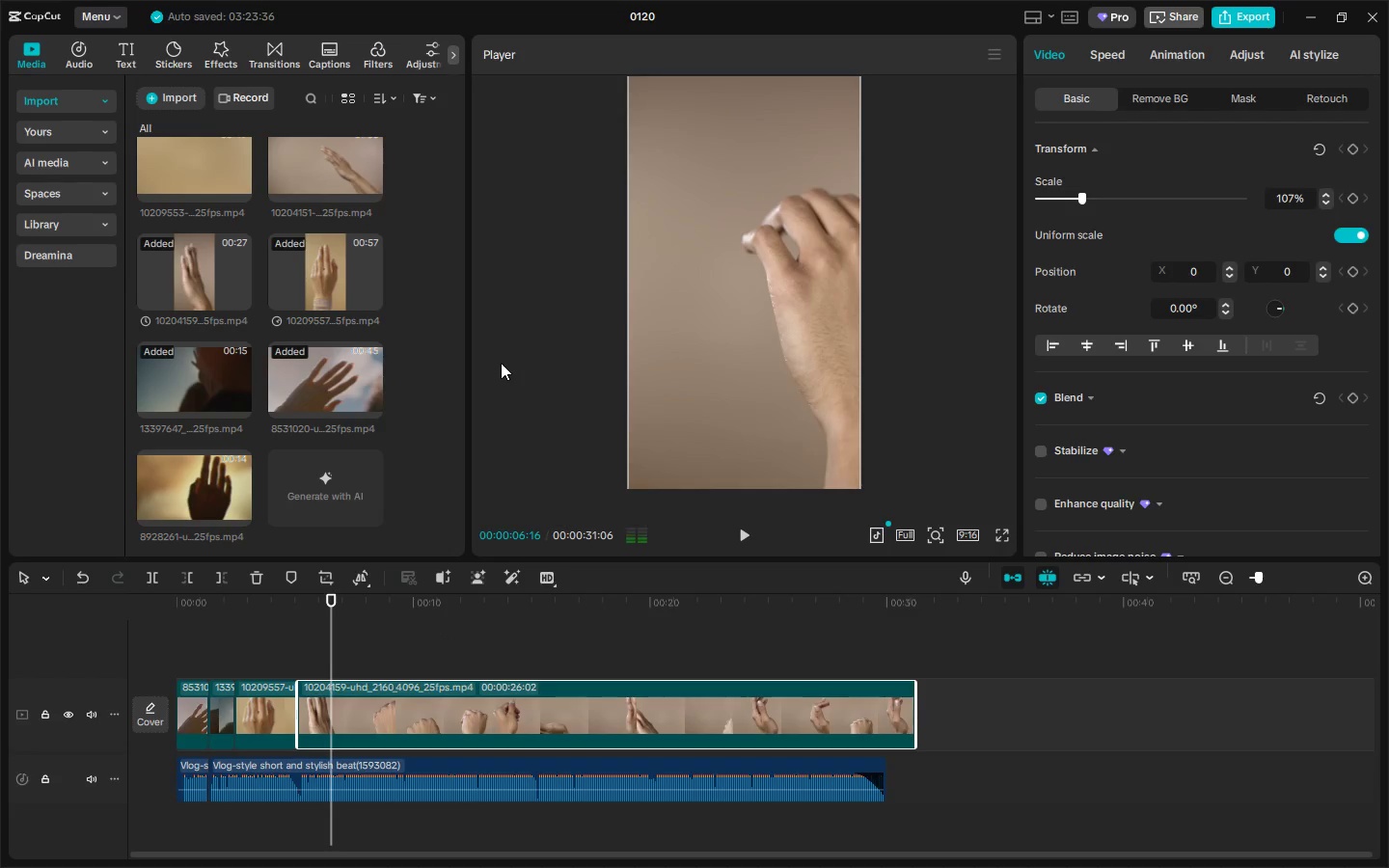 
key(Space)
 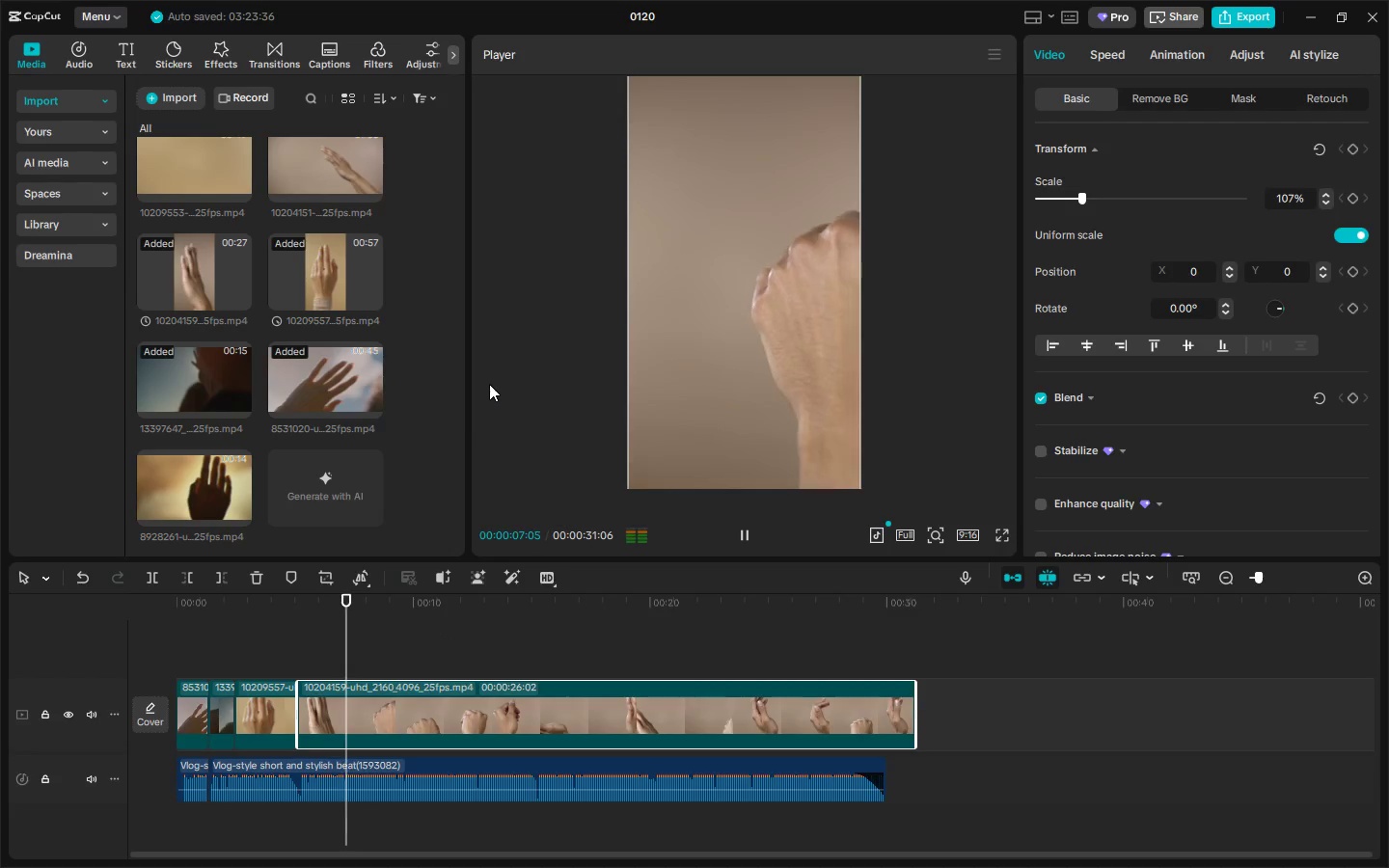 
key(Space)
 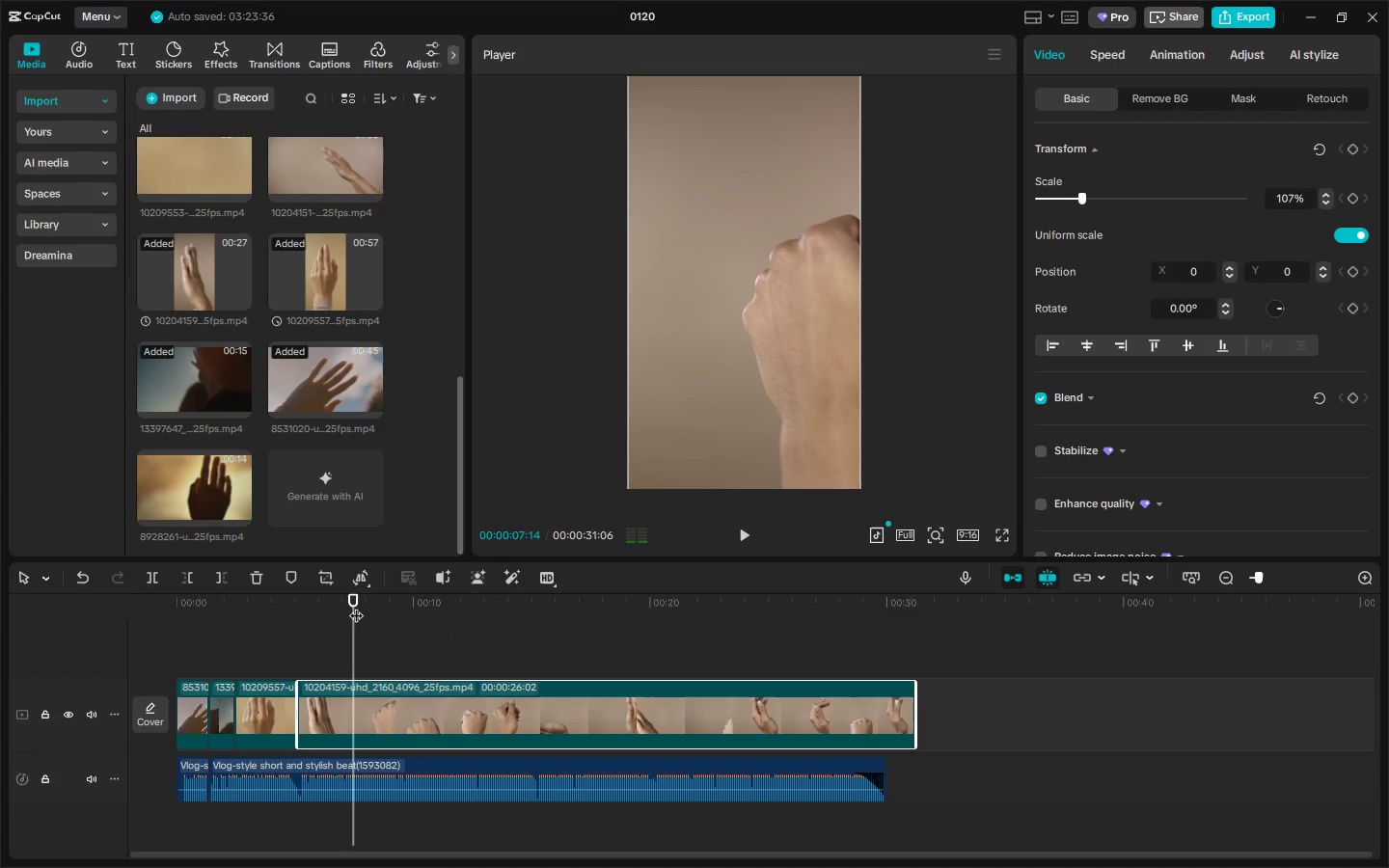 
key(Space)
 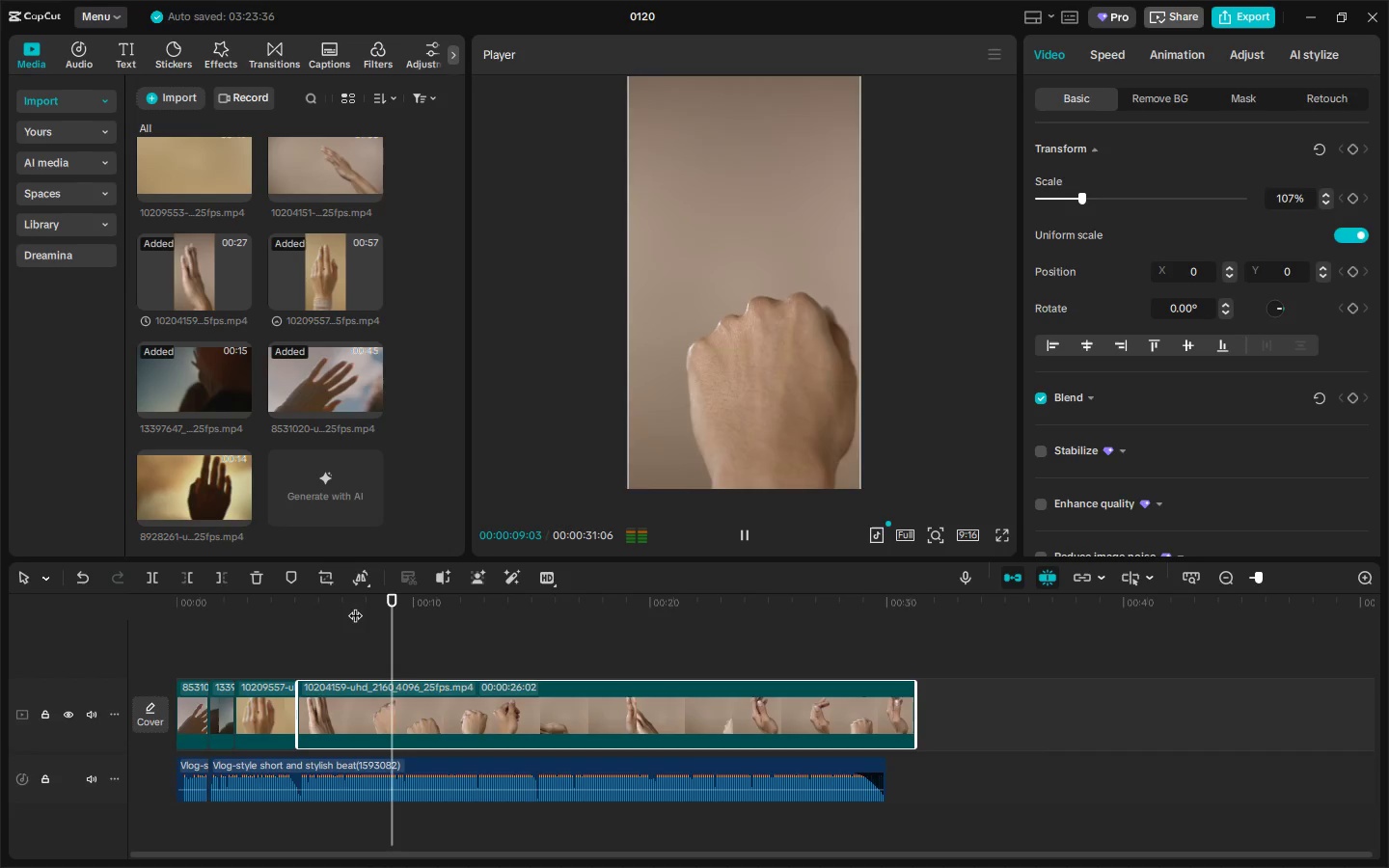 
key(Space)
 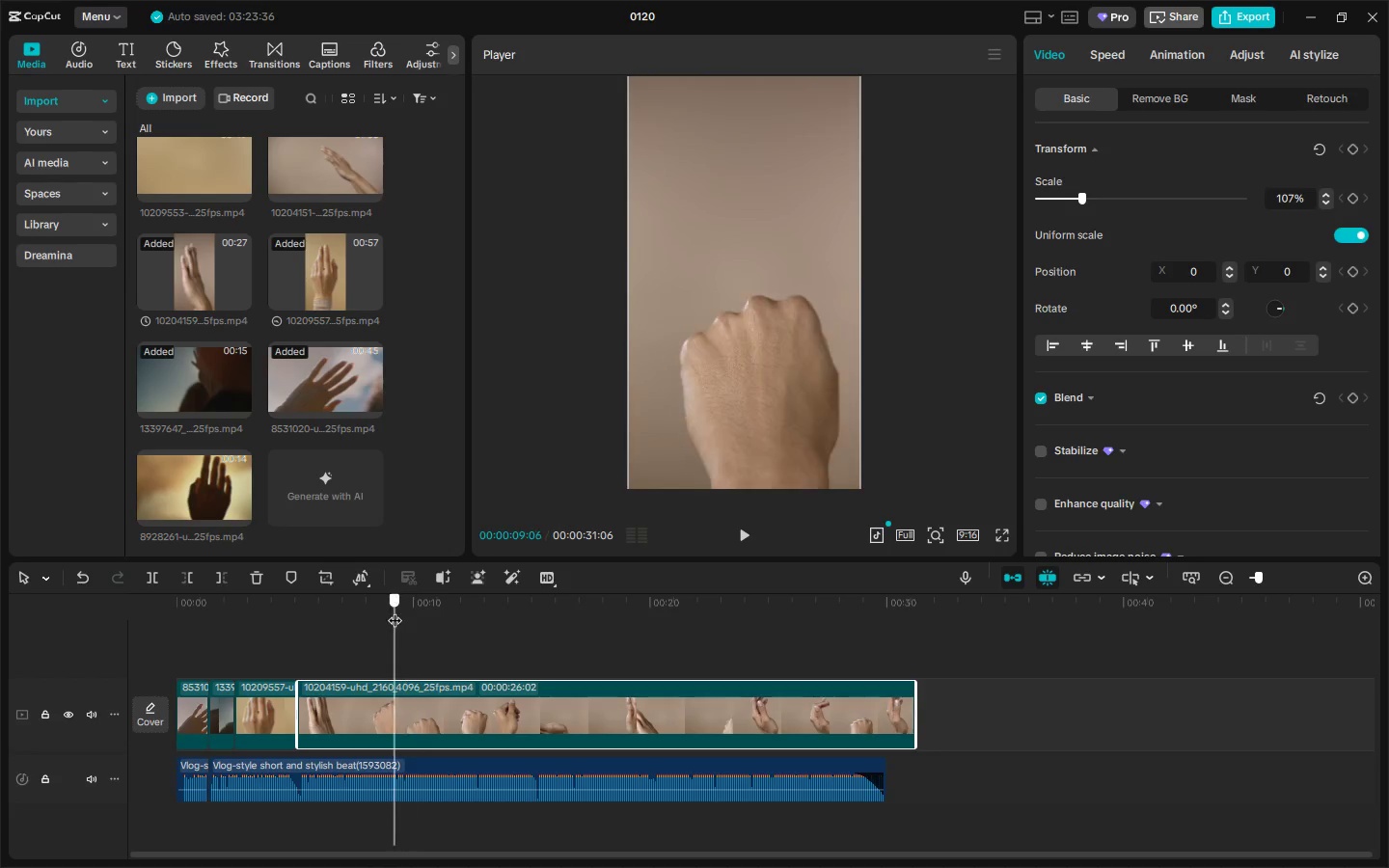 
left_click_drag(start_coordinate=[362, 610], to_coordinate=[40, 630])
 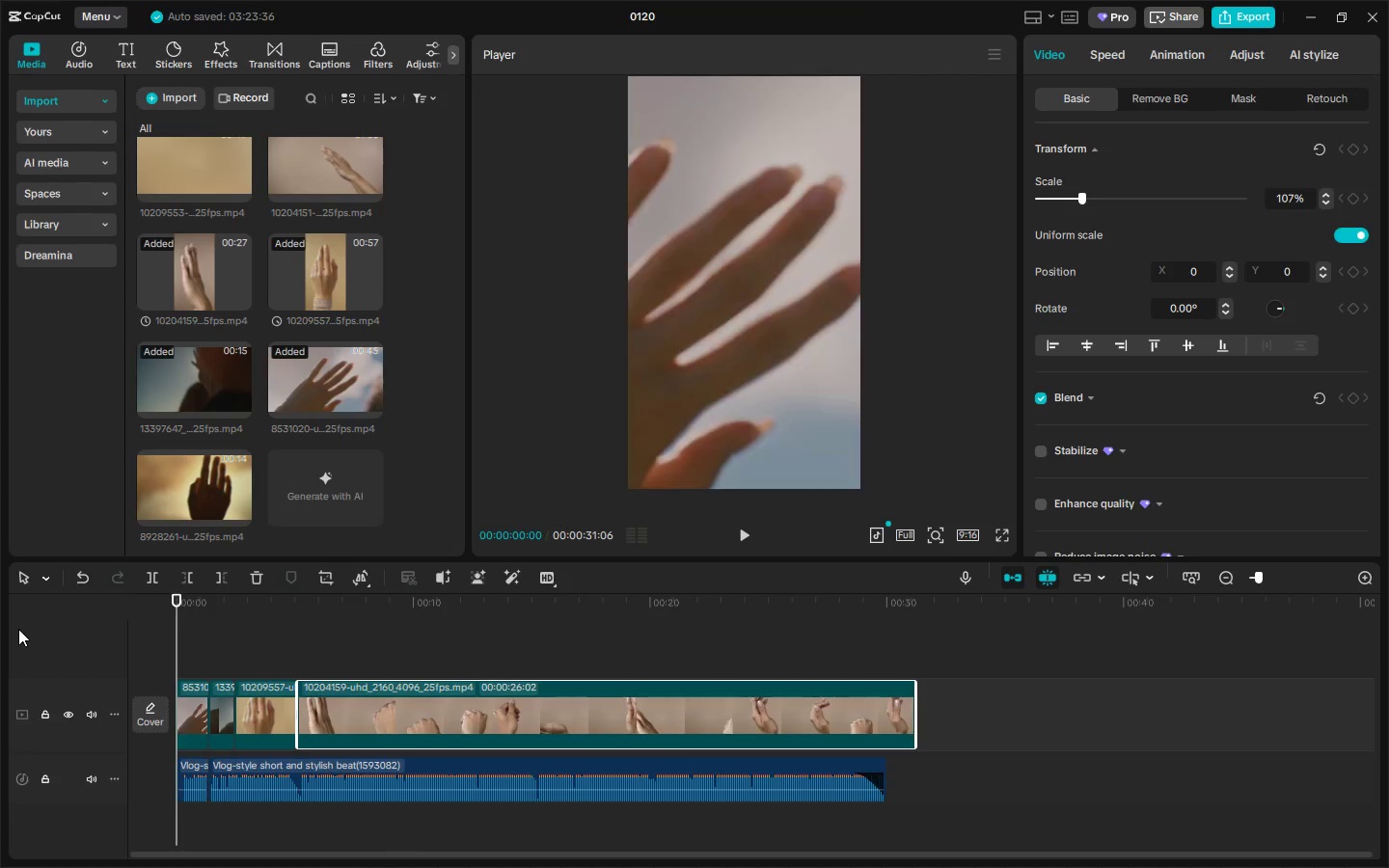 
key(Space)
 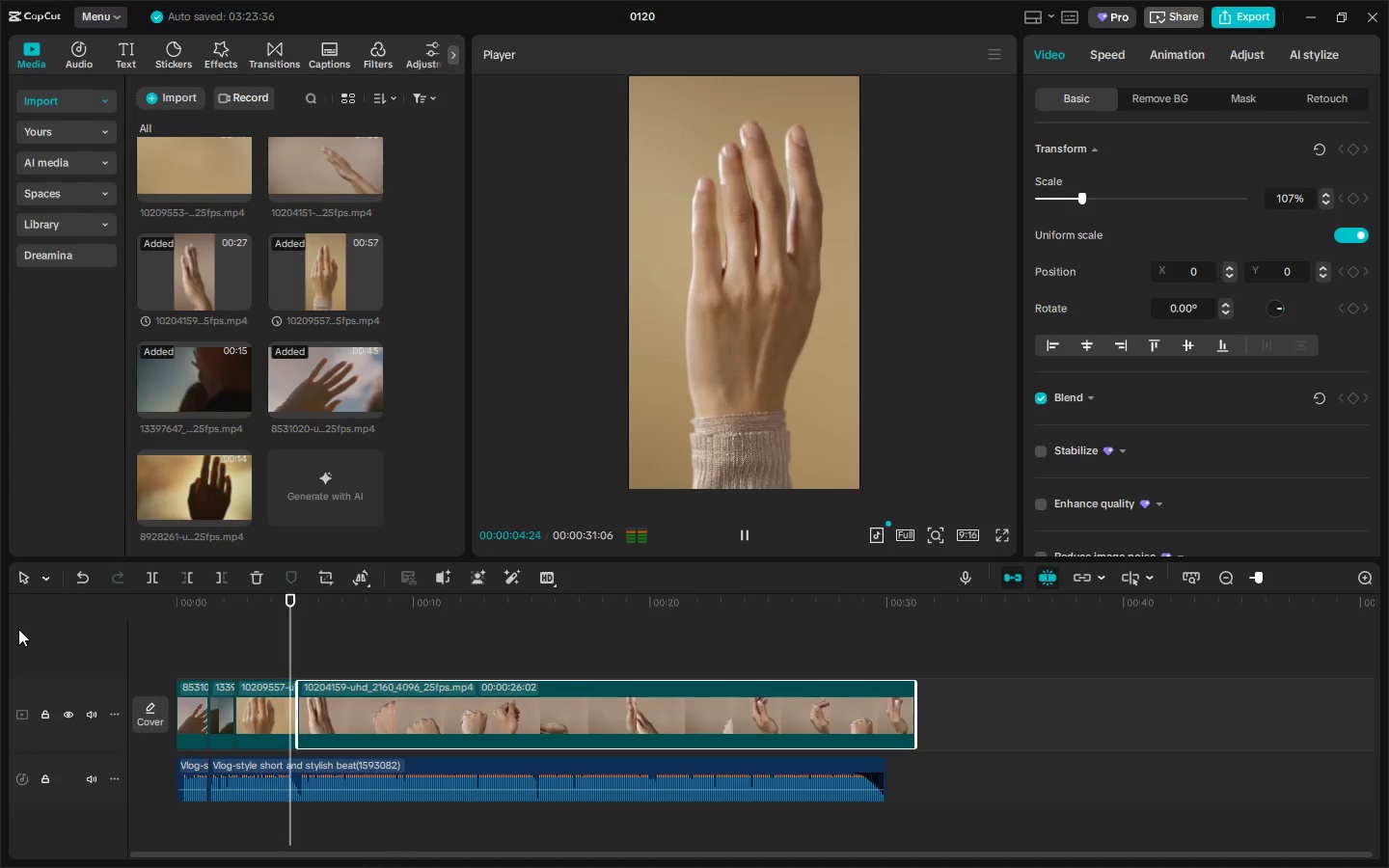 
wait(6.59)
 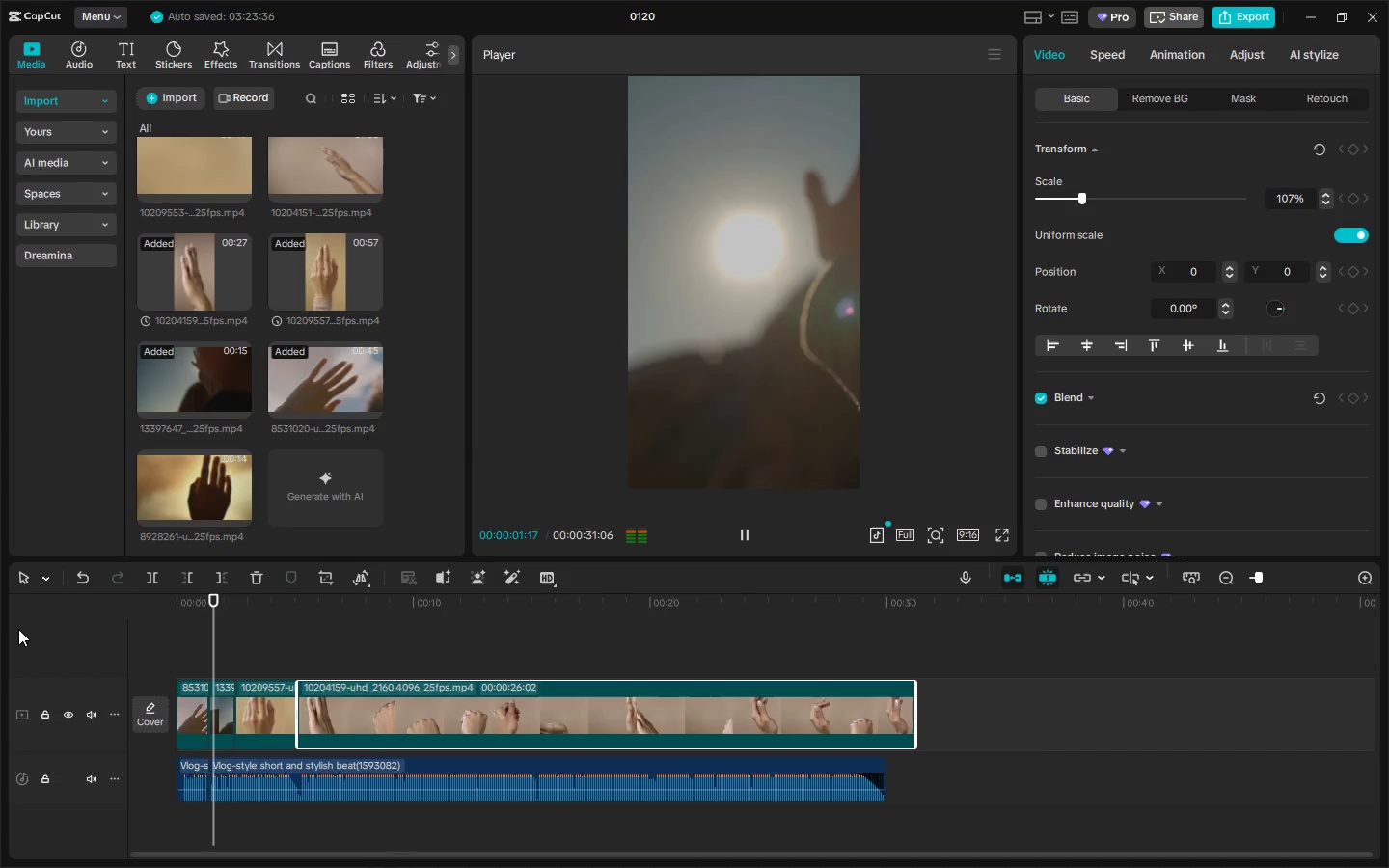 
key(Space)
 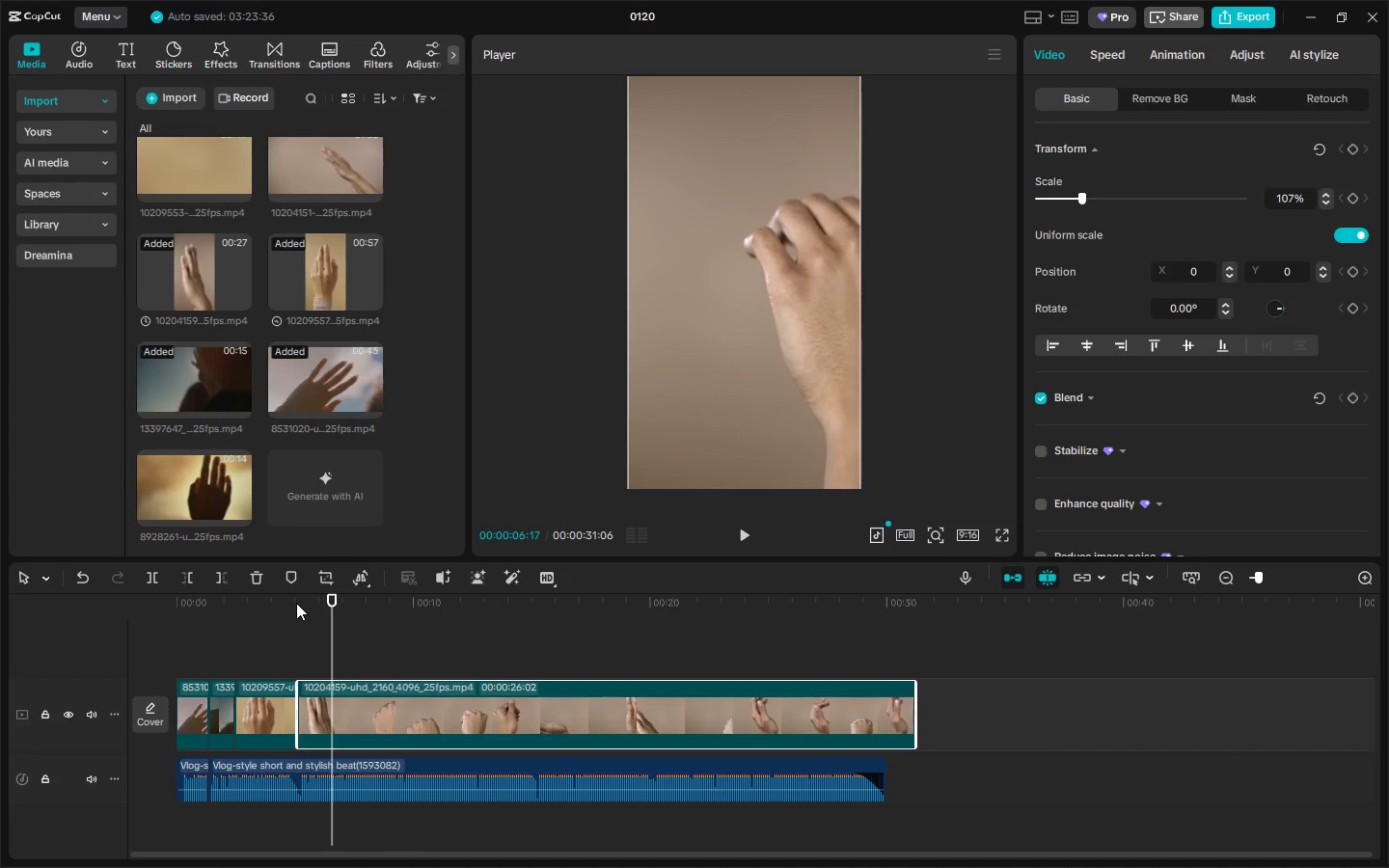 
left_click_drag(start_coordinate=[327, 594], to_coordinate=[292, 596])
 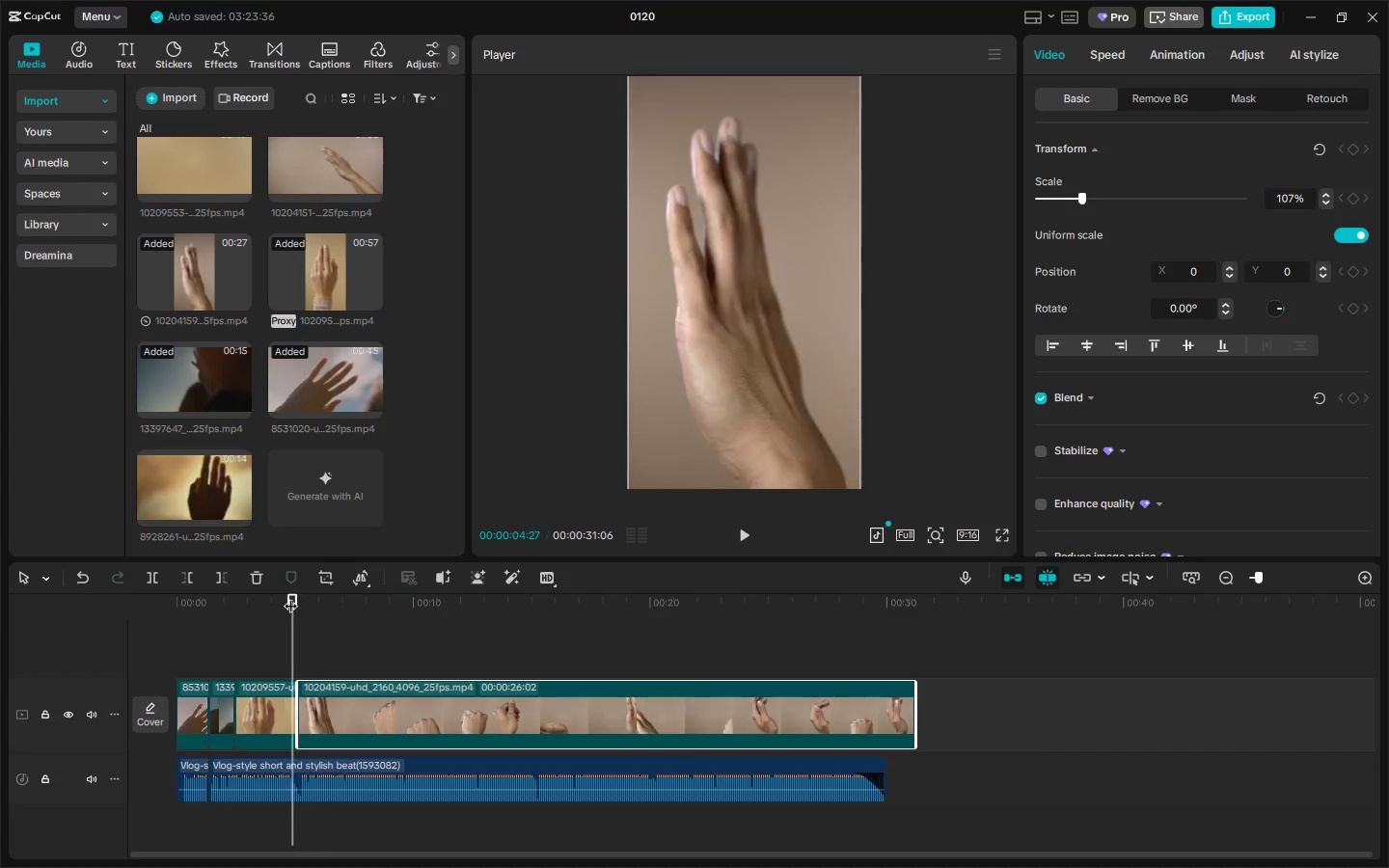 
key(Space)
 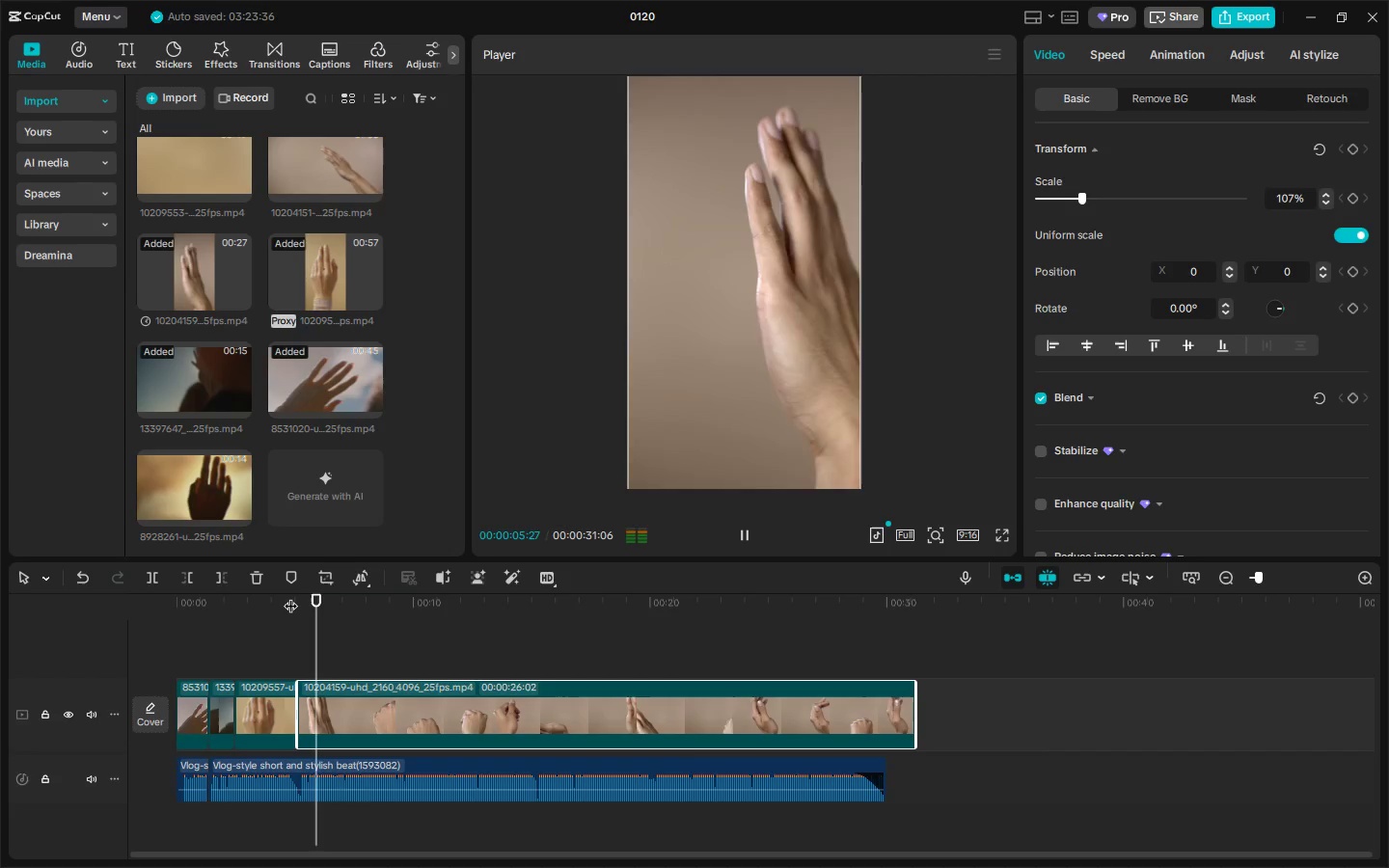 
key(Space)
 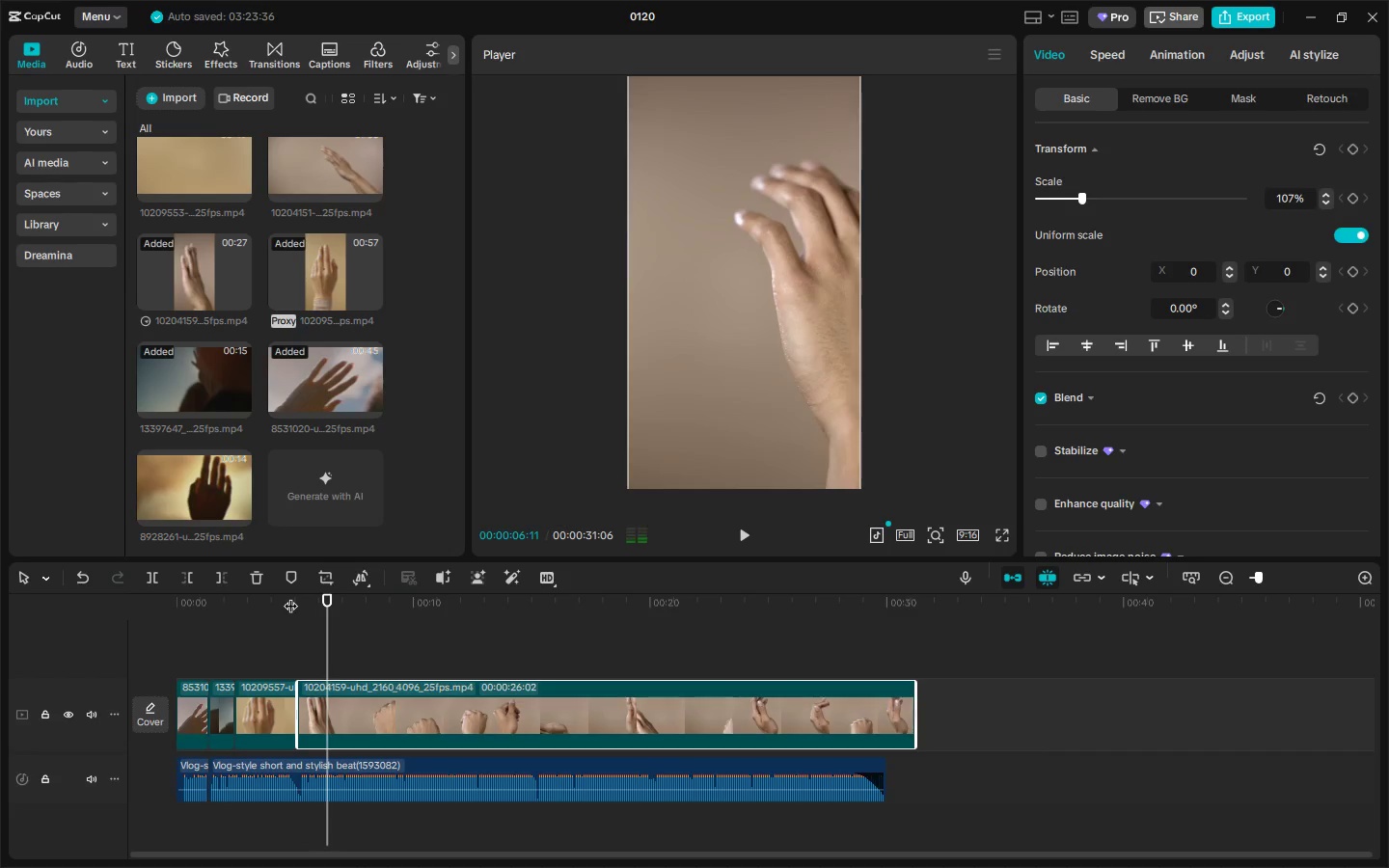 
key(Space)
 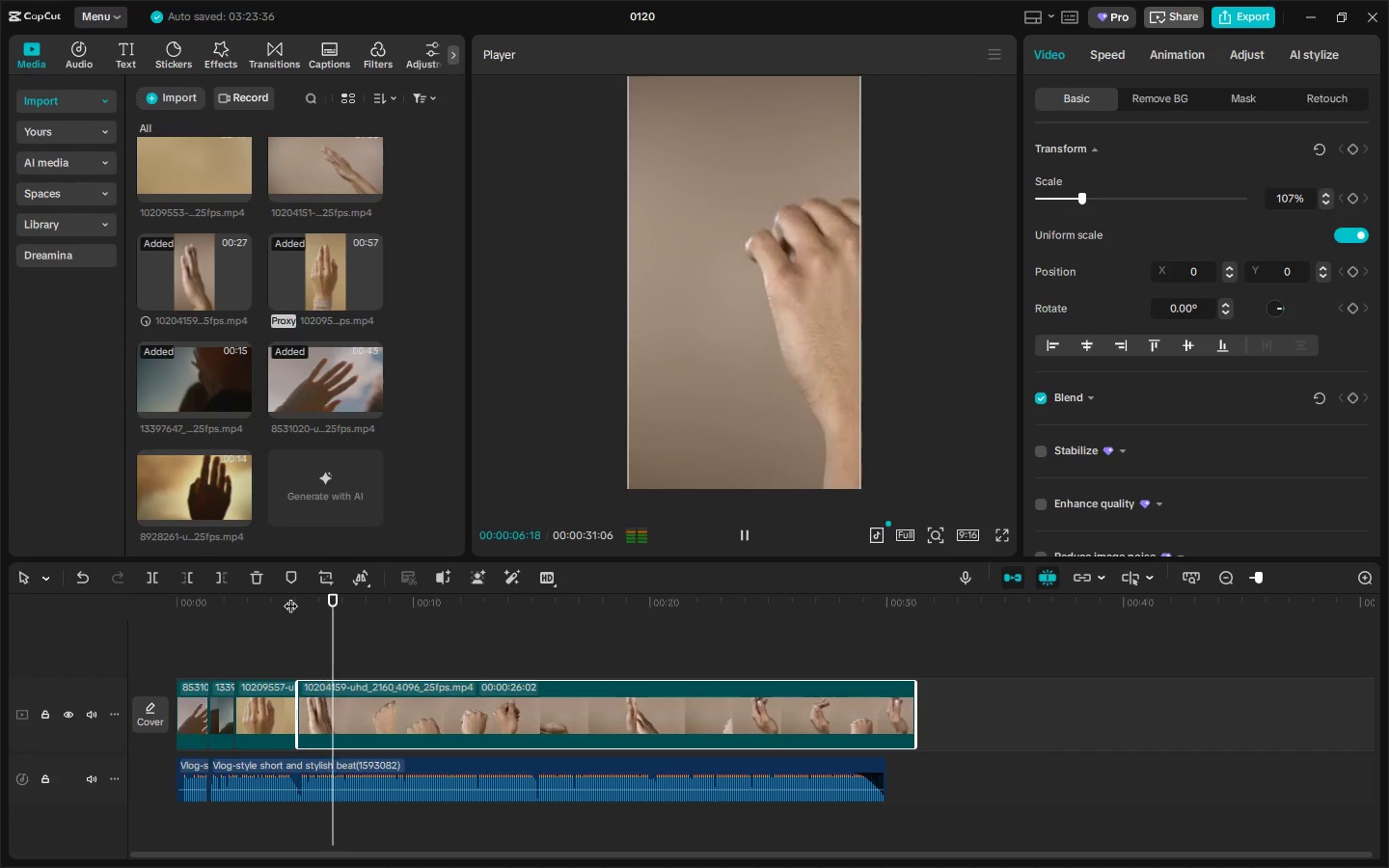 
key(Space)
 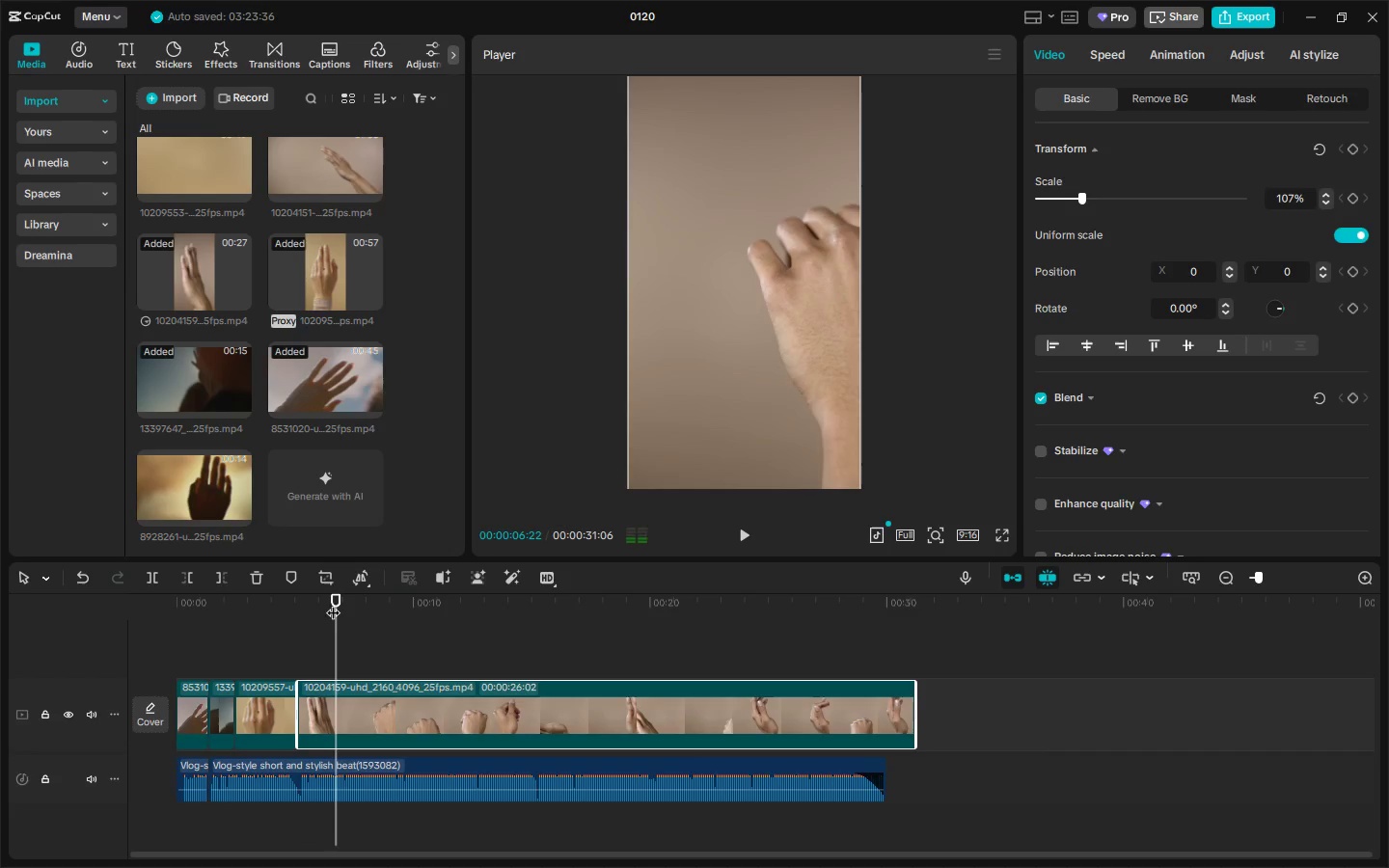 
left_click_drag(start_coordinate=[335, 604], to_coordinate=[0, 618])
 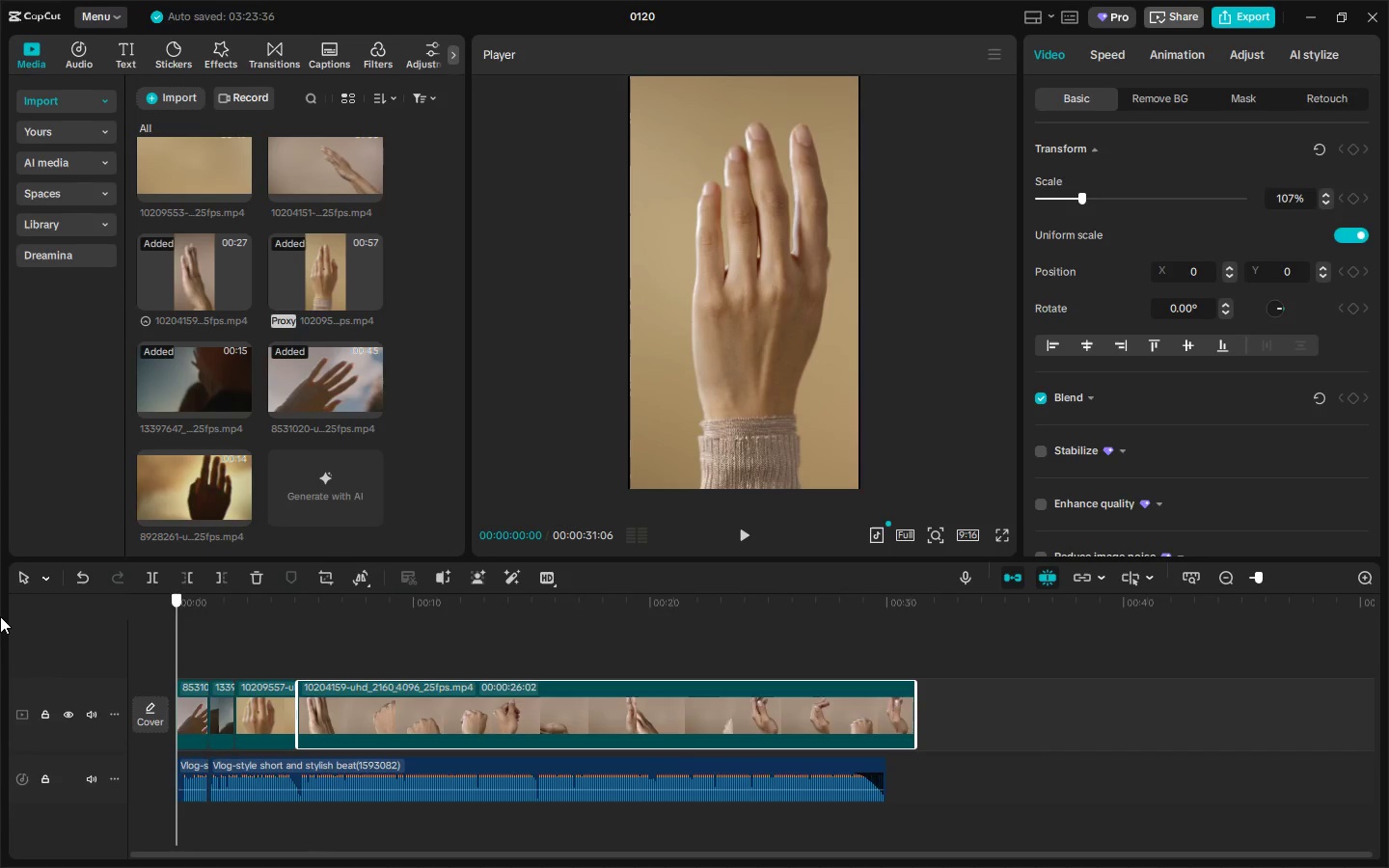 
key(Space)
 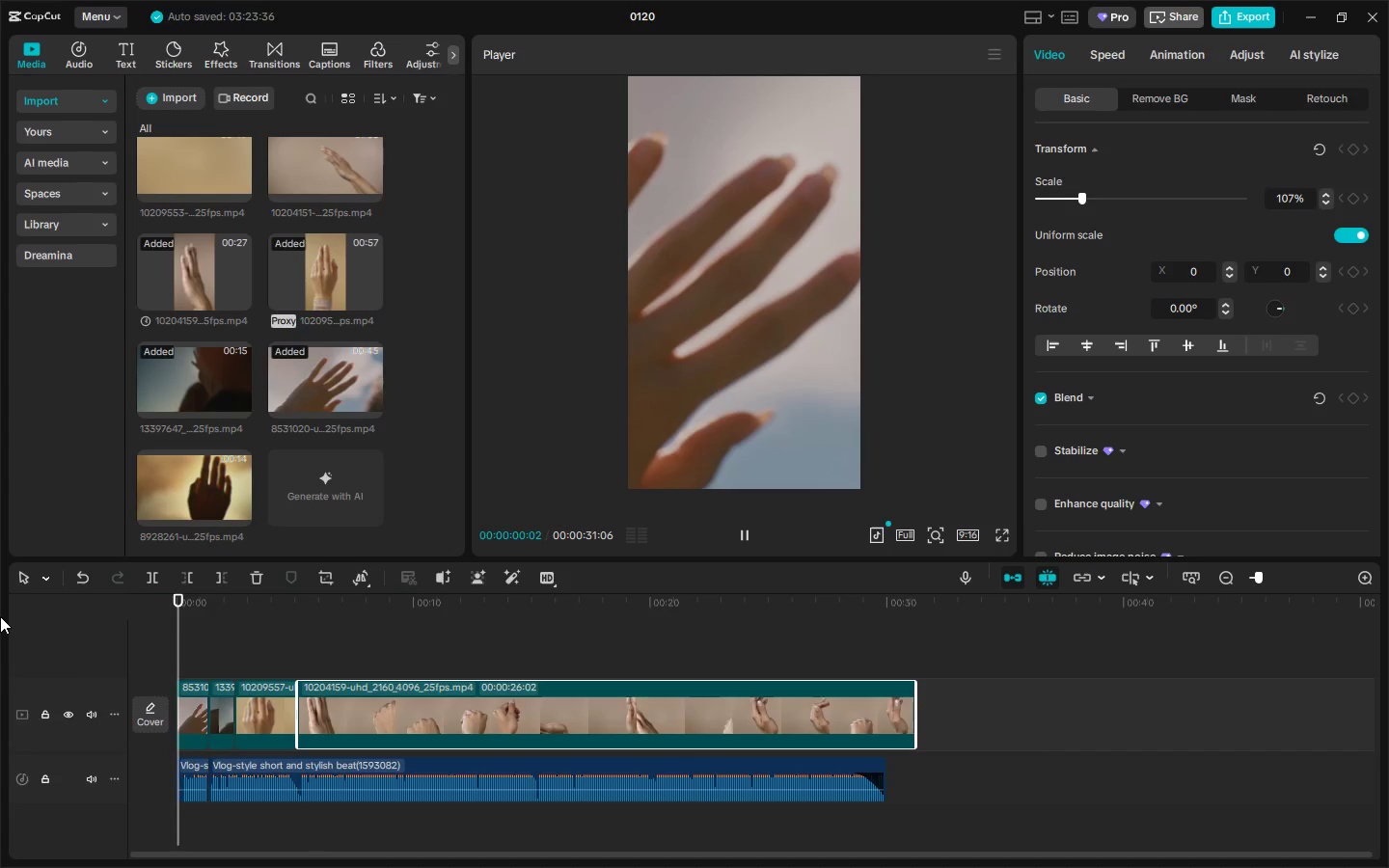 
key(Space)
 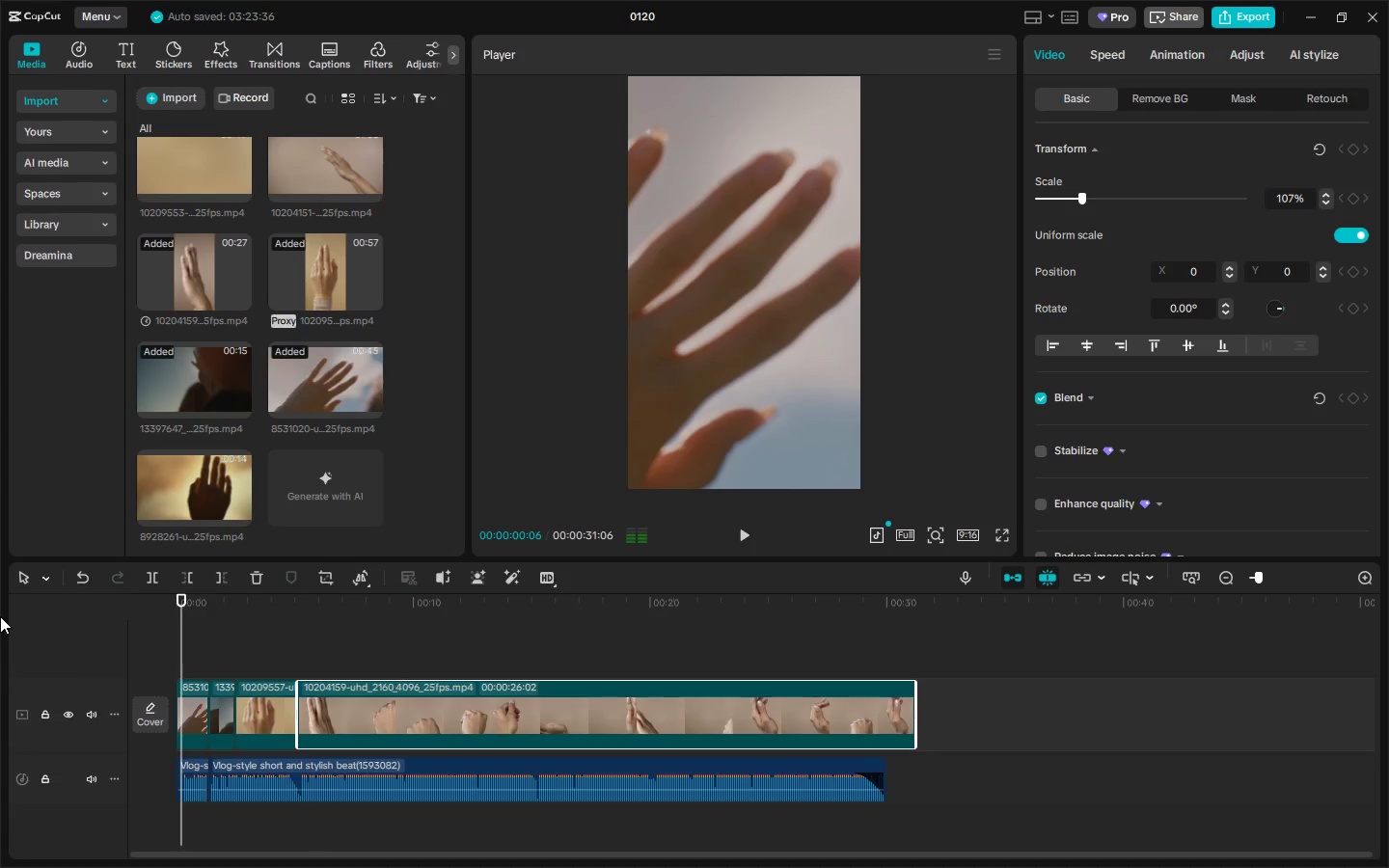 
key(Space)
 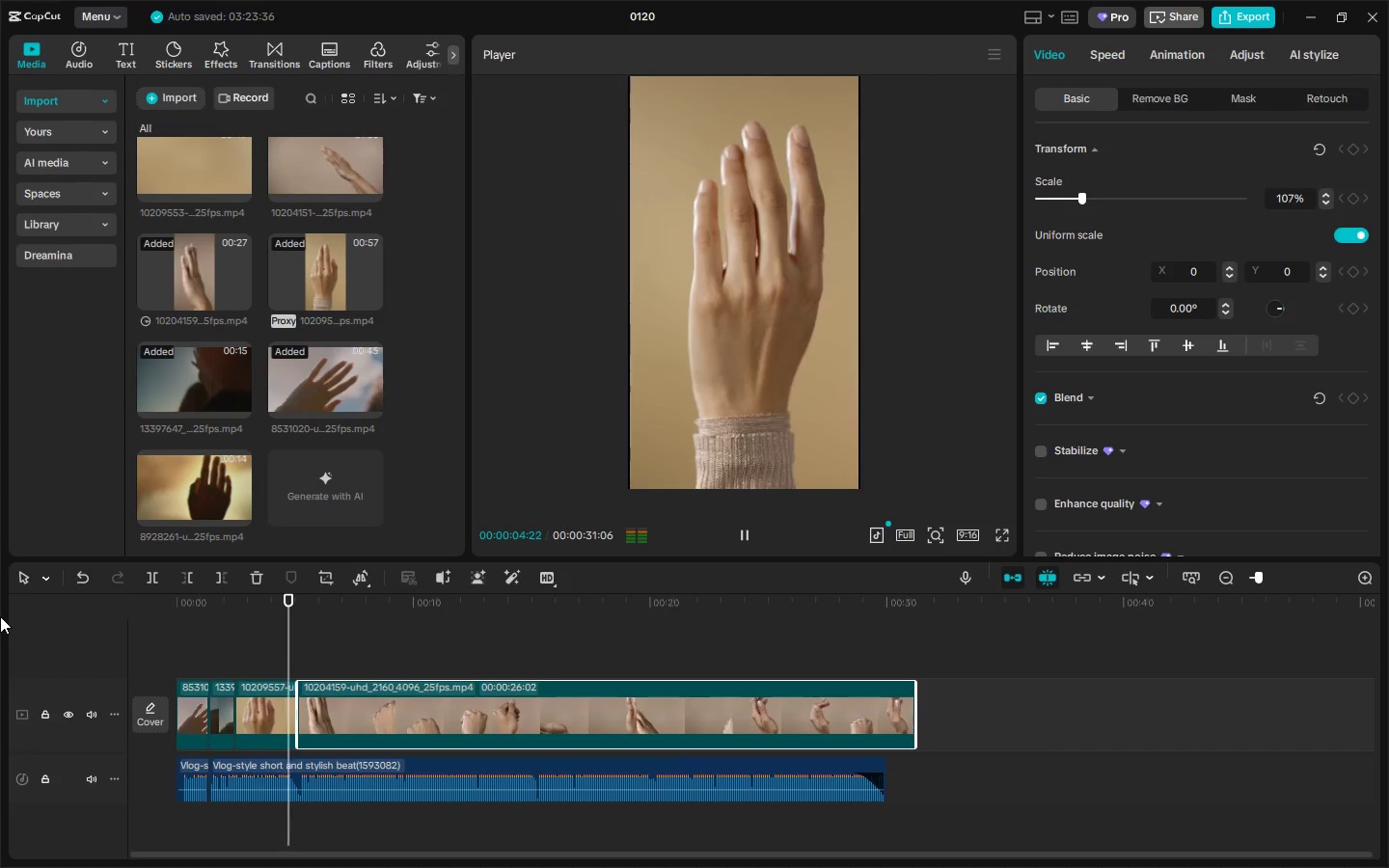 
wait(6.08)
 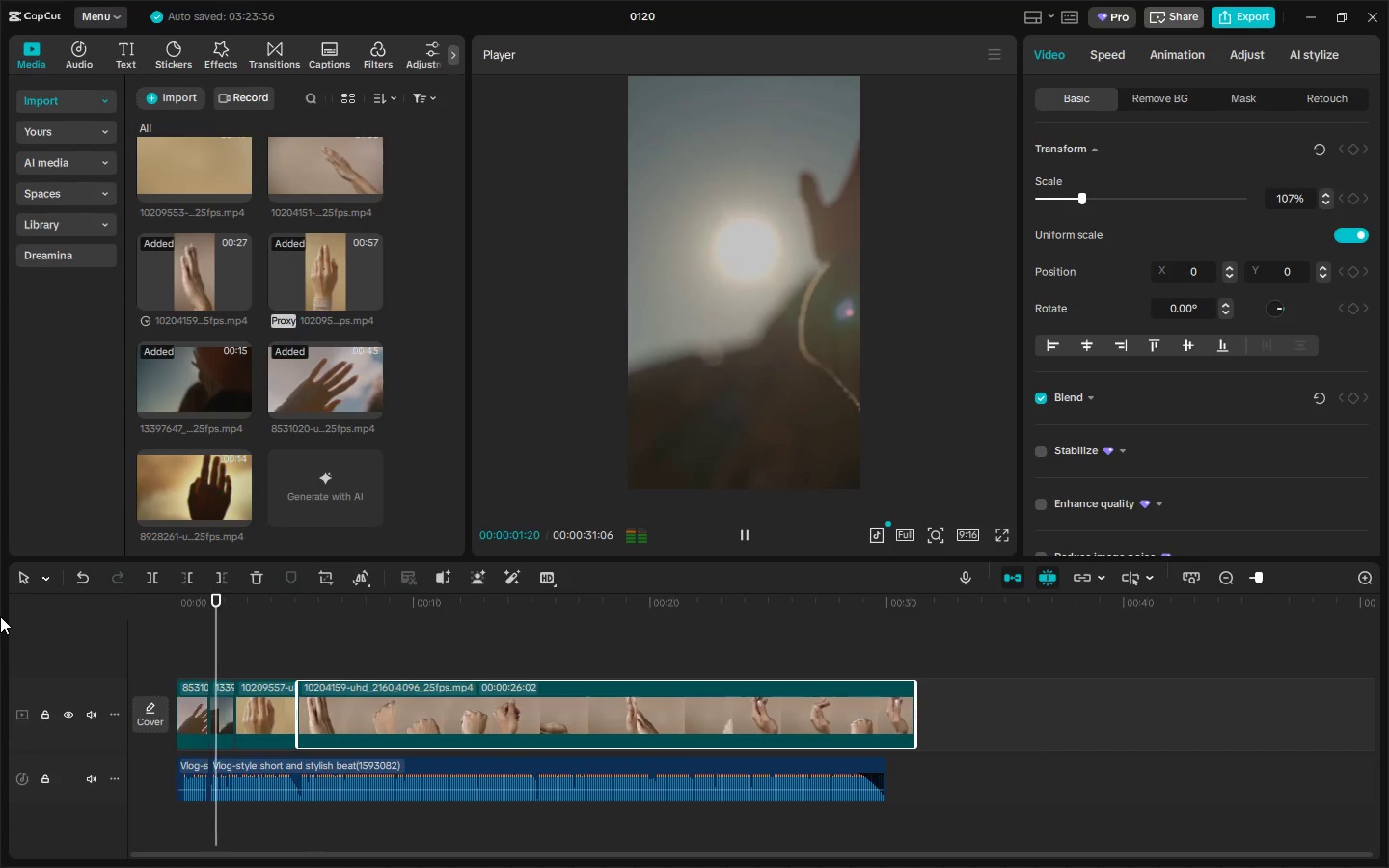 
key(Space)
 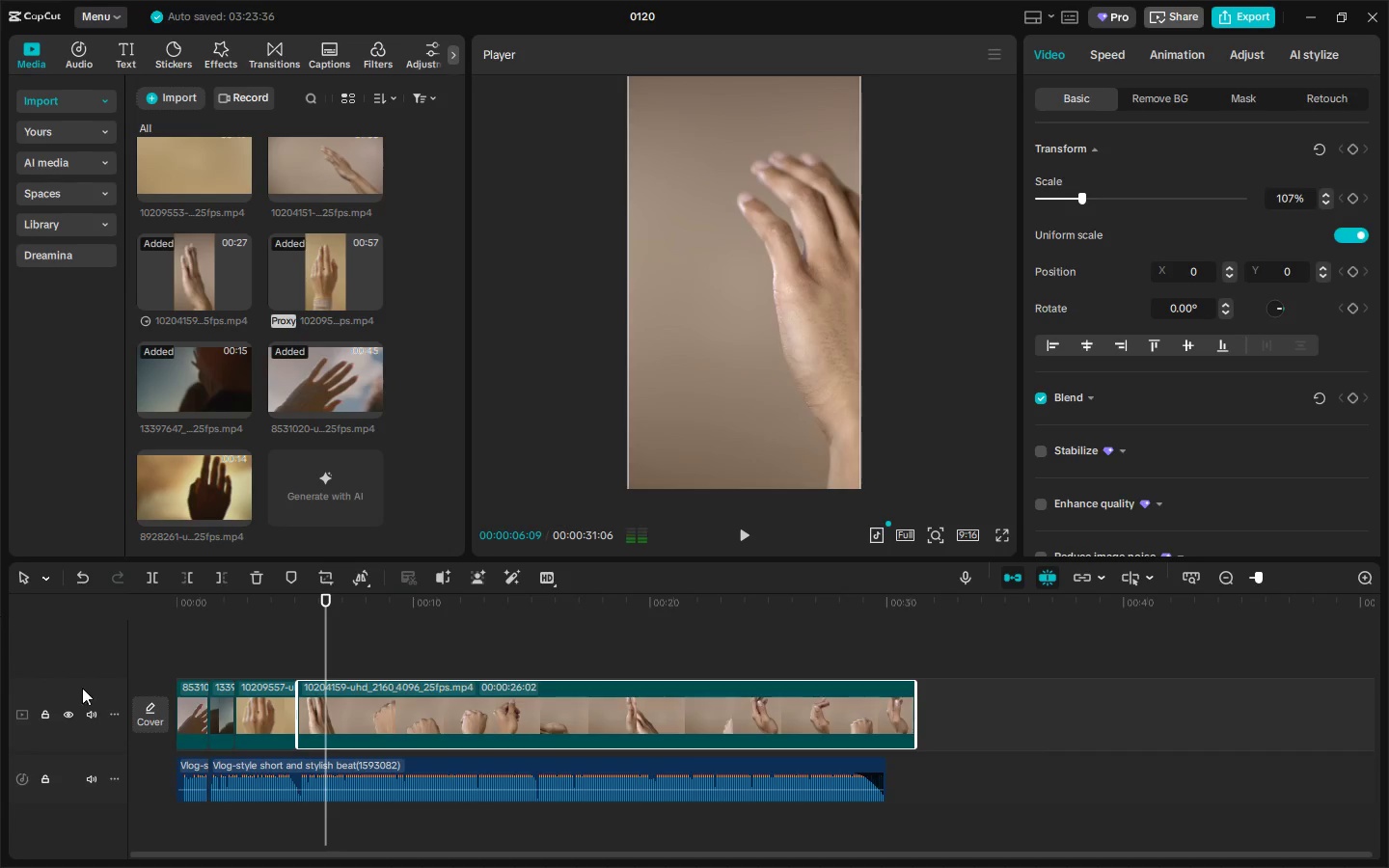 
key(Control+ControlLeft)
 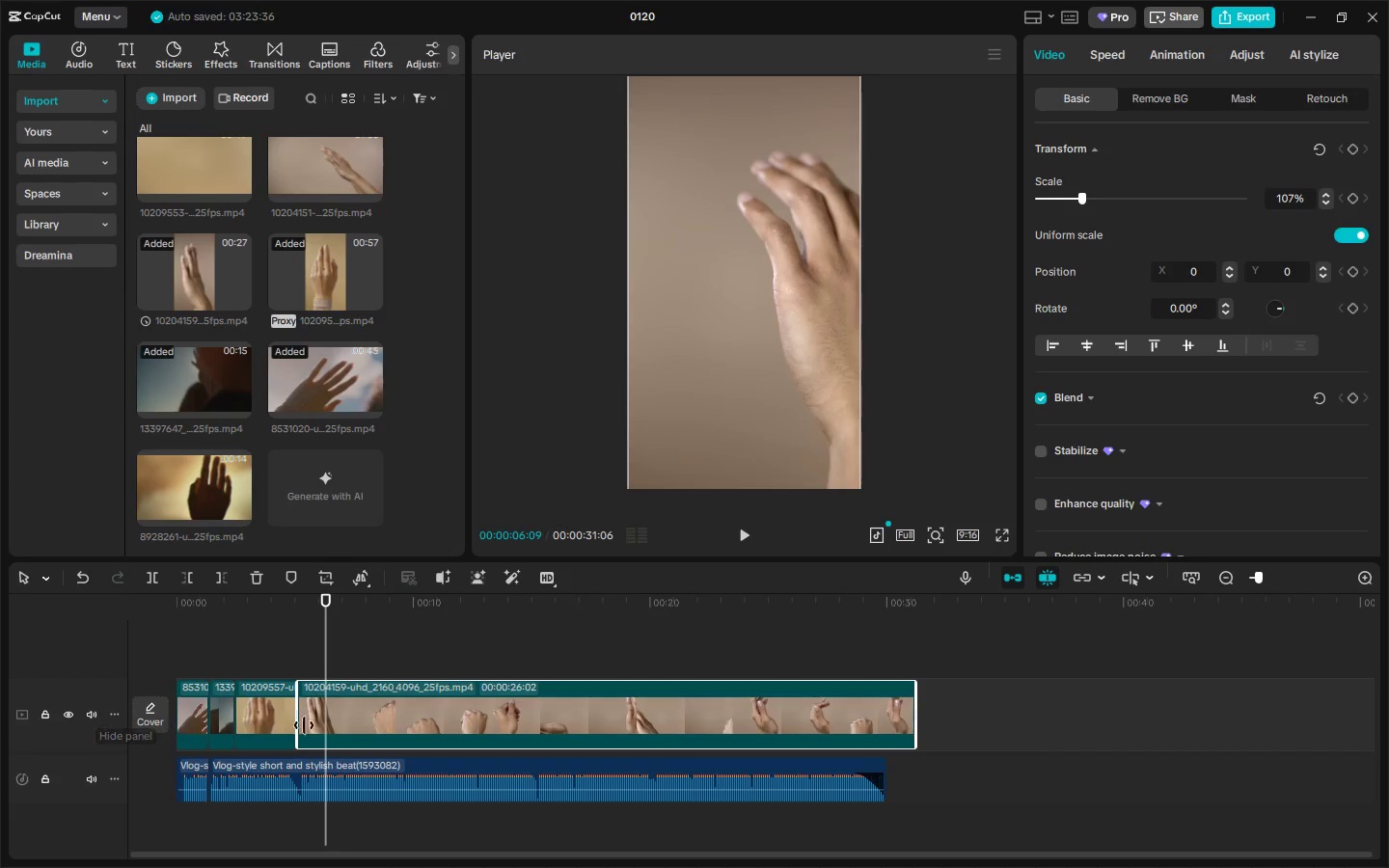 
key(Control+B)
 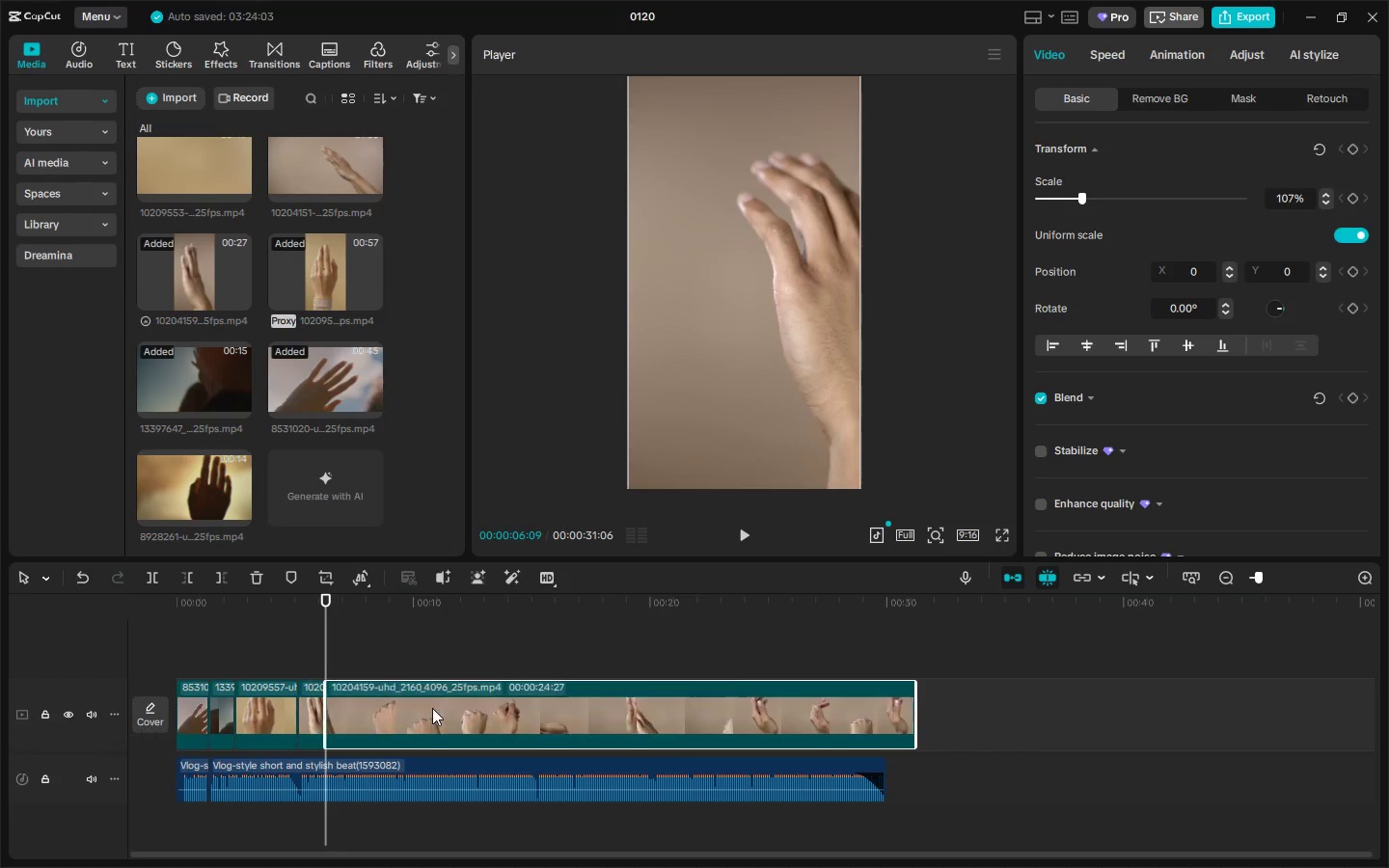 
left_click([432, 708])
 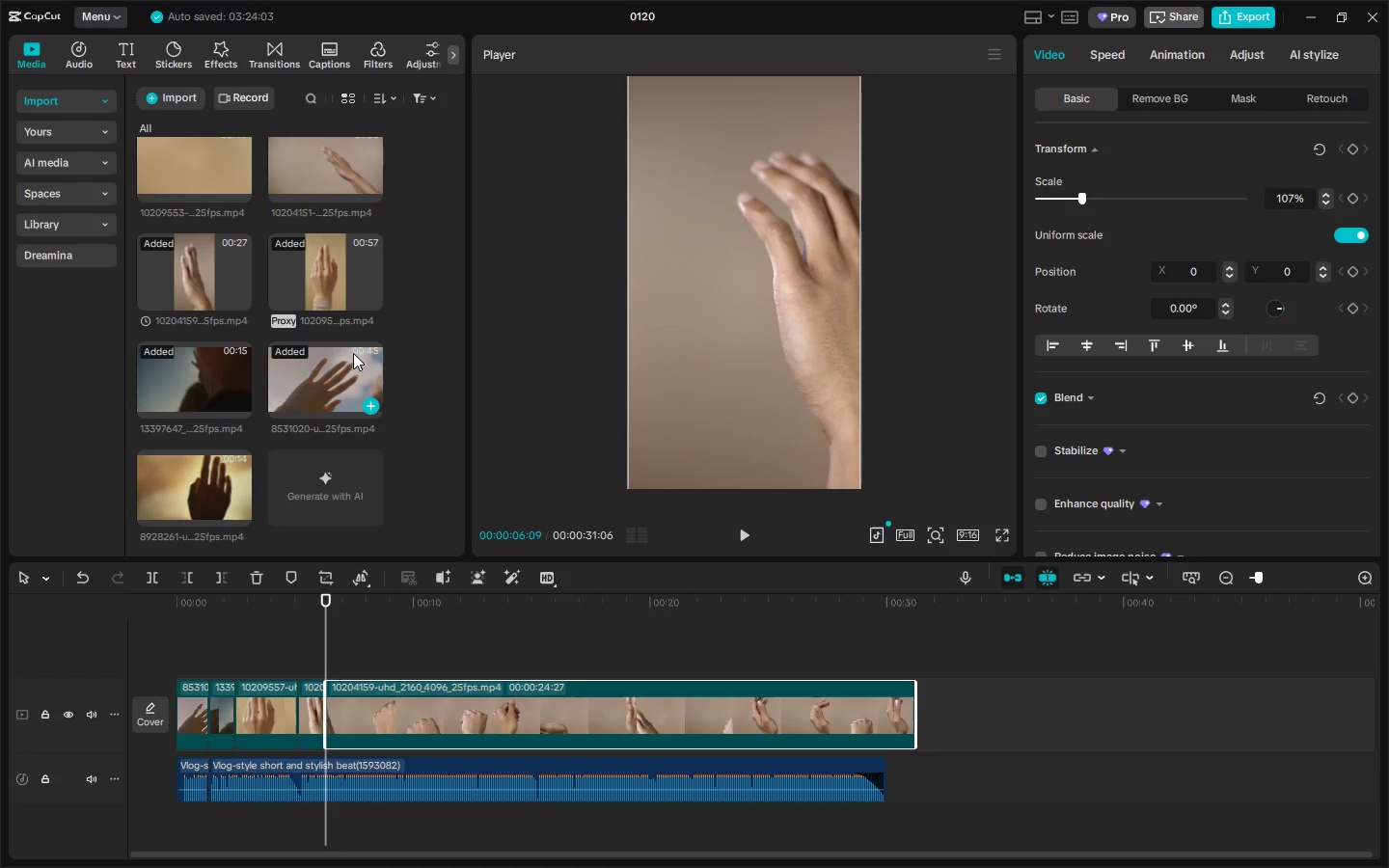 
key(Delete)
 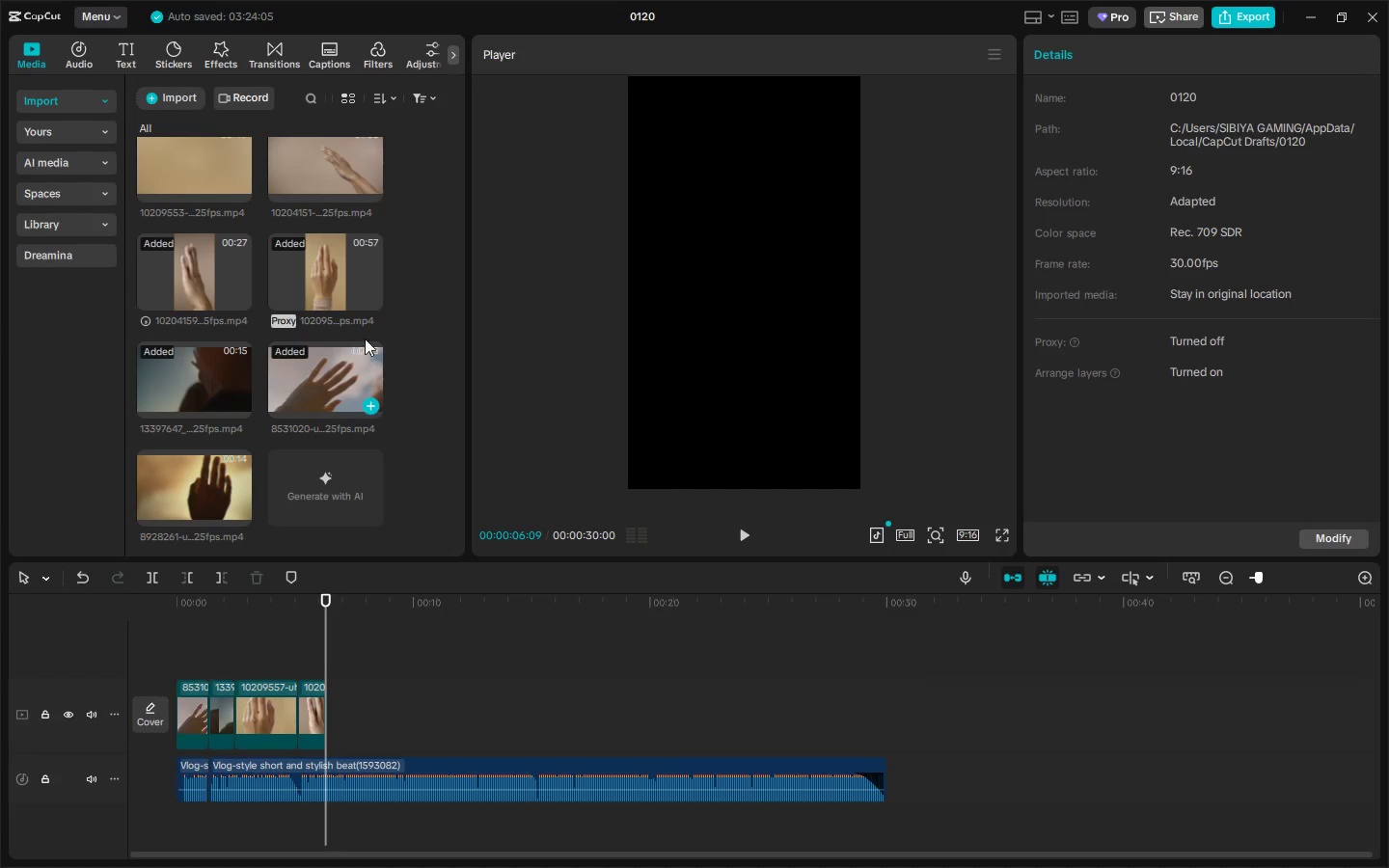 
scroll: coordinate [365, 288], scroll_direction: up, amount: 1.0
 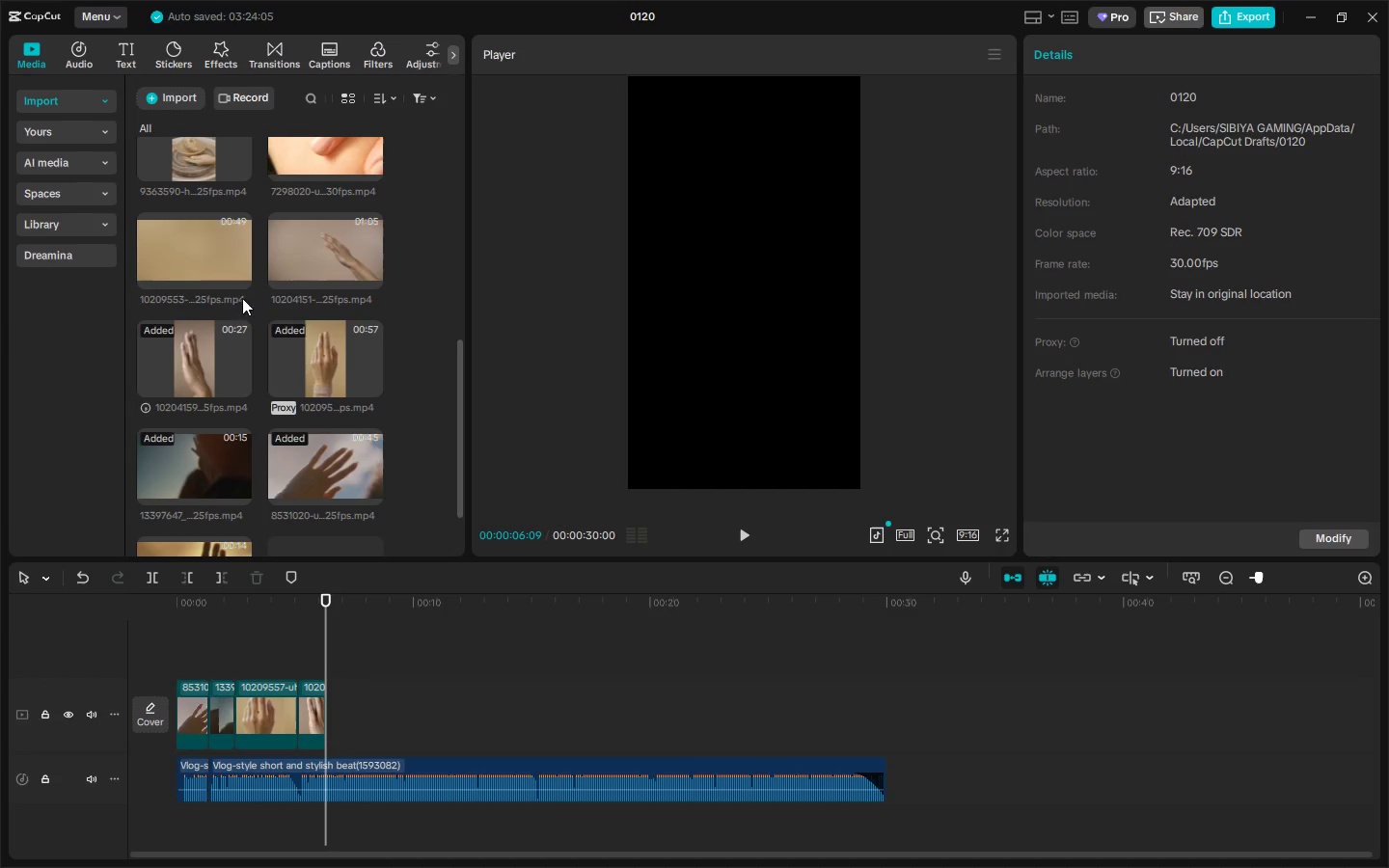 
left_click_drag(start_coordinate=[186, 264], to_coordinate=[332, 700])
 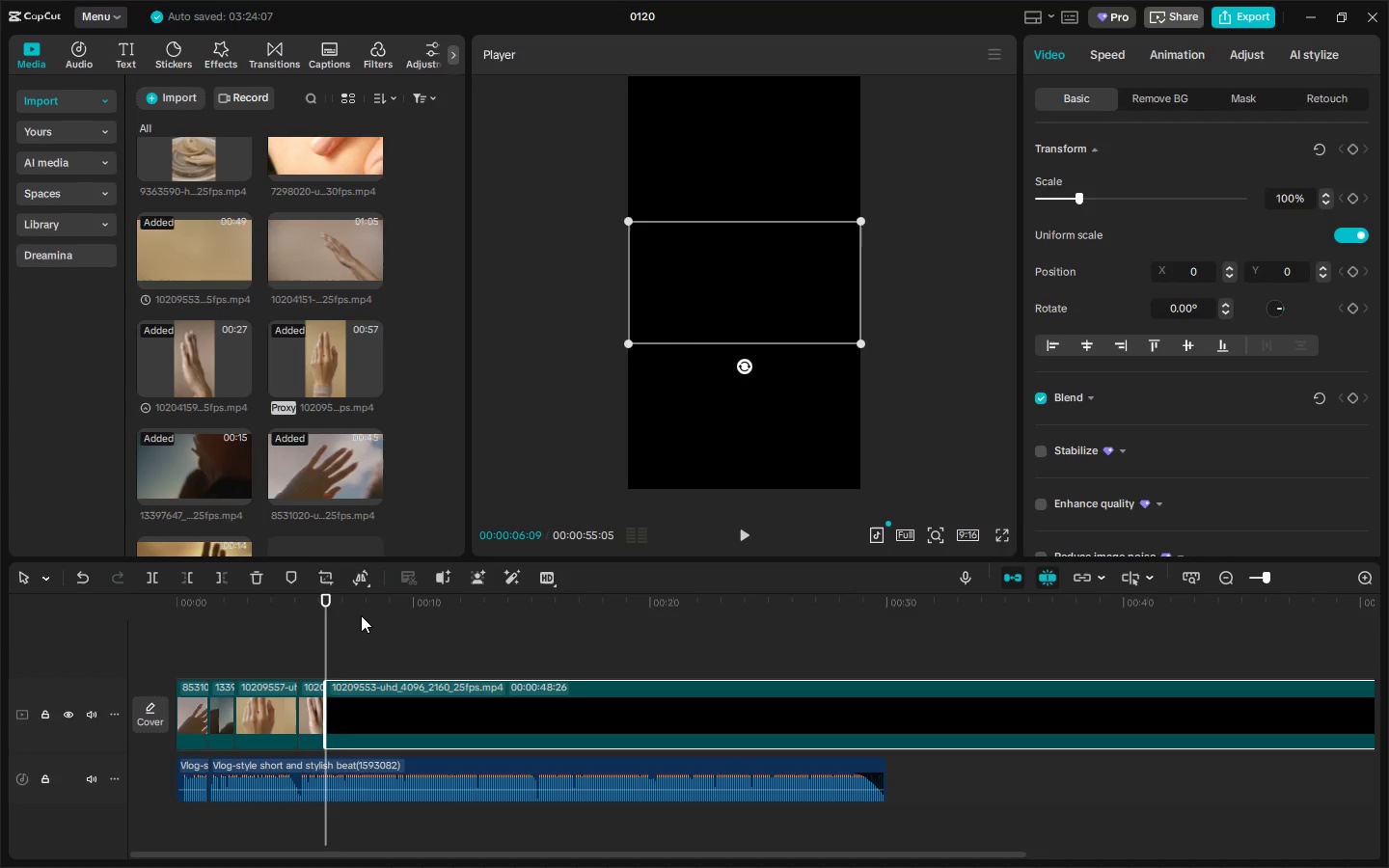 
left_click_drag(start_coordinate=[361, 613], to_coordinate=[535, 623])
 